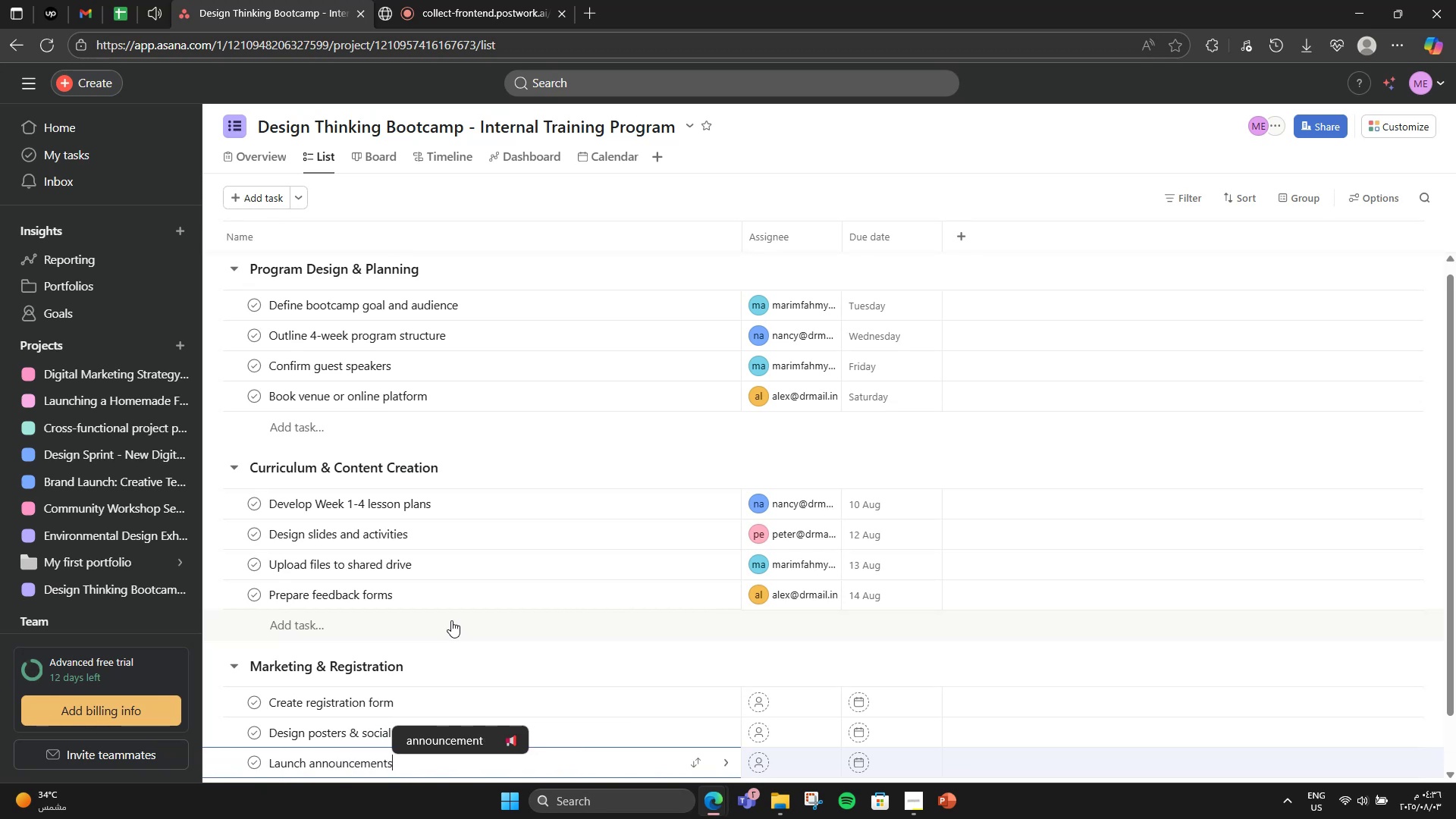 
key(Enter)
 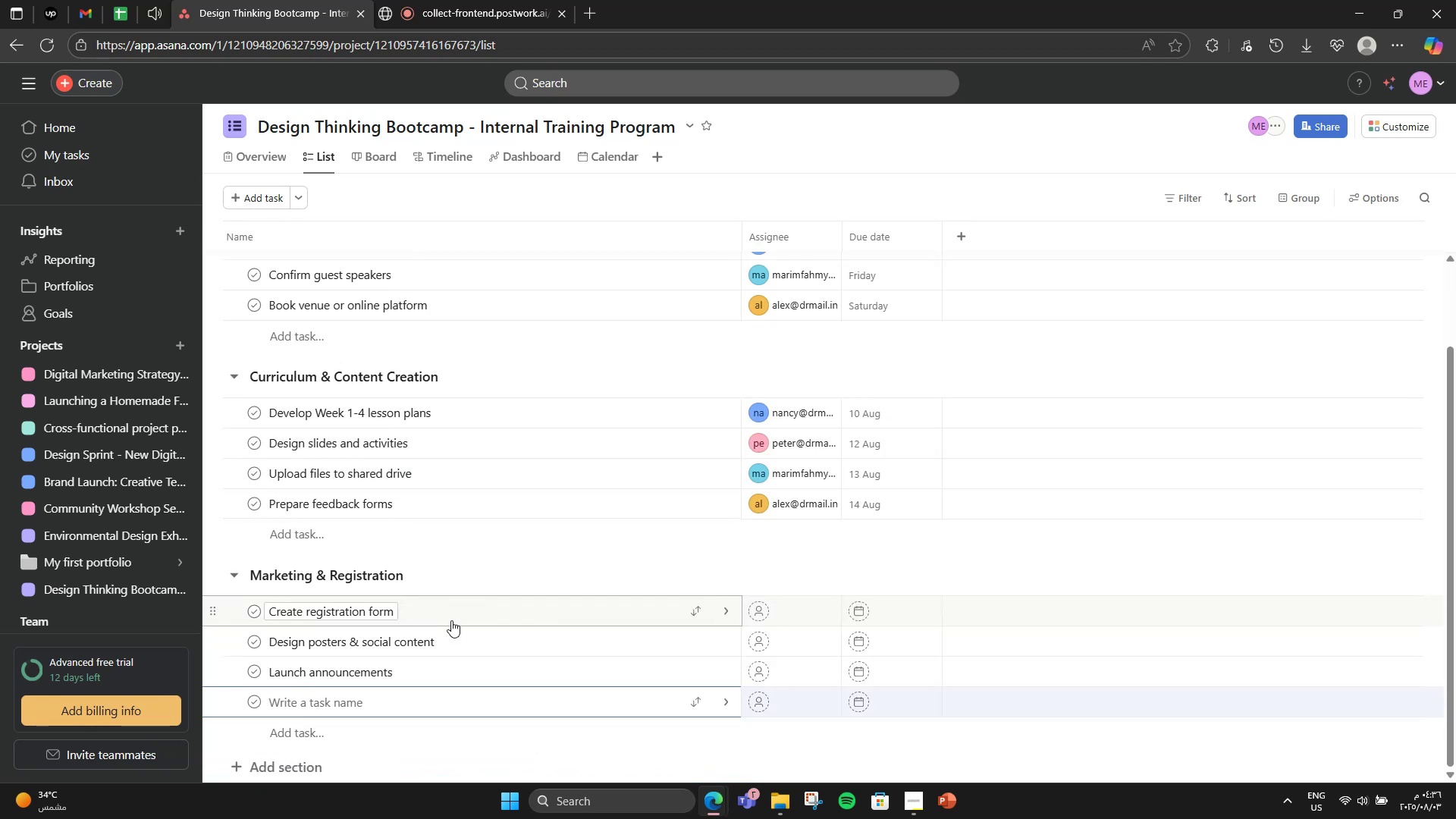 
type(Close registration & canfirm att)
key(Backspace)
key(Backspace)
type(onfirs)
key(Backspace)
type(m attendees)
 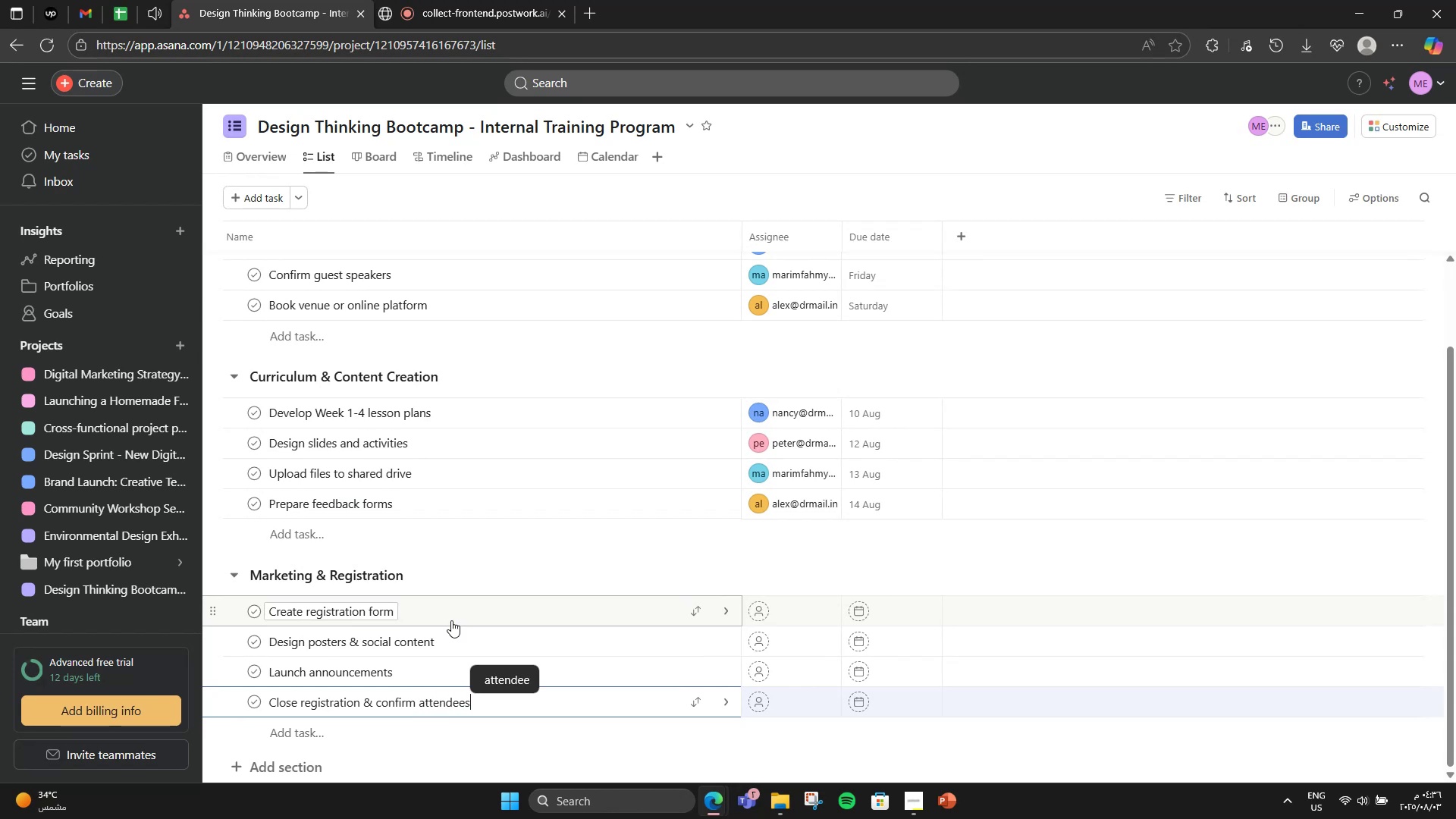 
scroll: coordinate [450, 465], scroll_direction: down, amount: 5.0
 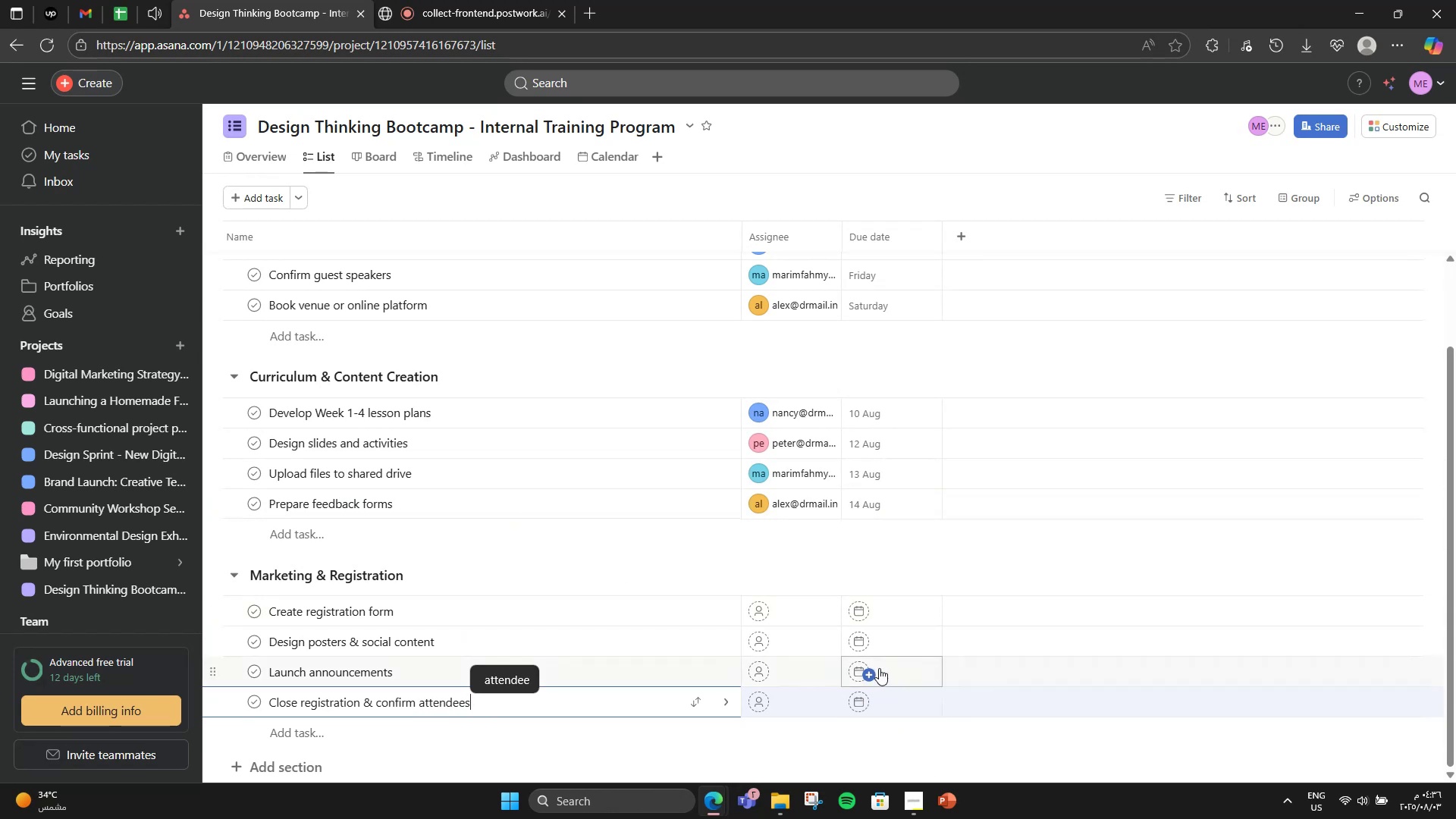 
left_click([808, 617])
 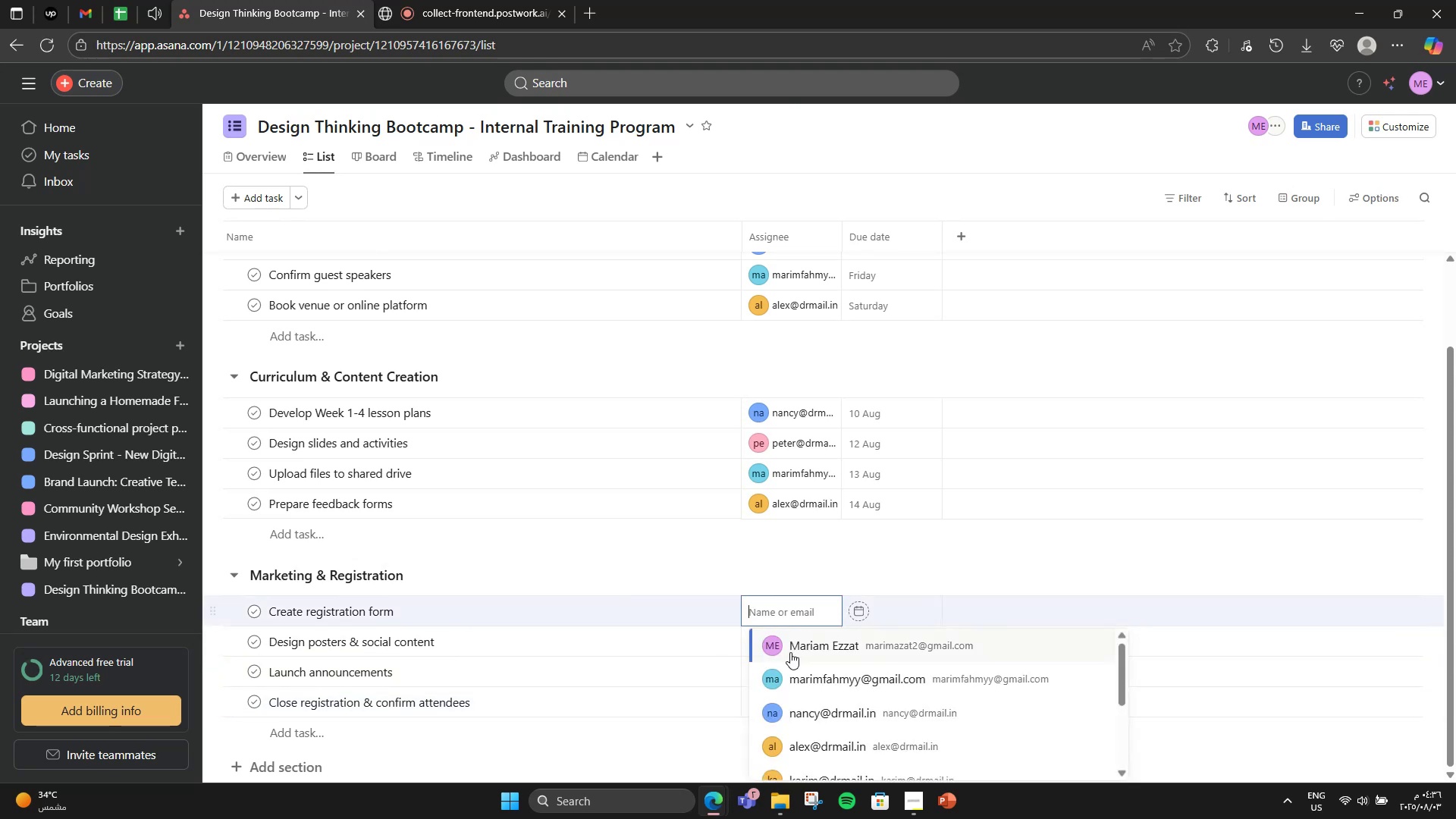 
scroll: coordinate [830, 536], scroll_direction: down, amount: 6.0
 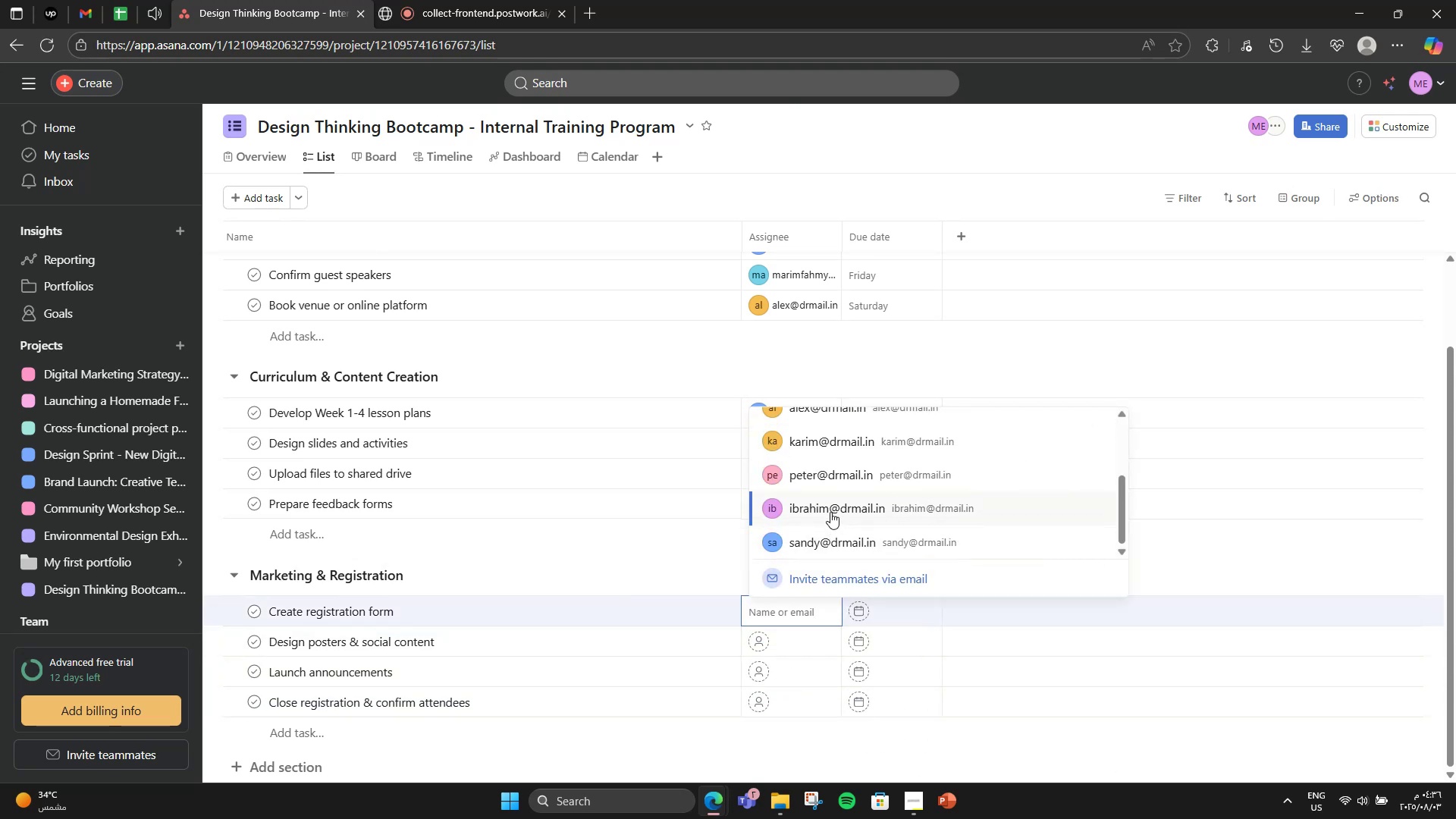 
left_click([830, 512])
 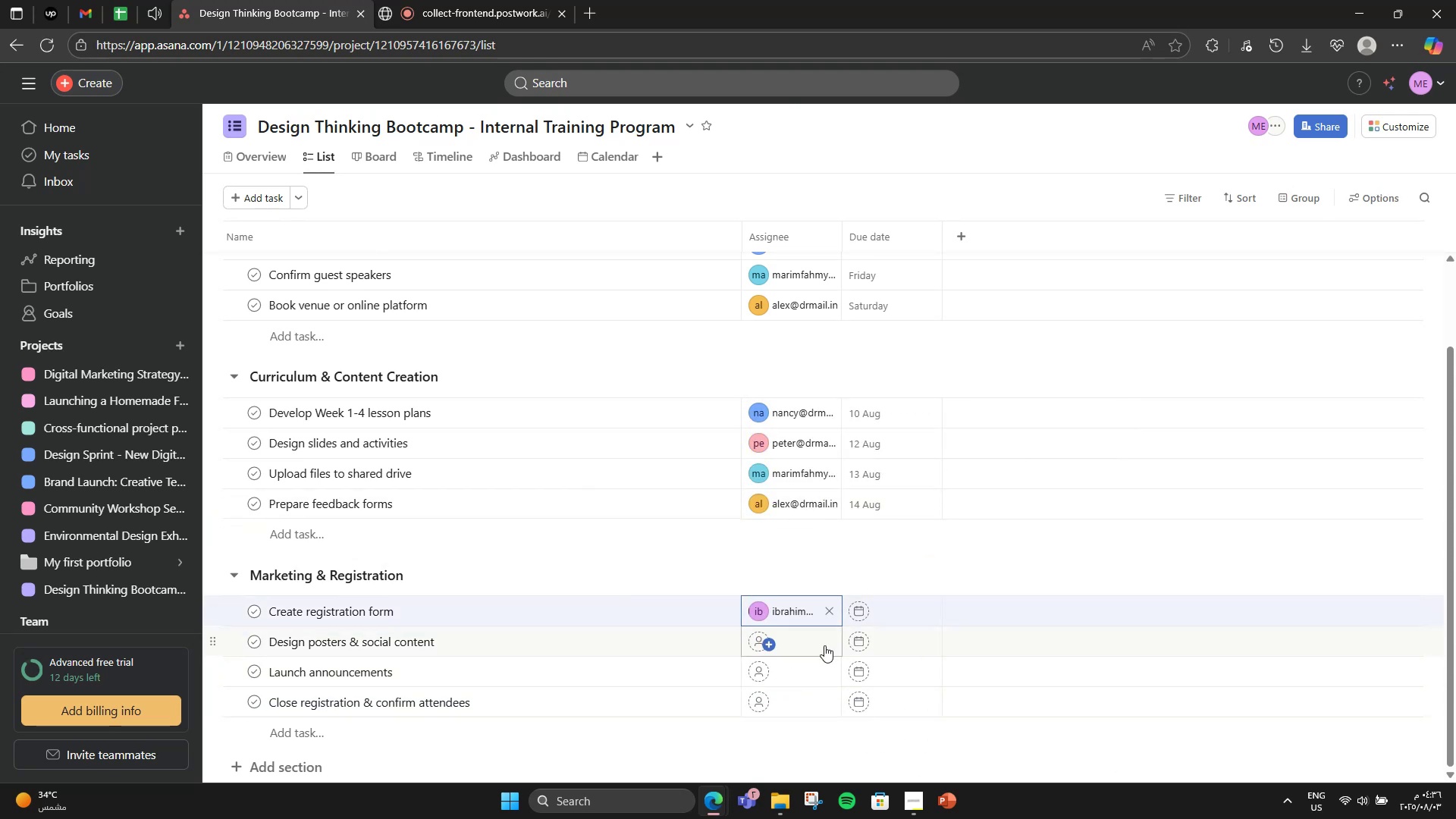 
left_click([824, 645])
 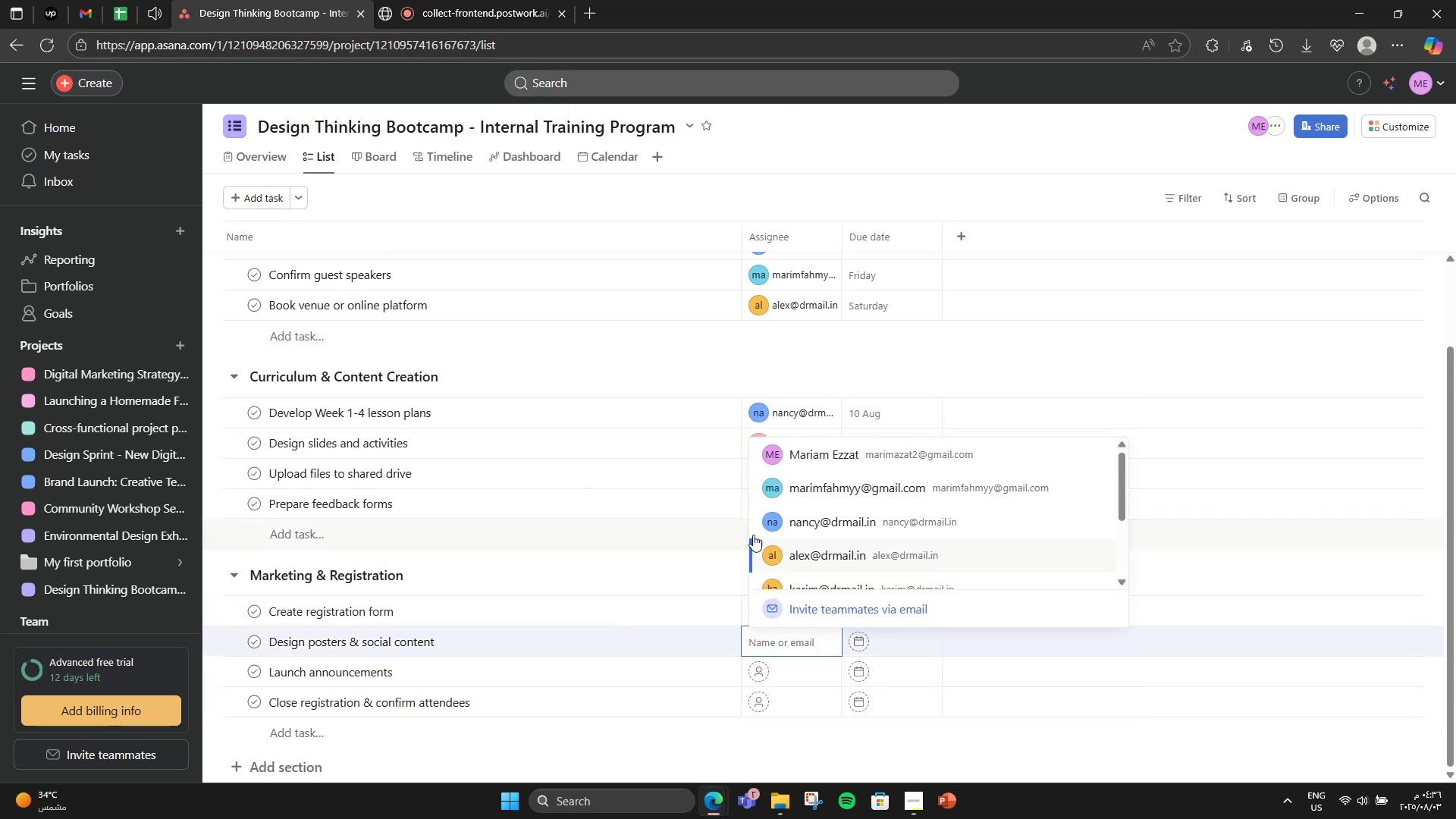 
scroll: coordinate [883, 507], scroll_direction: down, amount: 2.0
 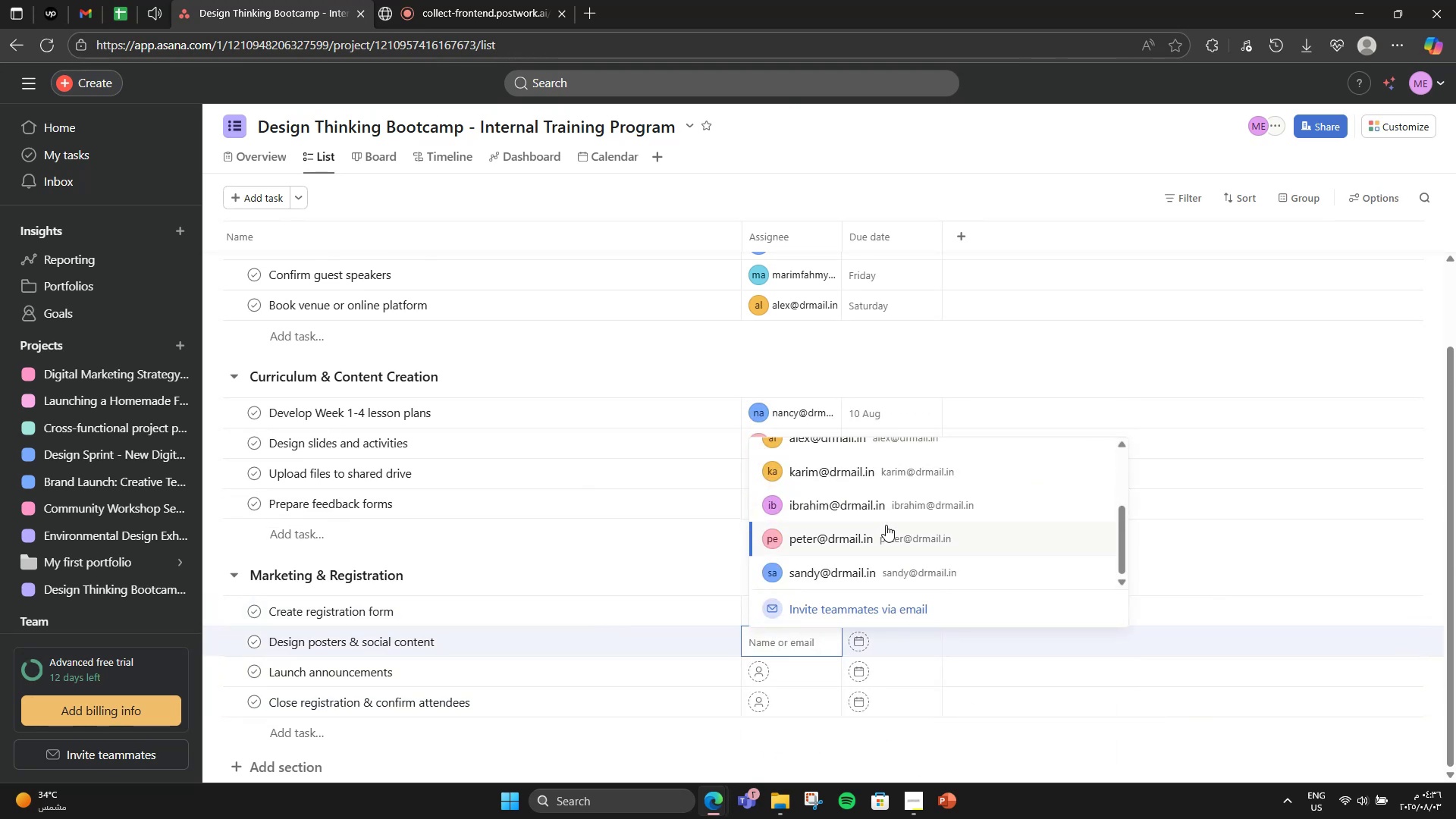 
left_click([886, 527])
 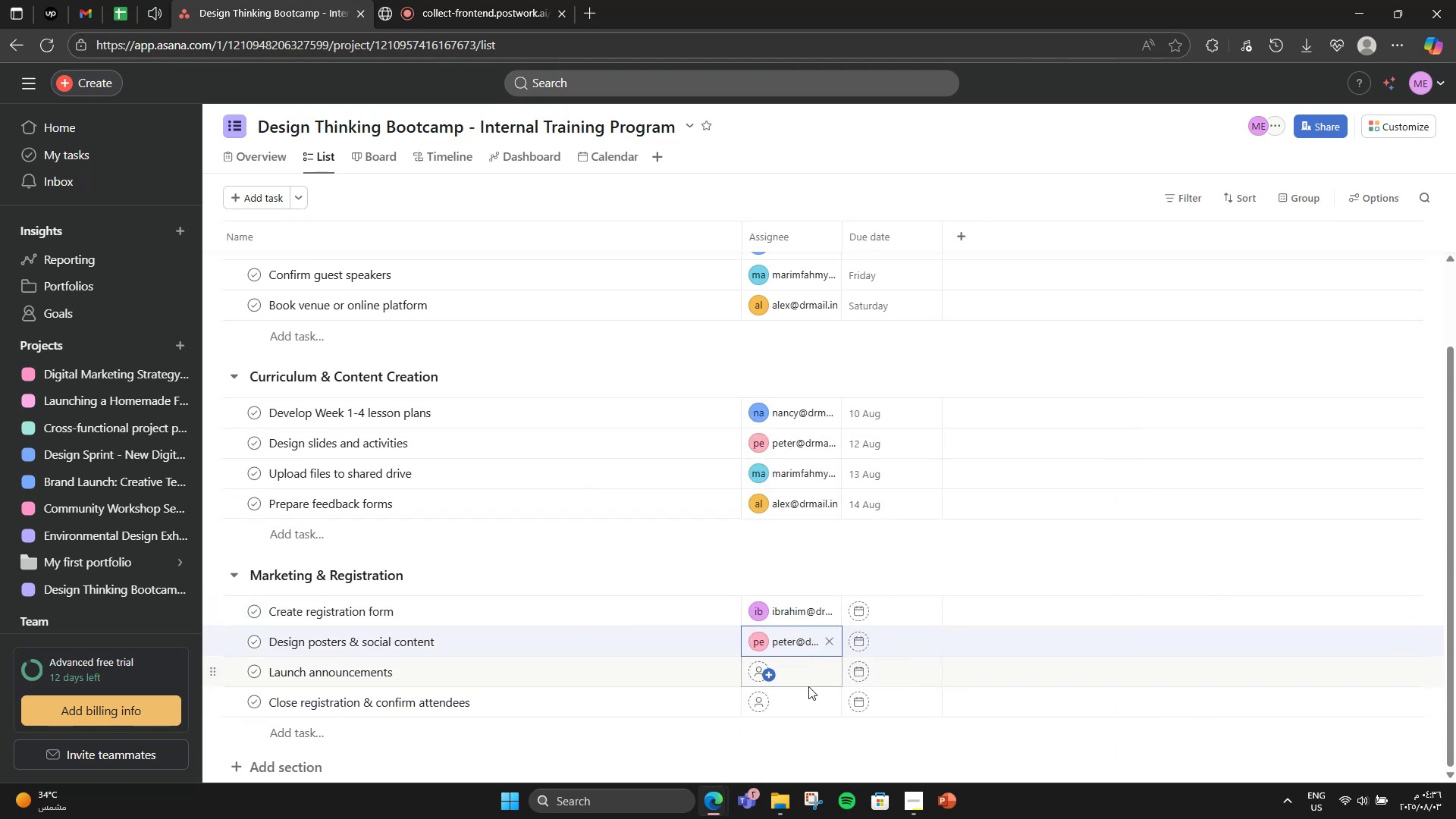 
left_click([810, 675])
 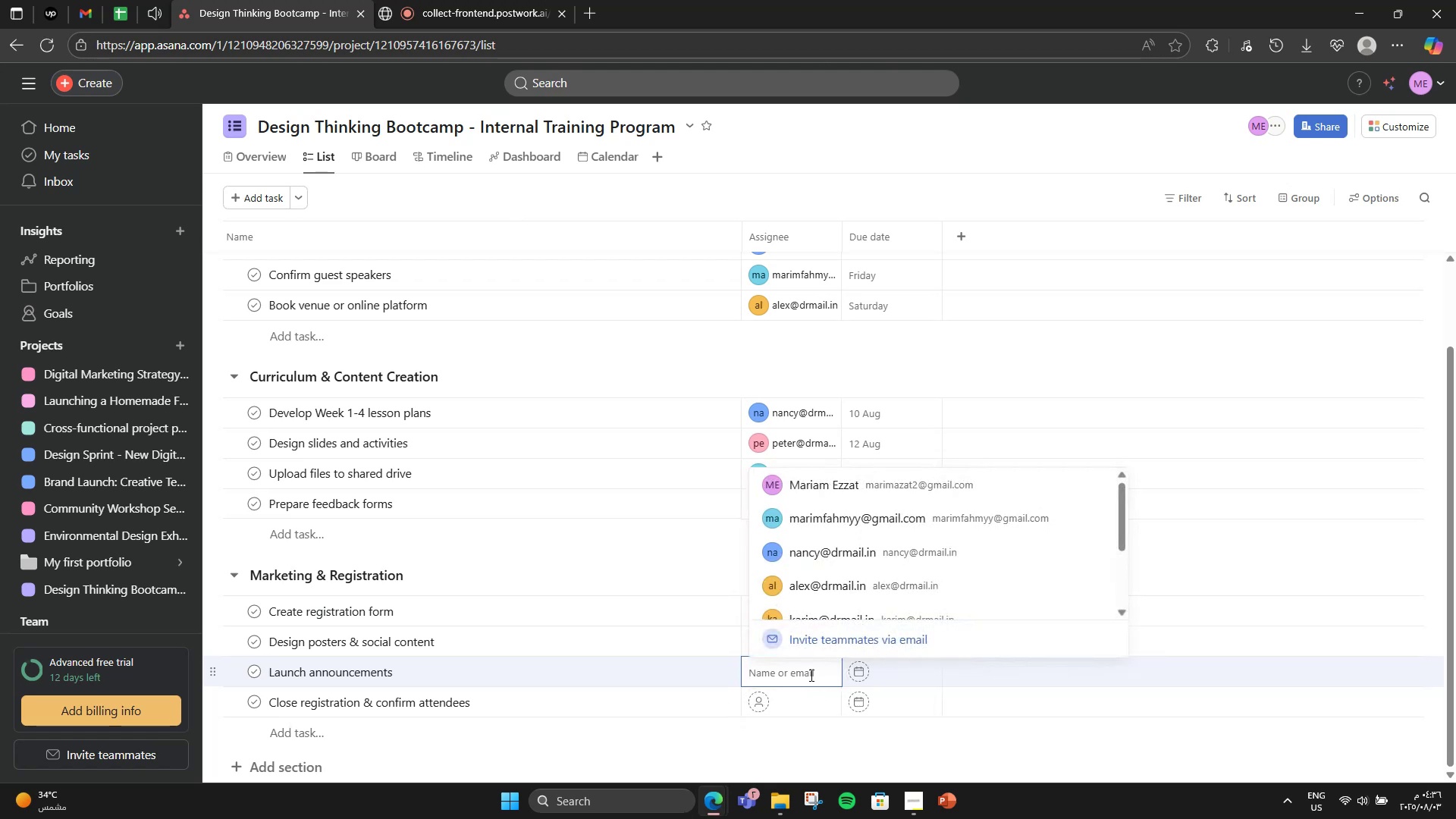 
scroll: coordinate [808, 588], scroll_direction: down, amount: 5.0
 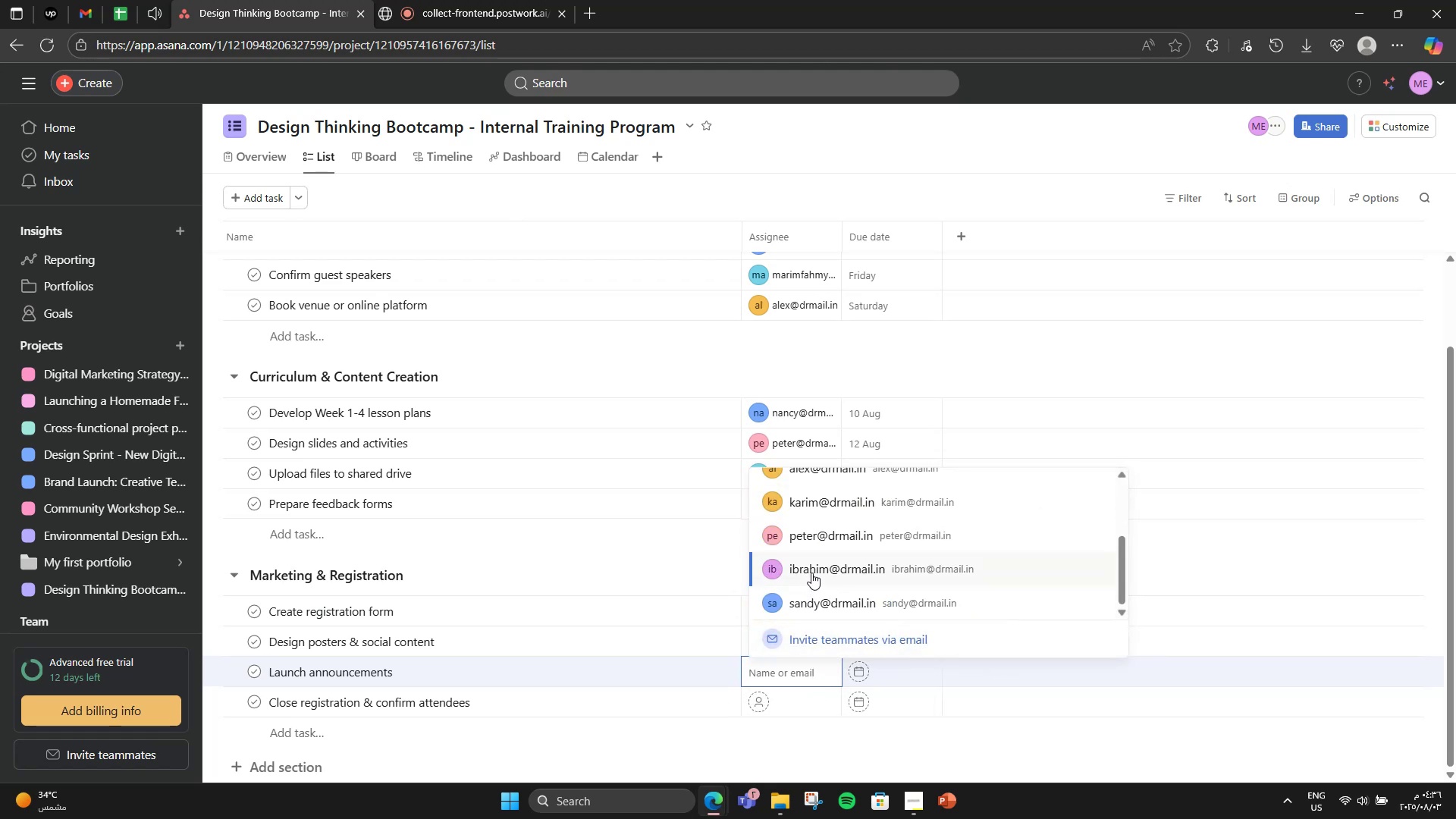 
left_click([815, 563])
 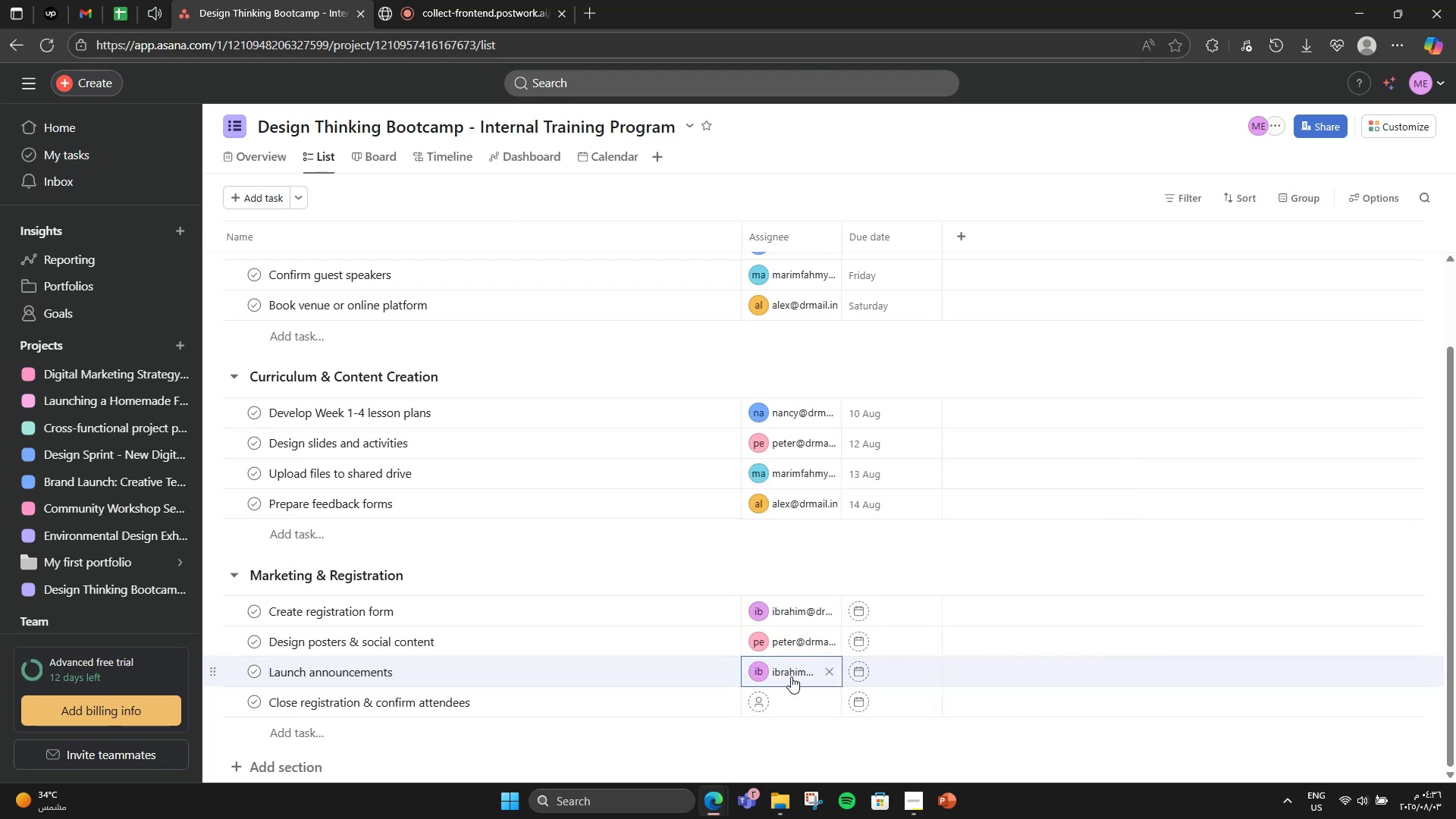 
left_click([789, 700])
 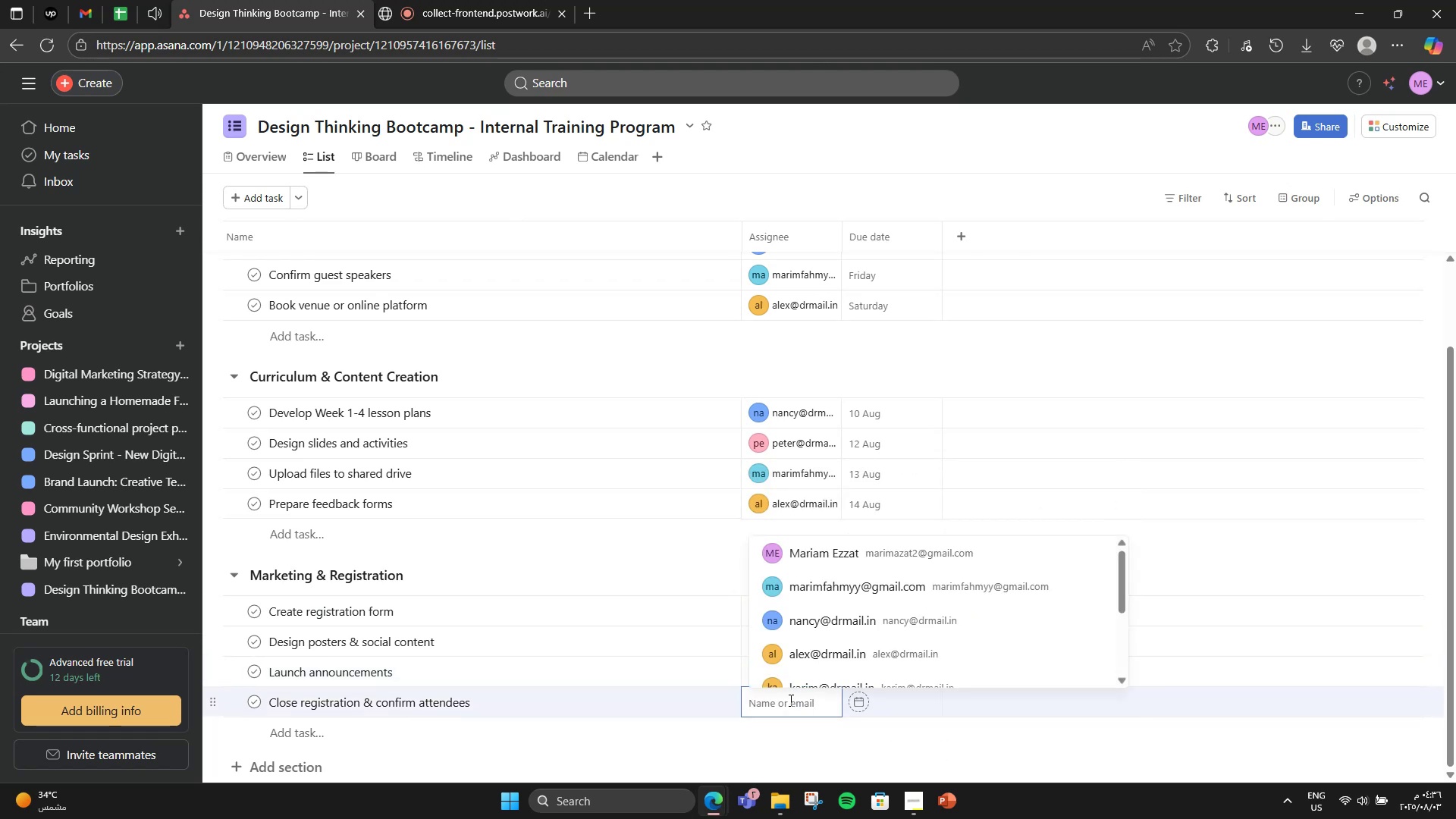 
scroll: coordinate [786, 605], scroll_direction: down, amount: 6.0
 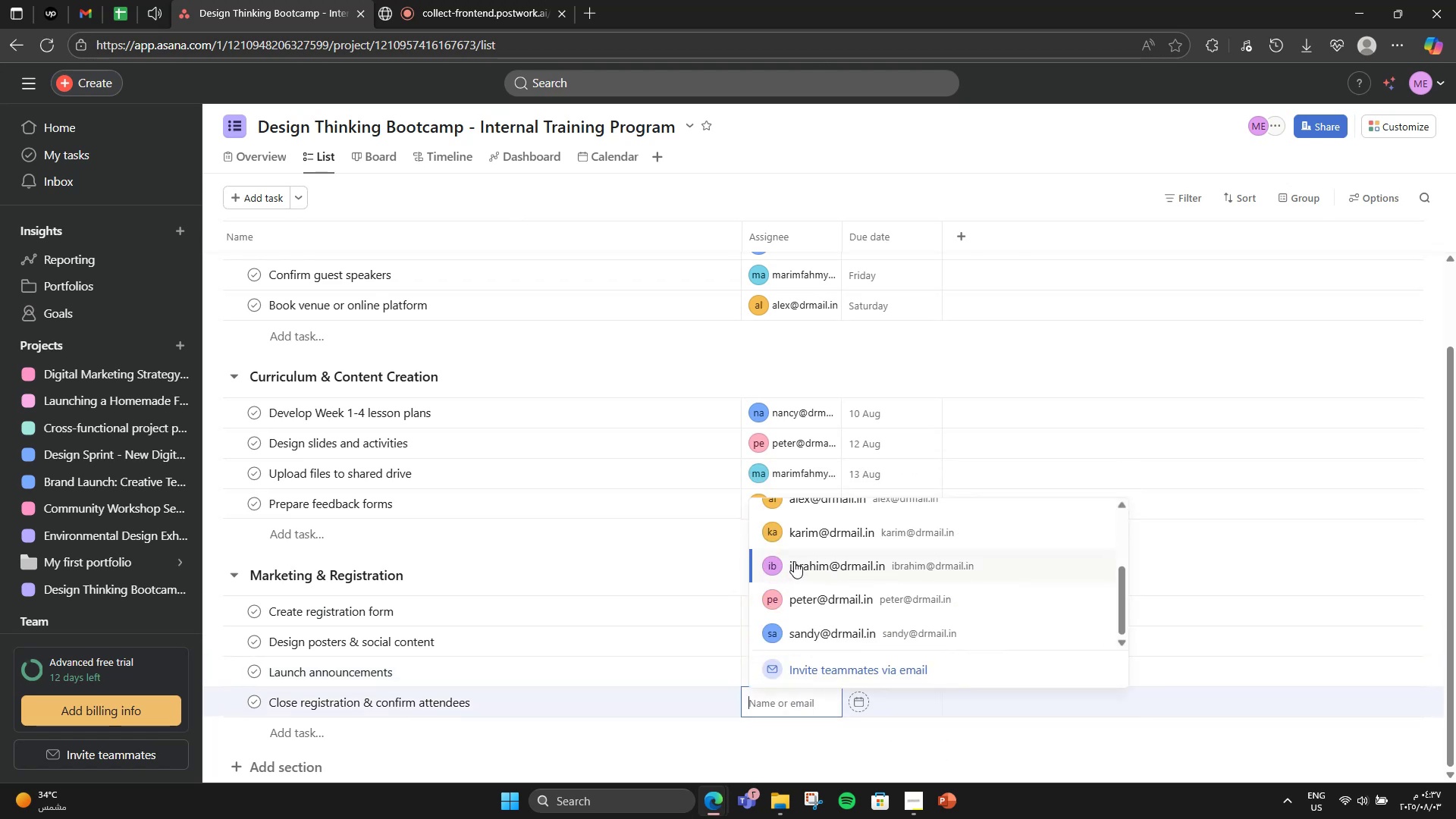 
left_click([794, 561])
 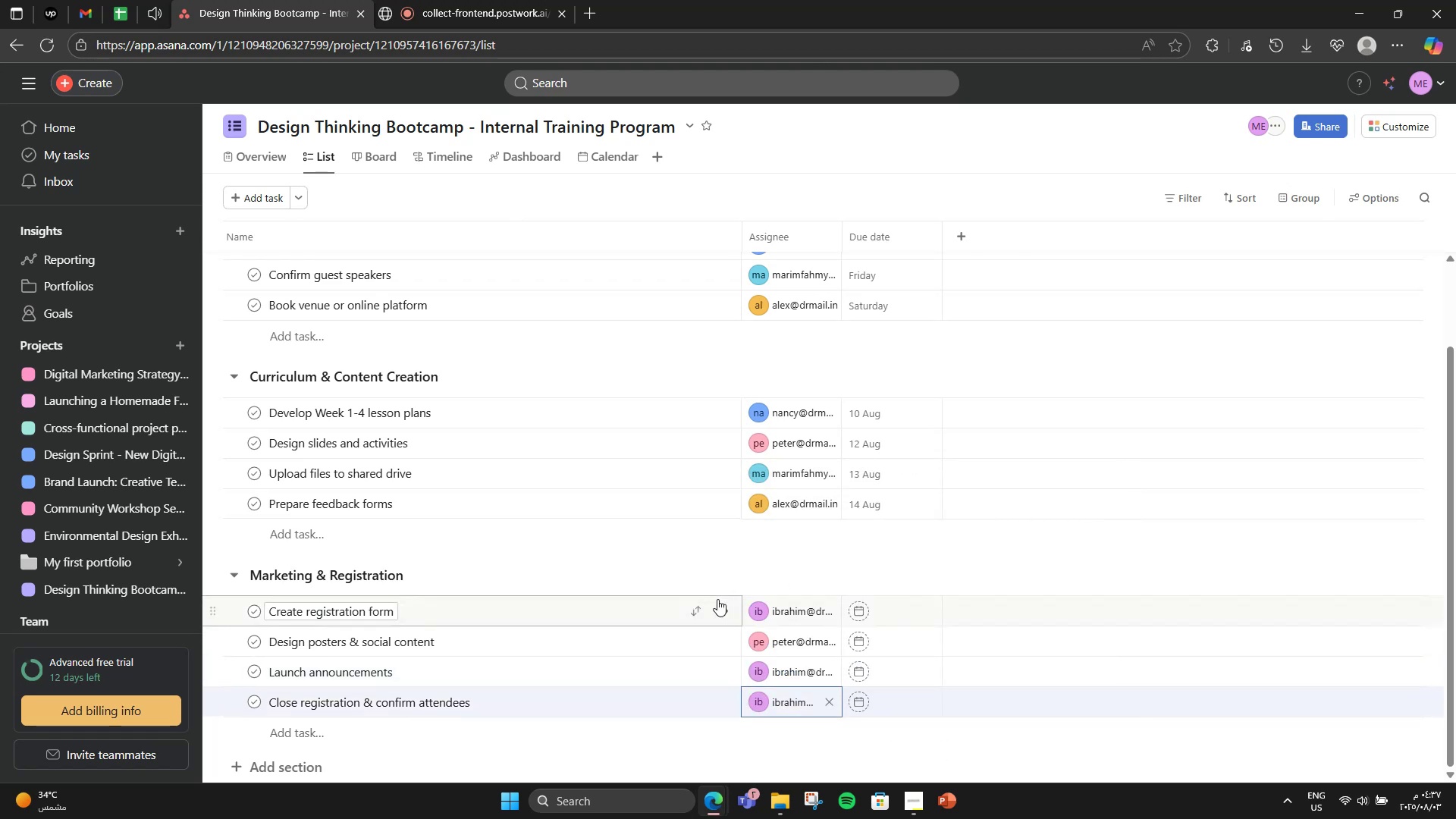 
scroll: coordinate [717, 597], scroll_direction: down, amount: 4.0
 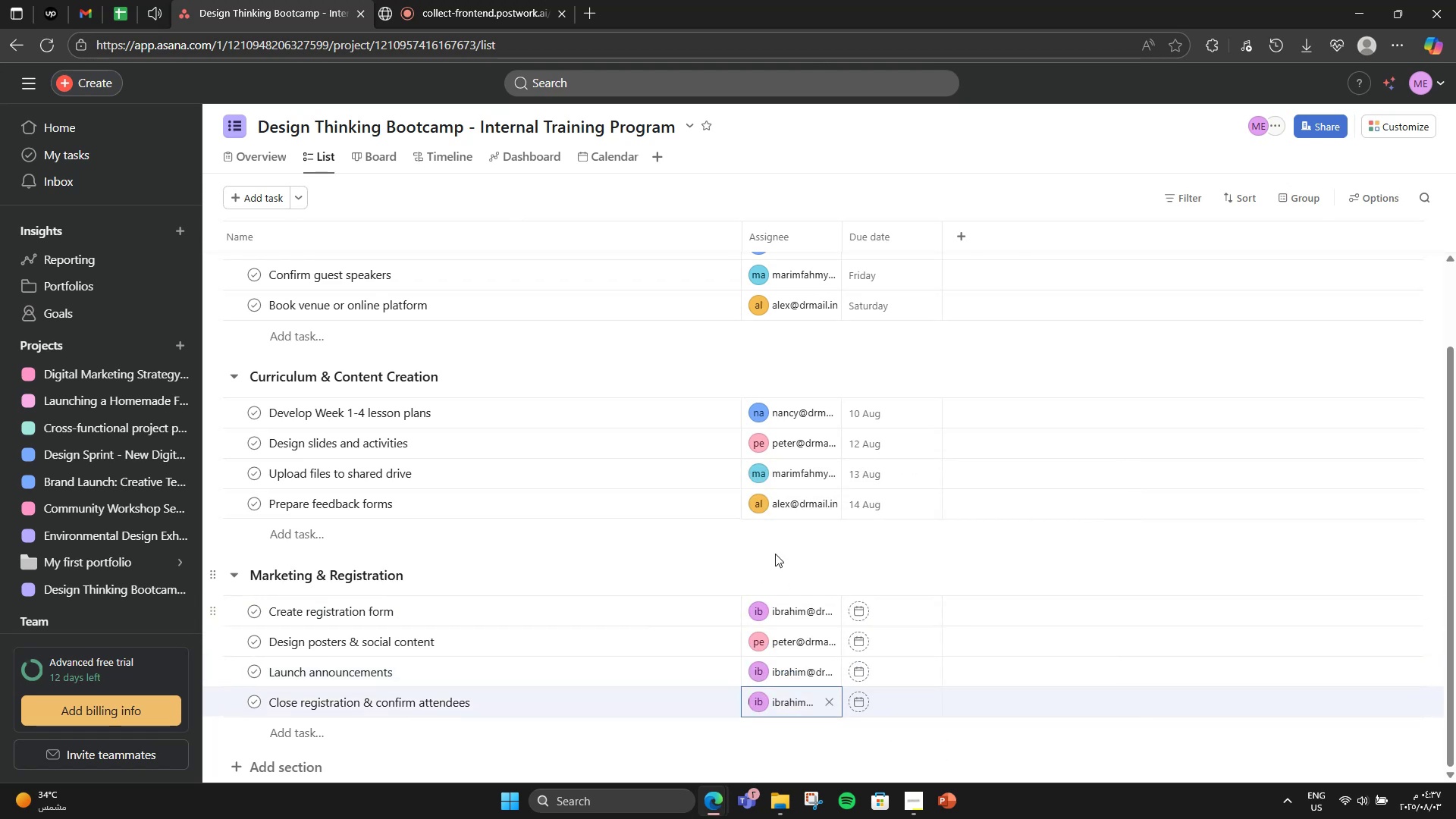 
left_click([784, 547])
 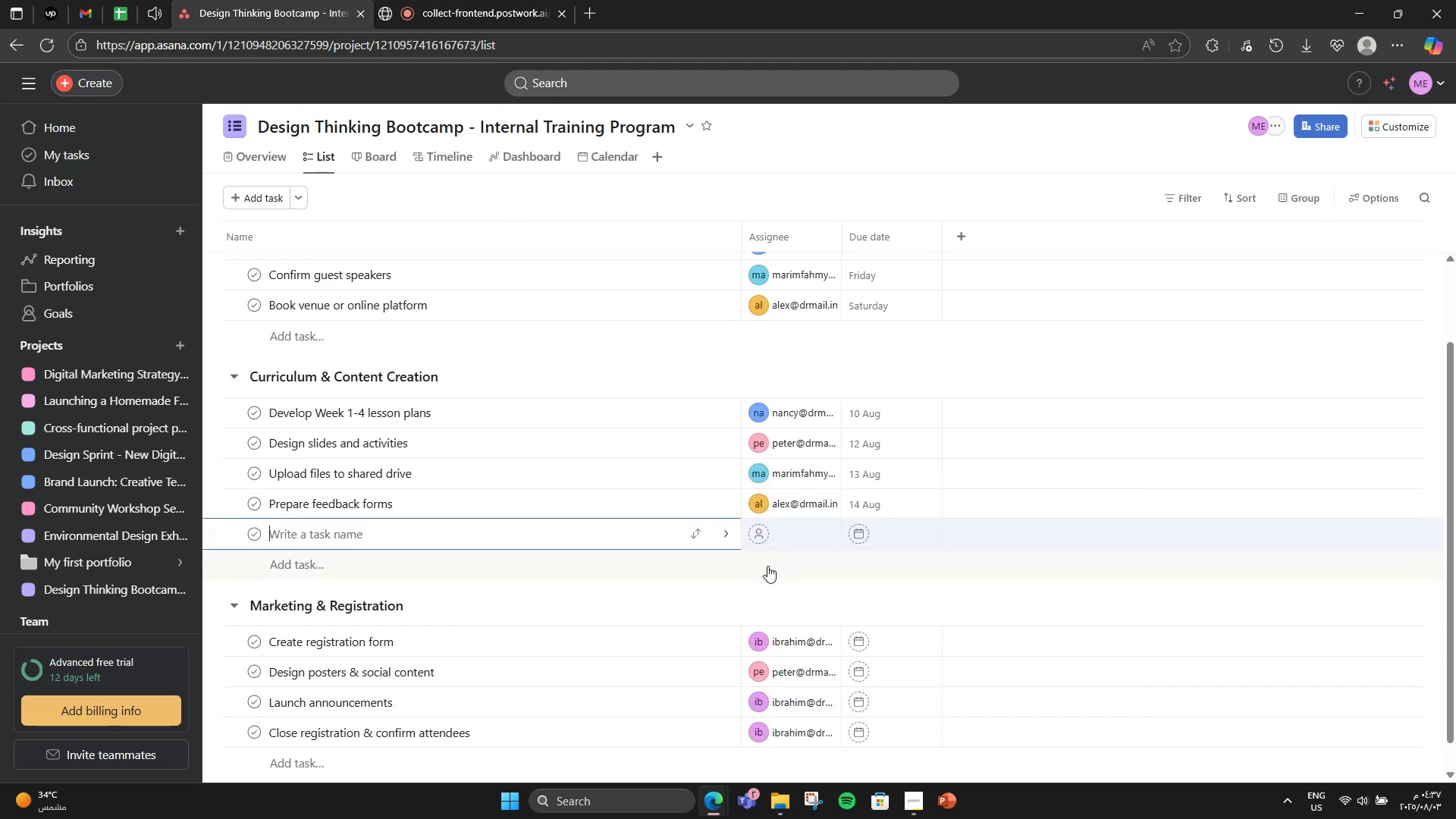 
left_click([767, 566])
 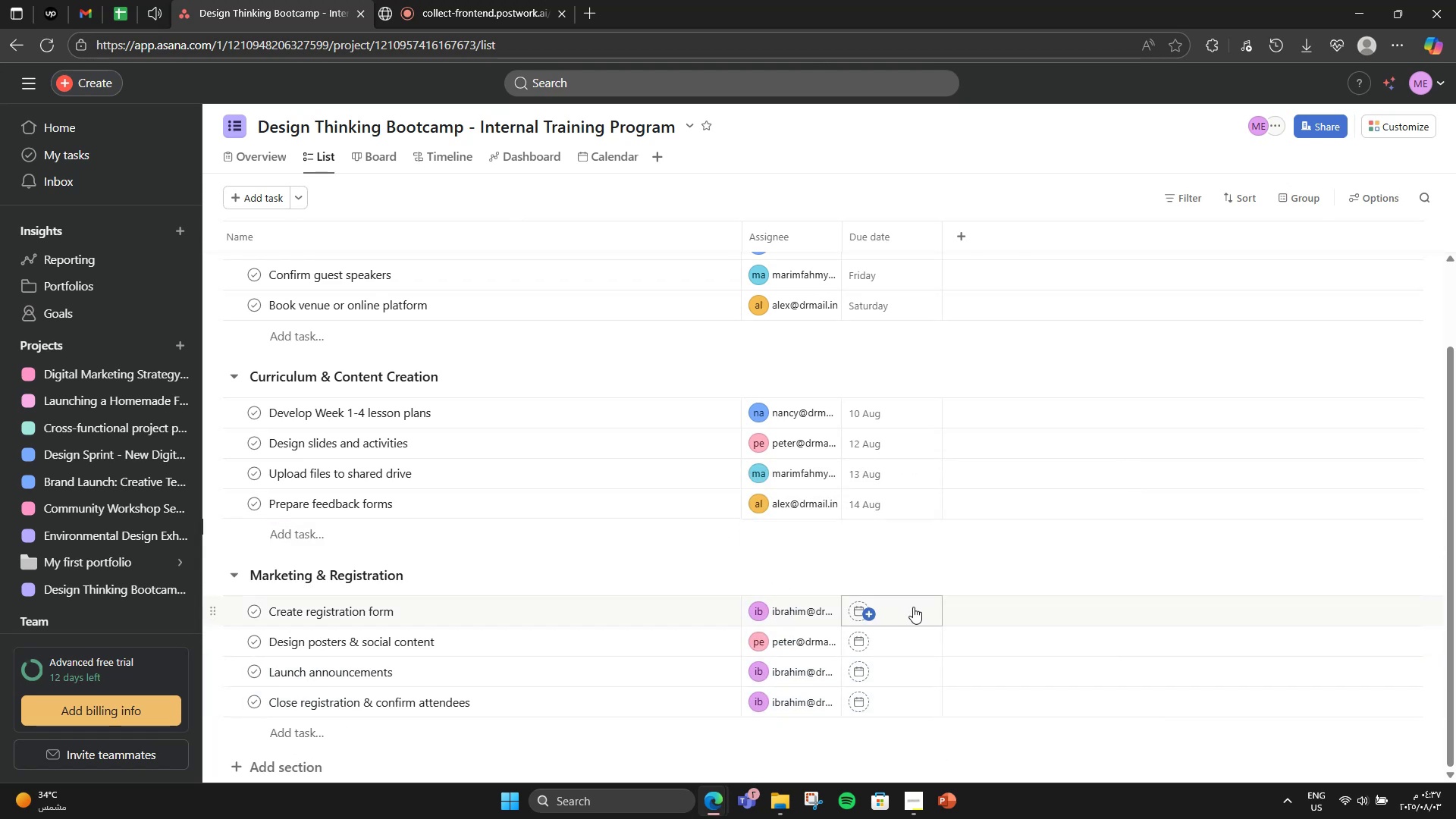 
left_click([913, 607])
 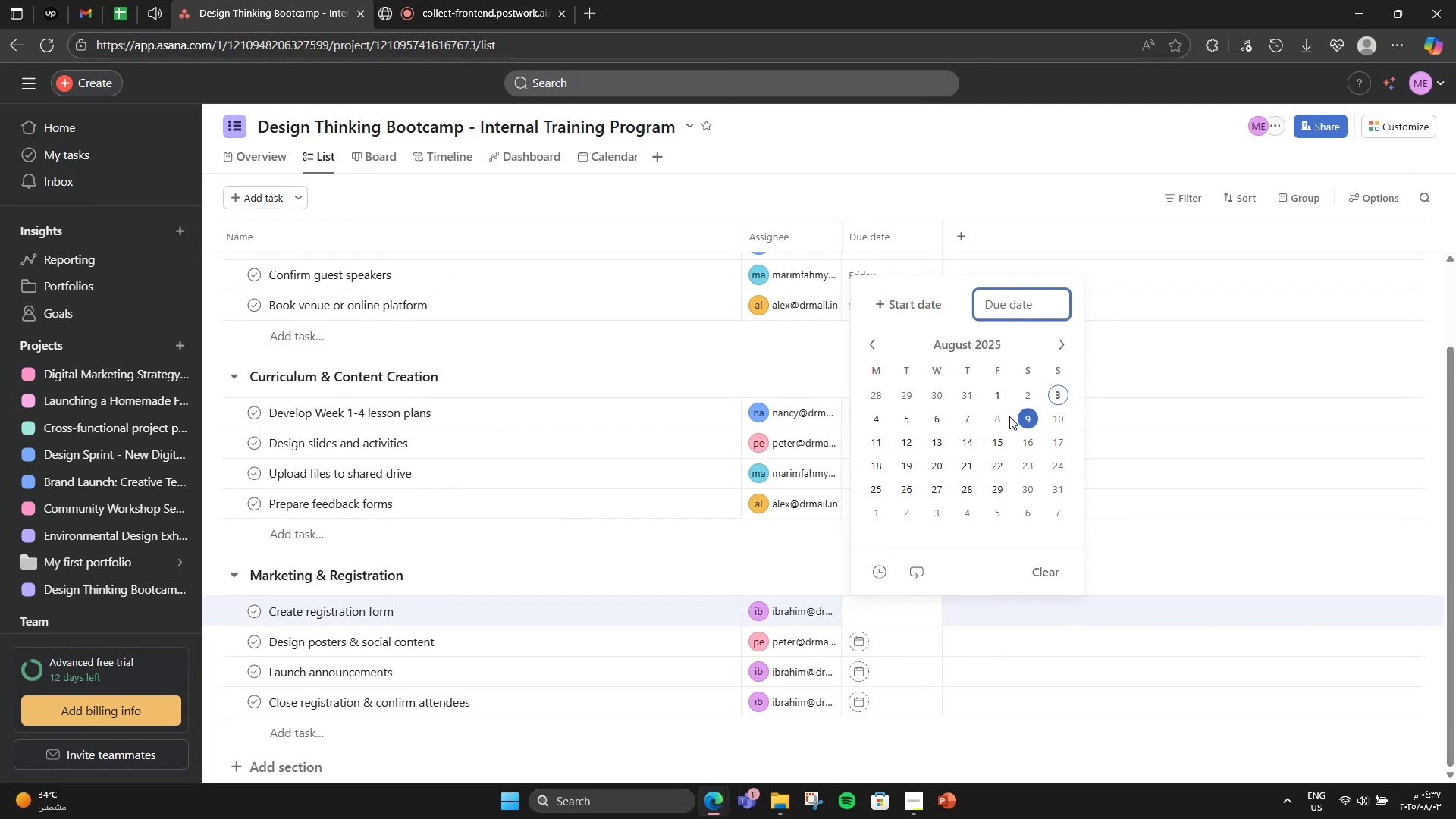 
left_click([995, 416])
 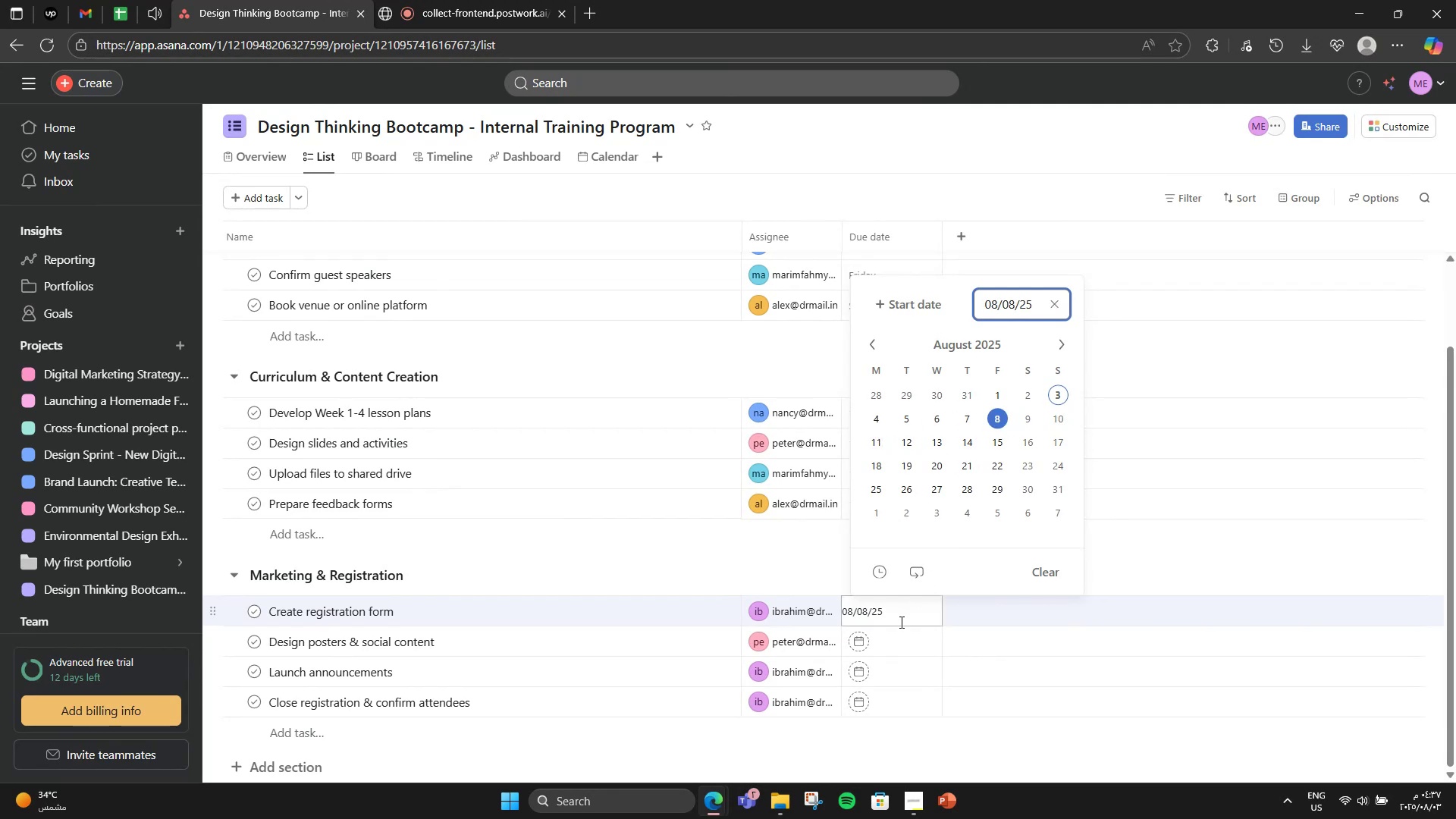 
left_click([861, 649])
 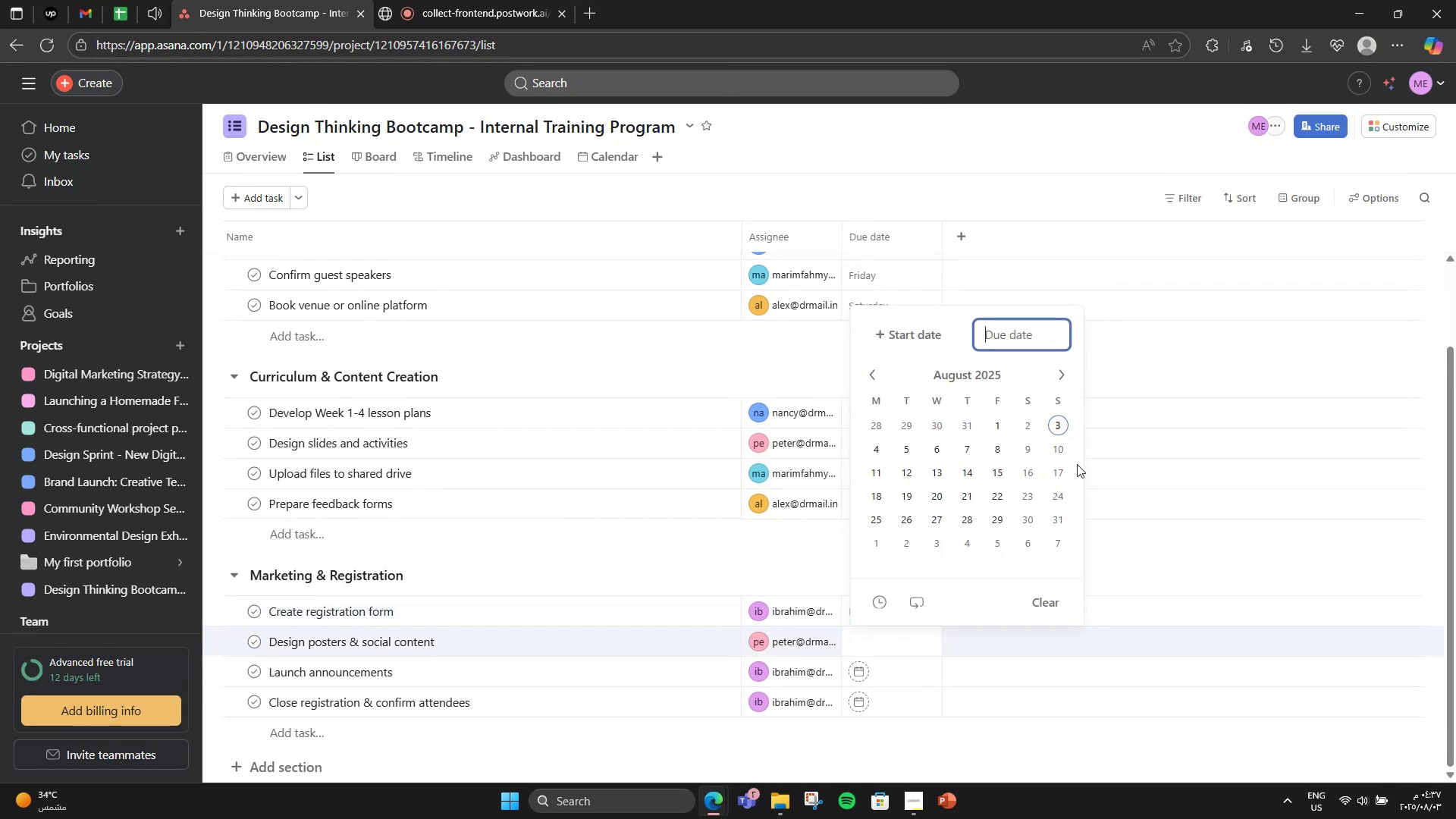 
left_click([1060, 451])
 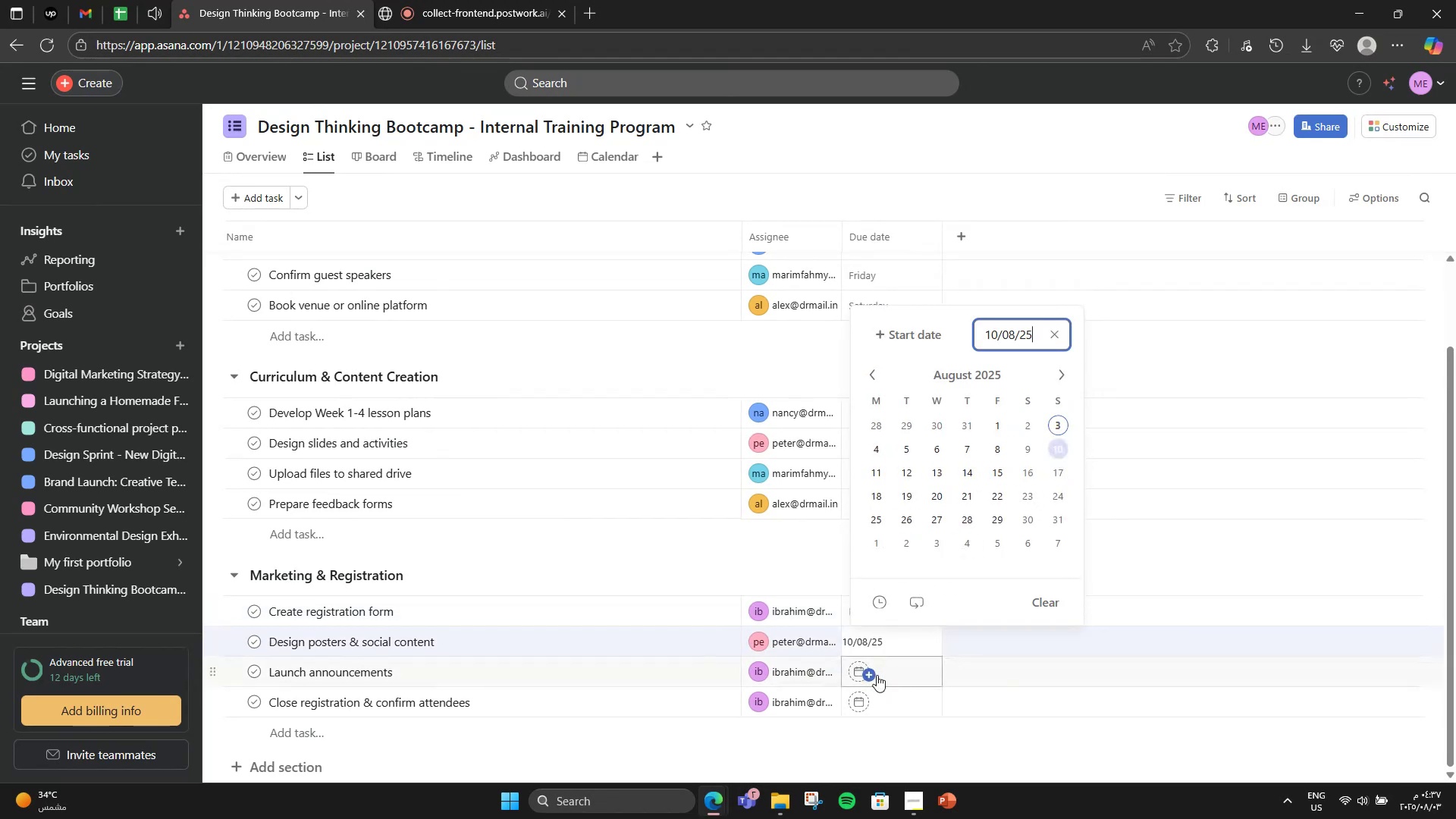 
left_click([877, 675])
 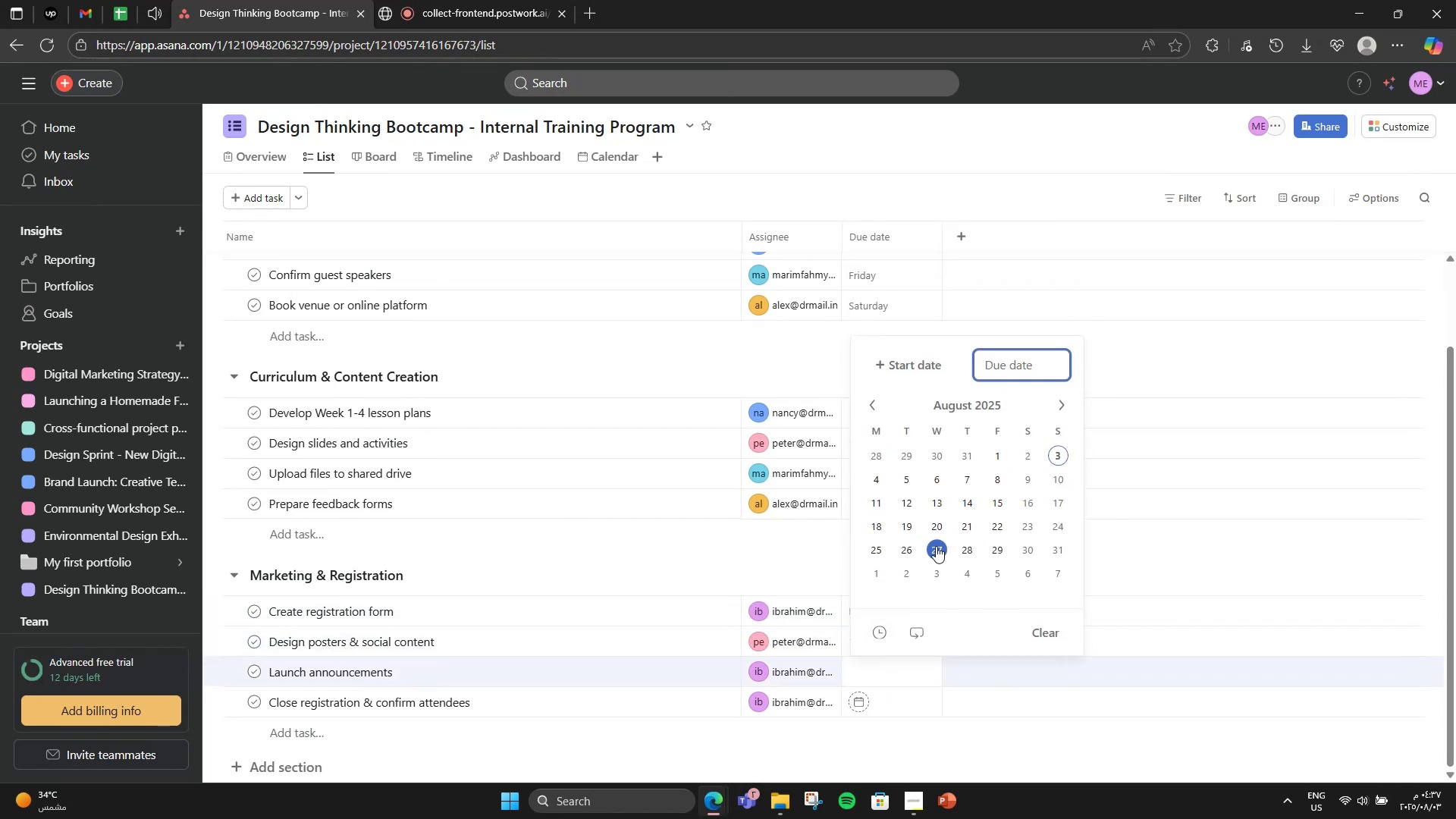 
left_click([902, 501])
 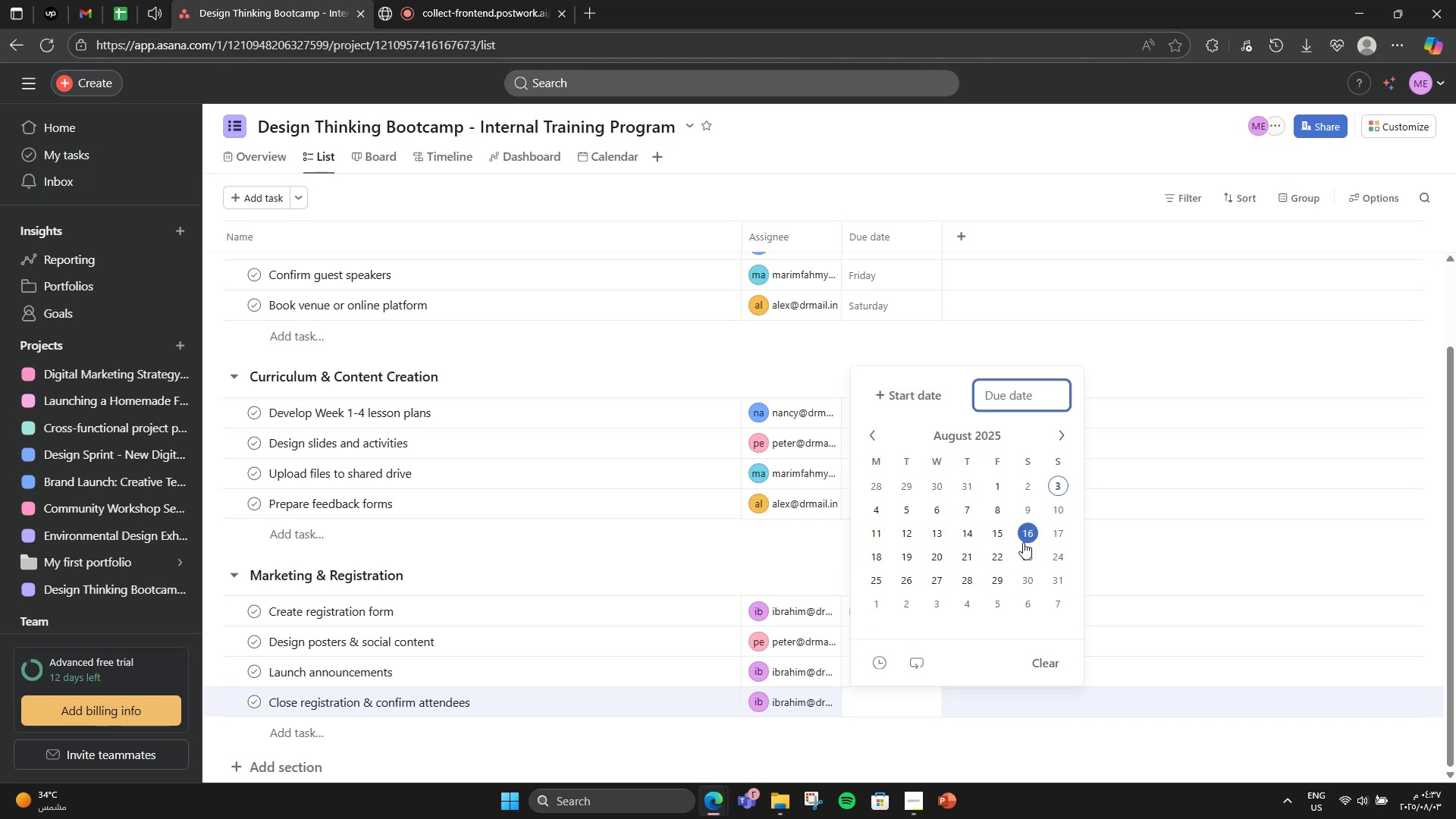 
left_click([880, 557])
 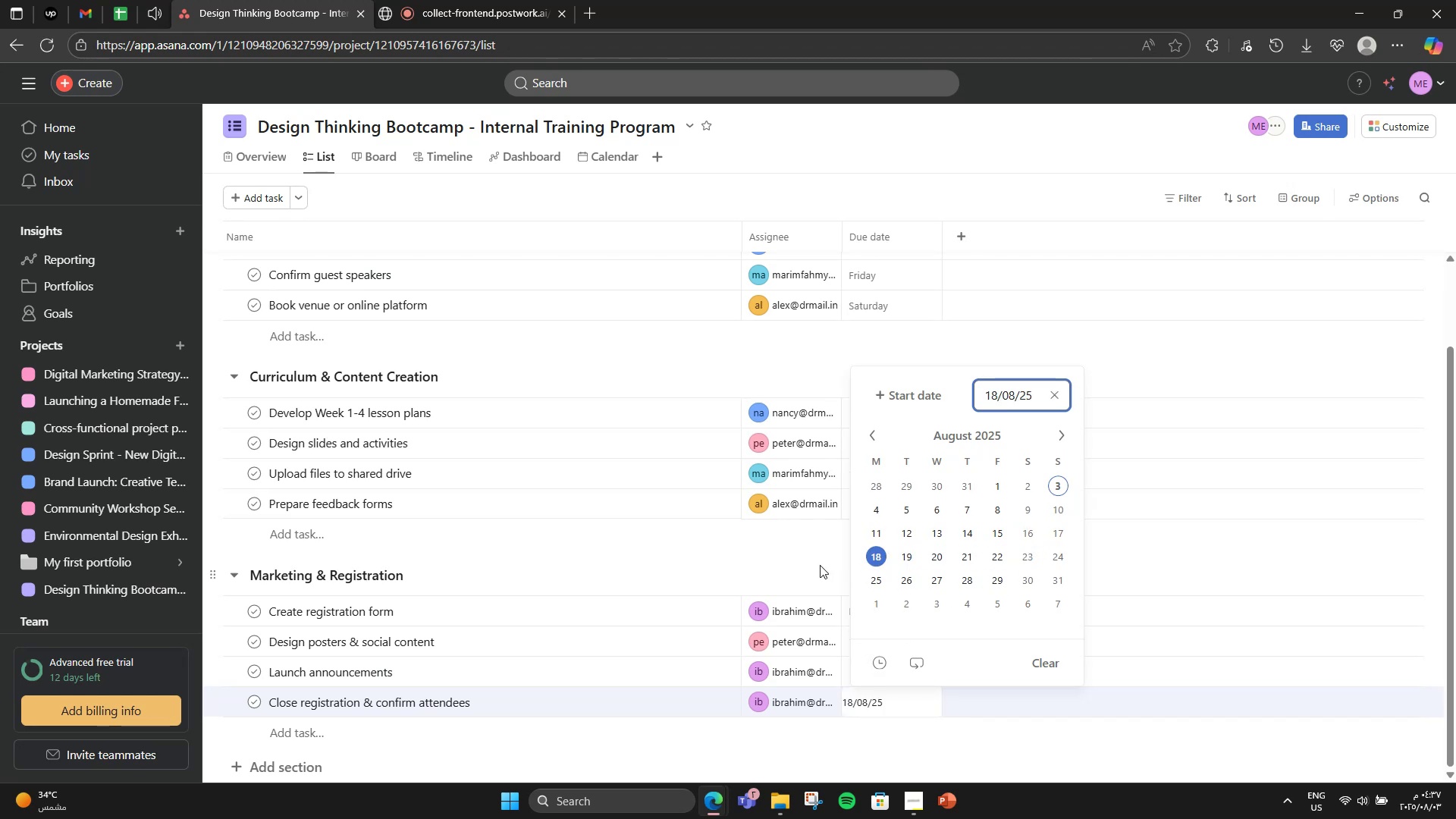 
left_click([752, 558])
 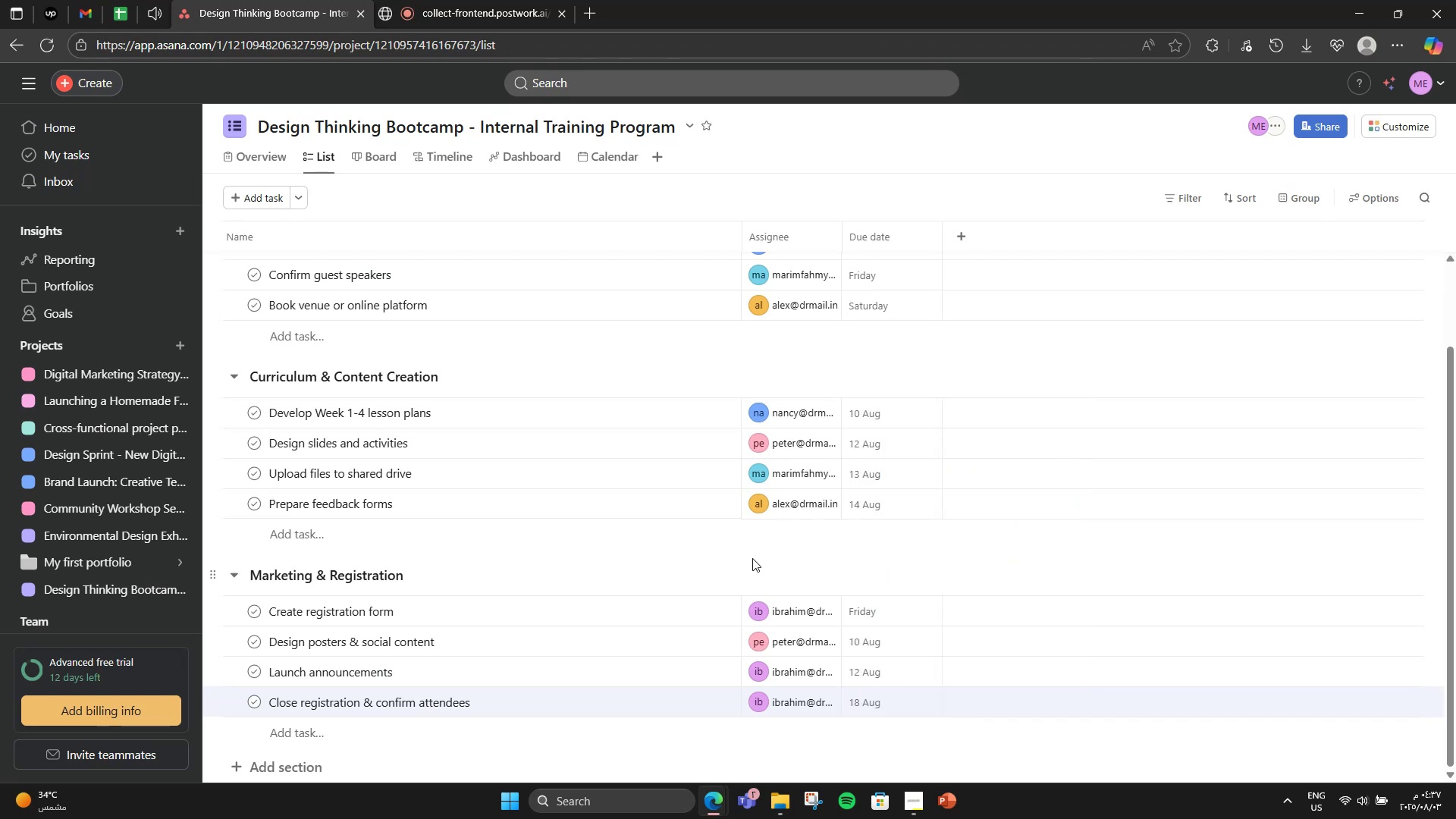 
scroll: coordinate [384, 689], scroll_direction: down, amount: 5.0
 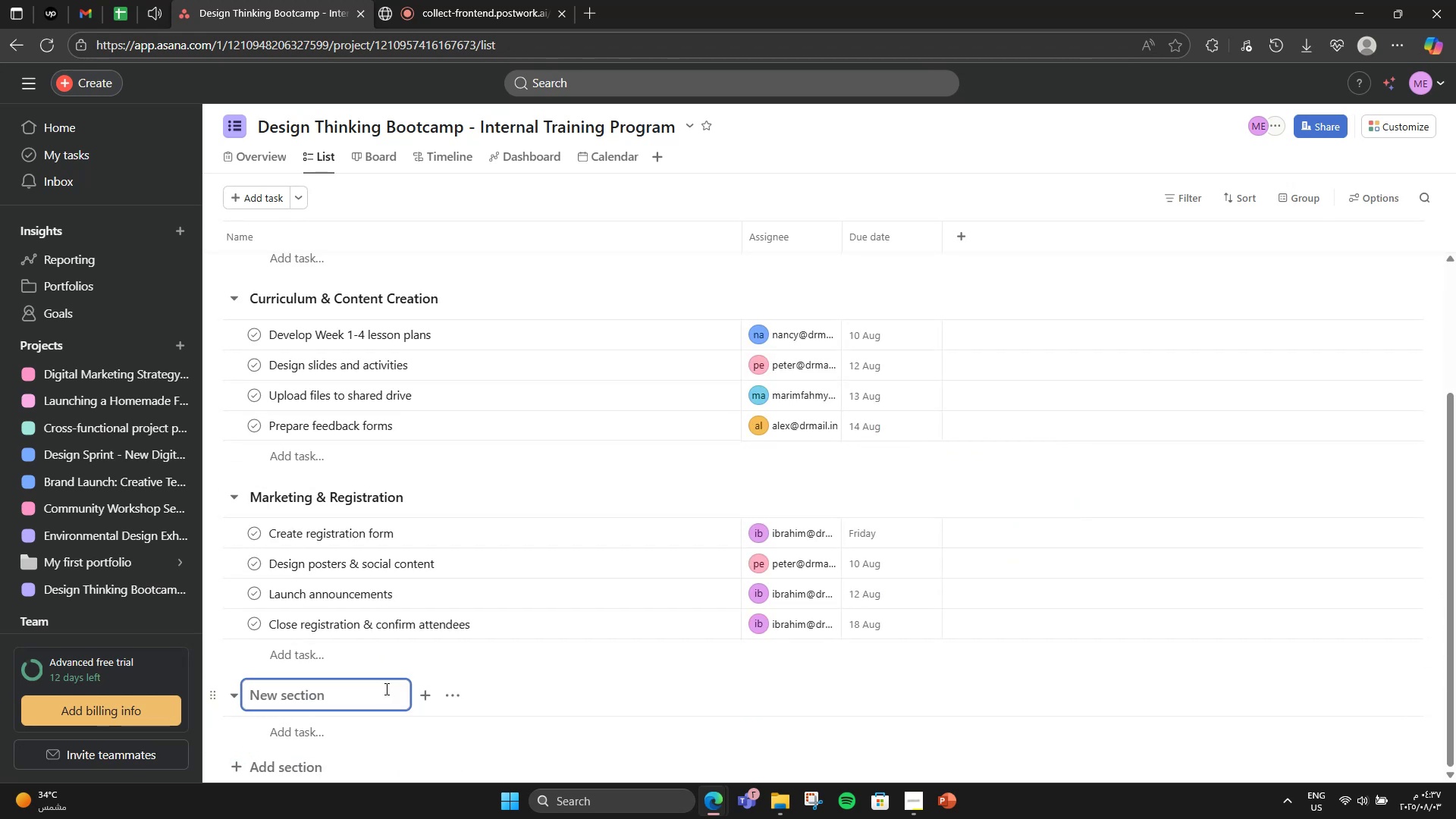 
type(Bootcamp Delivery)
 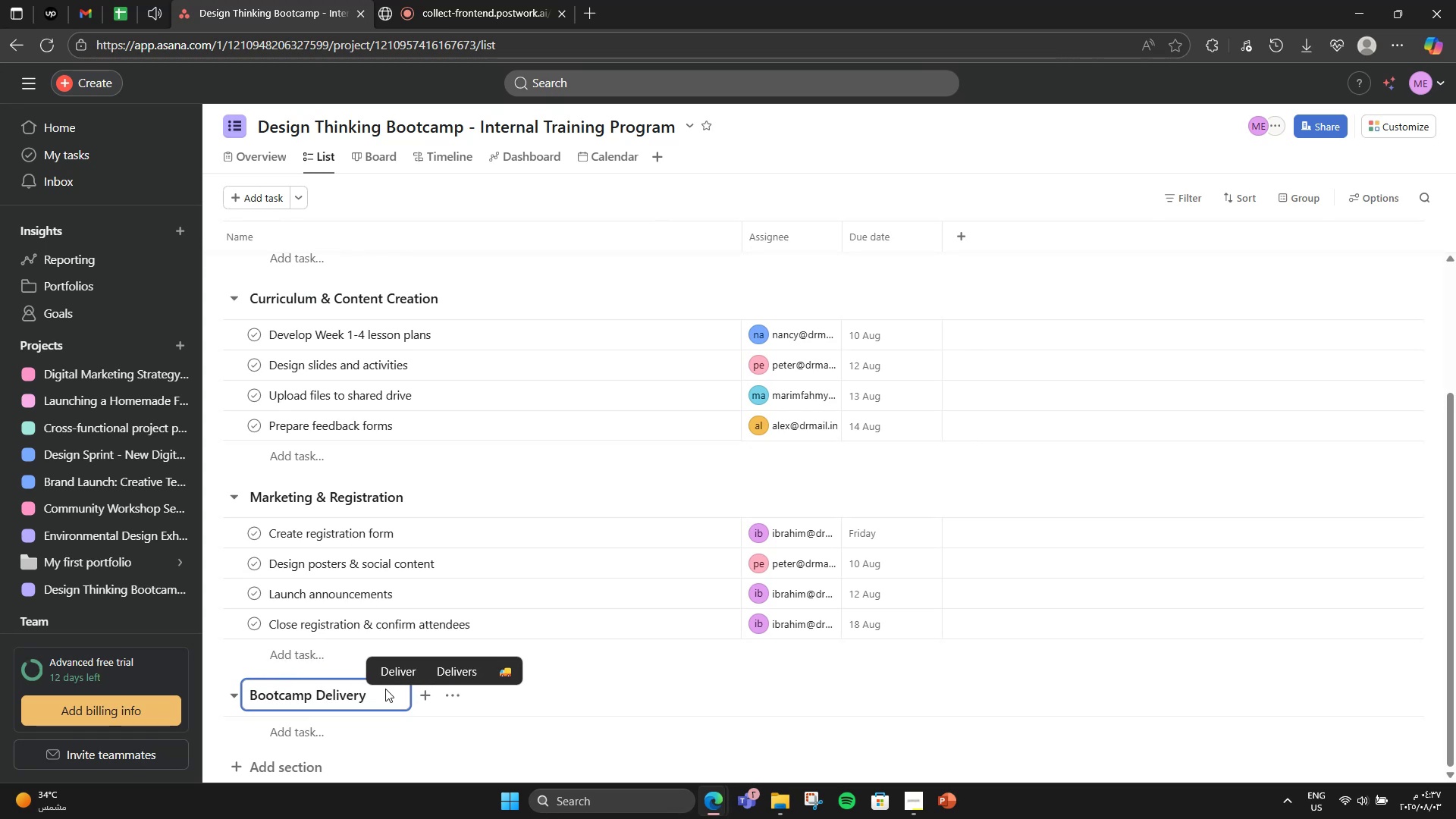 
left_click([342, 723])
 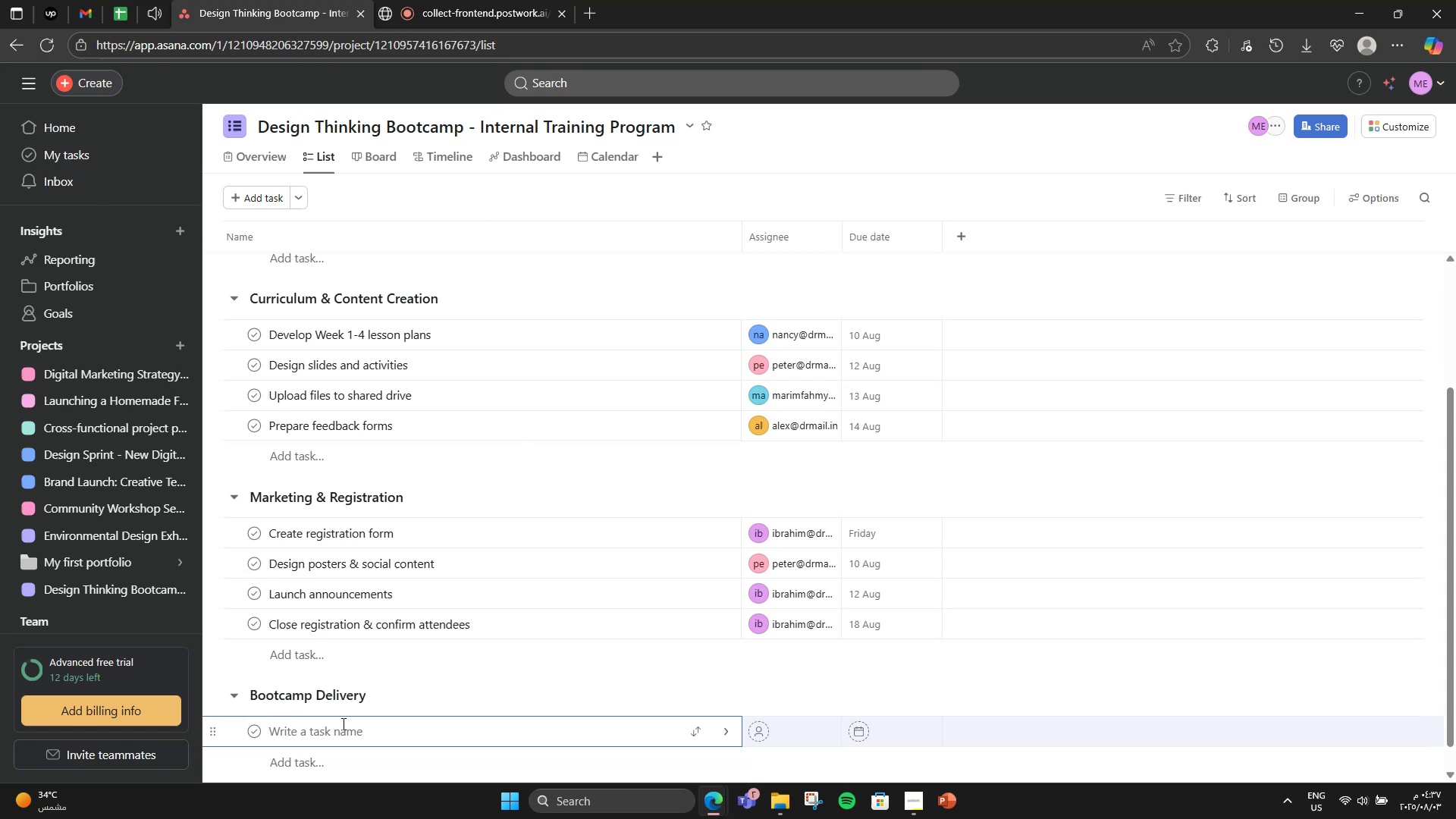 
type(WW)
key(Backspace)
type(eek 1: Empathy Workshop)
 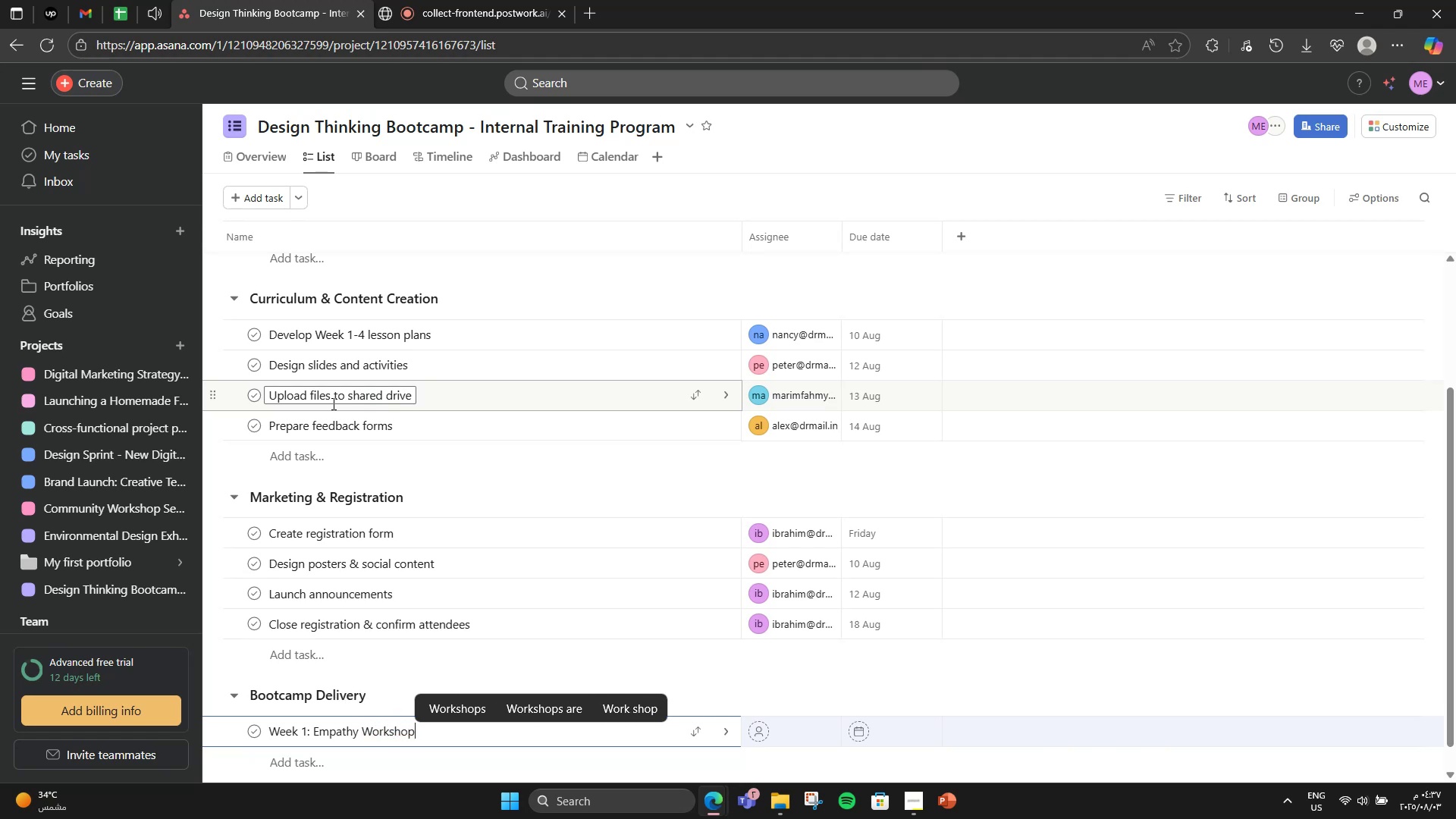 
key(Enter)
 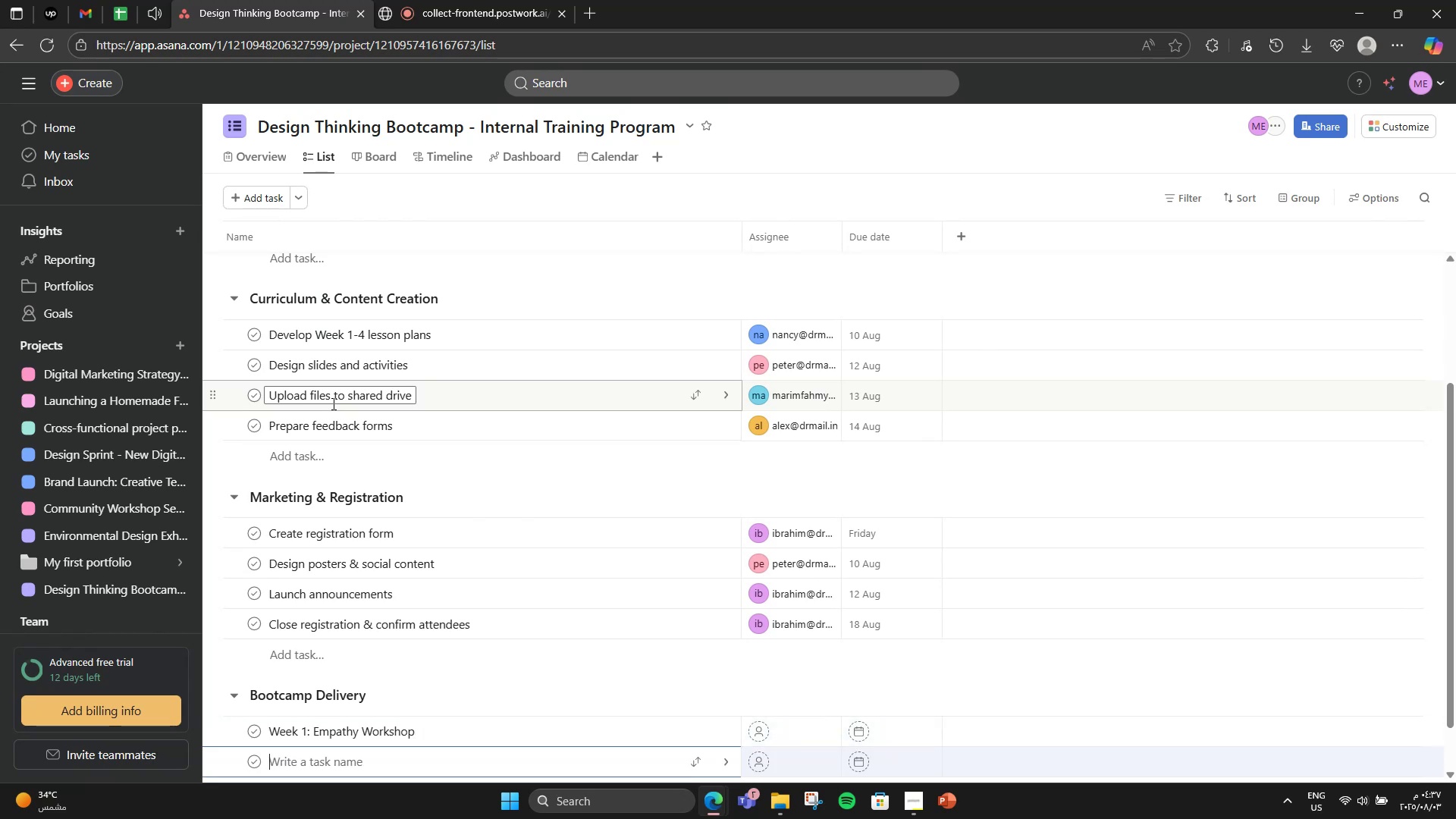 
type(Week 2: Ideation & Sketching)
 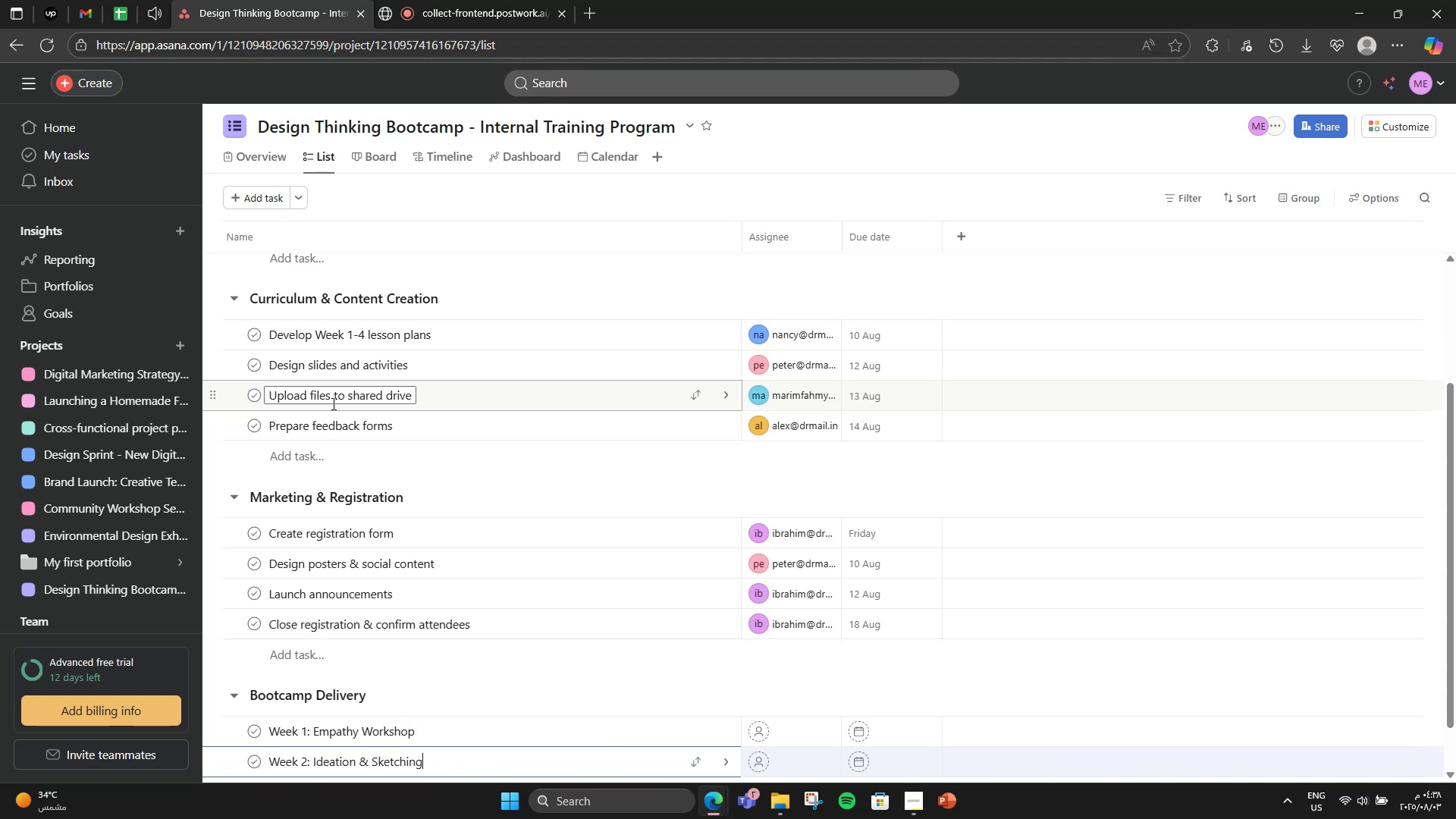 
key(Enter)
 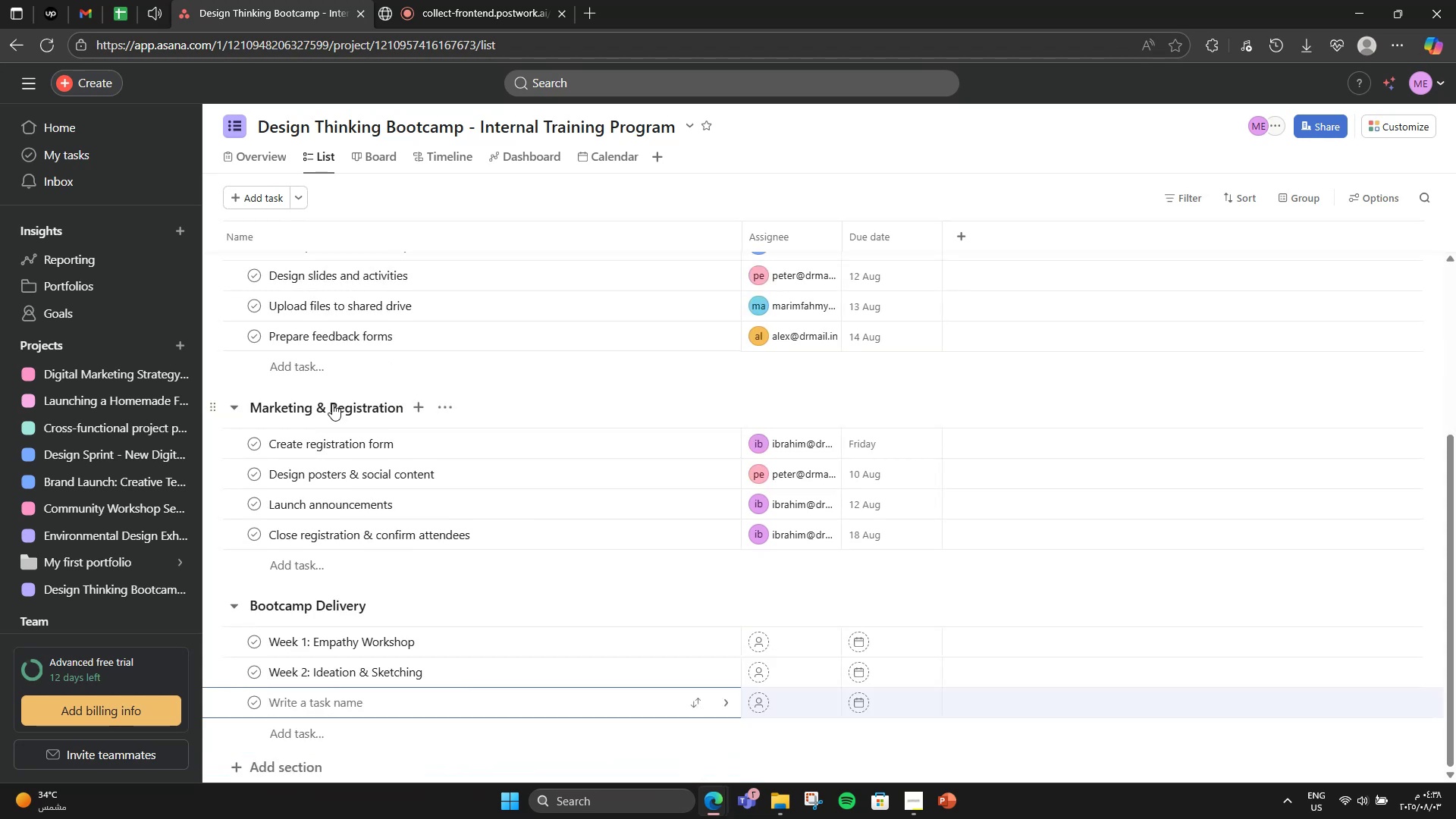 
type(Week 3: Prototypingg)
key(Backspace)
type( & Testing )
key(Backspace)
 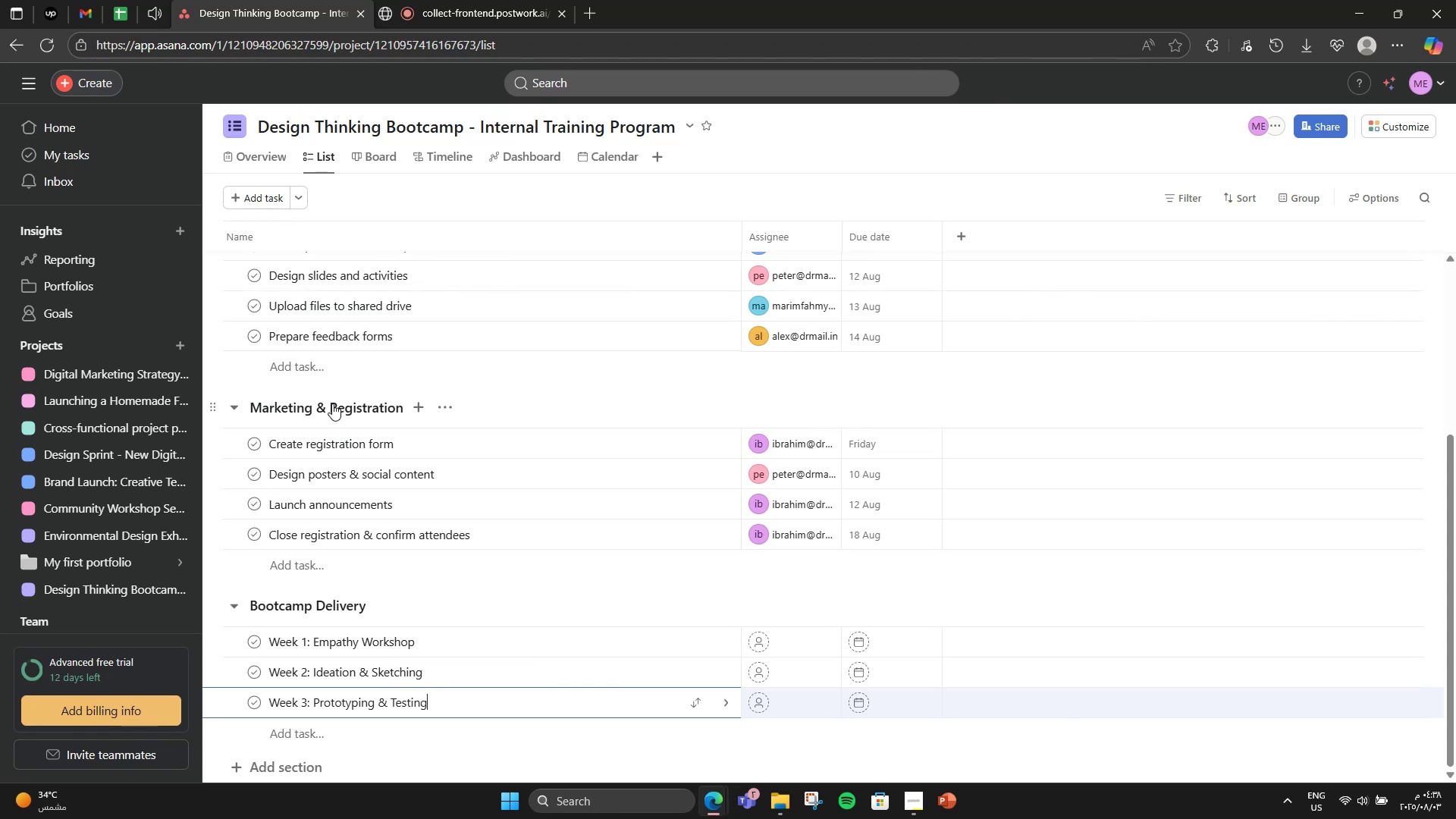 
key(Enter)
 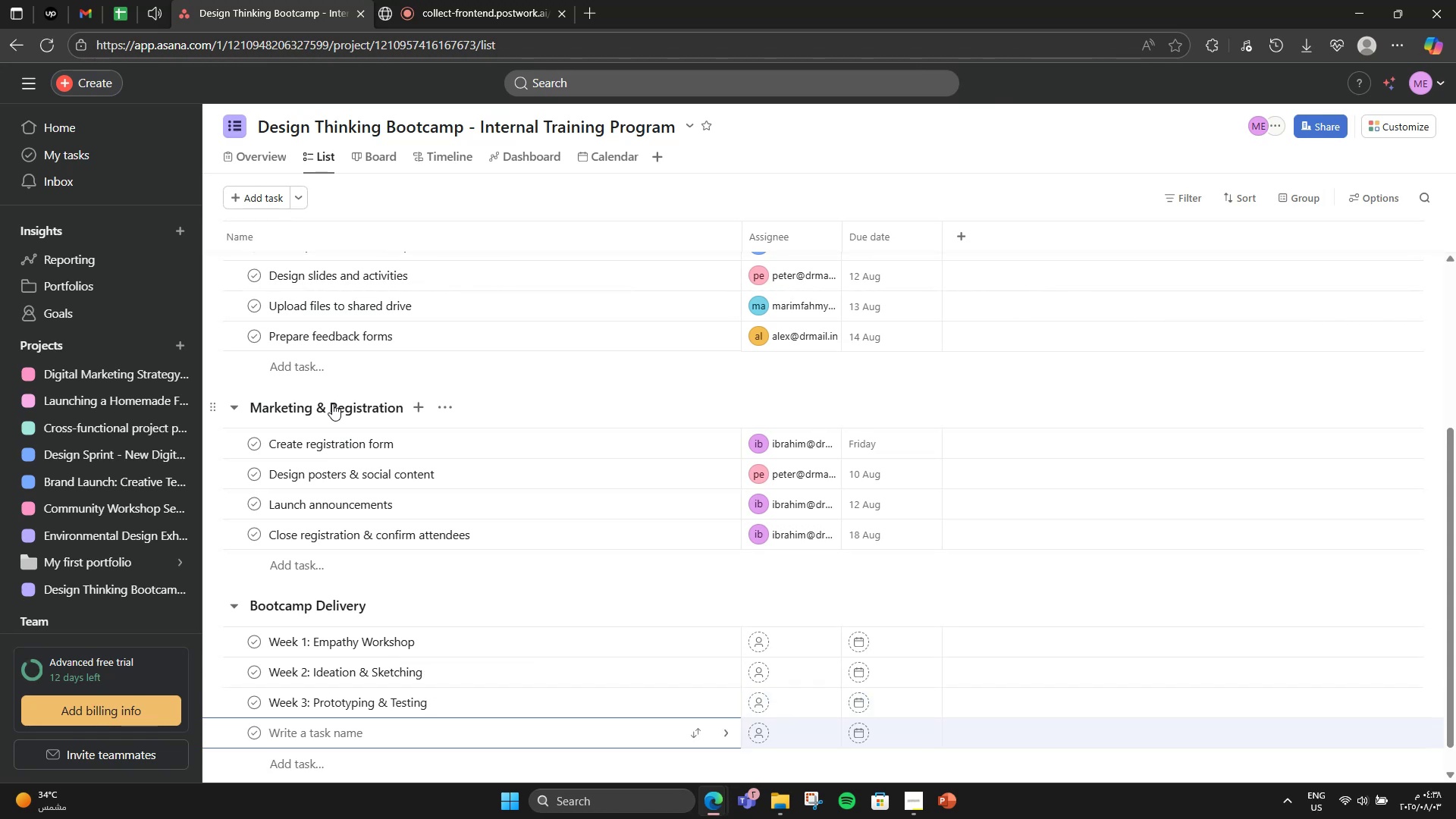 
type(Week 4 )
 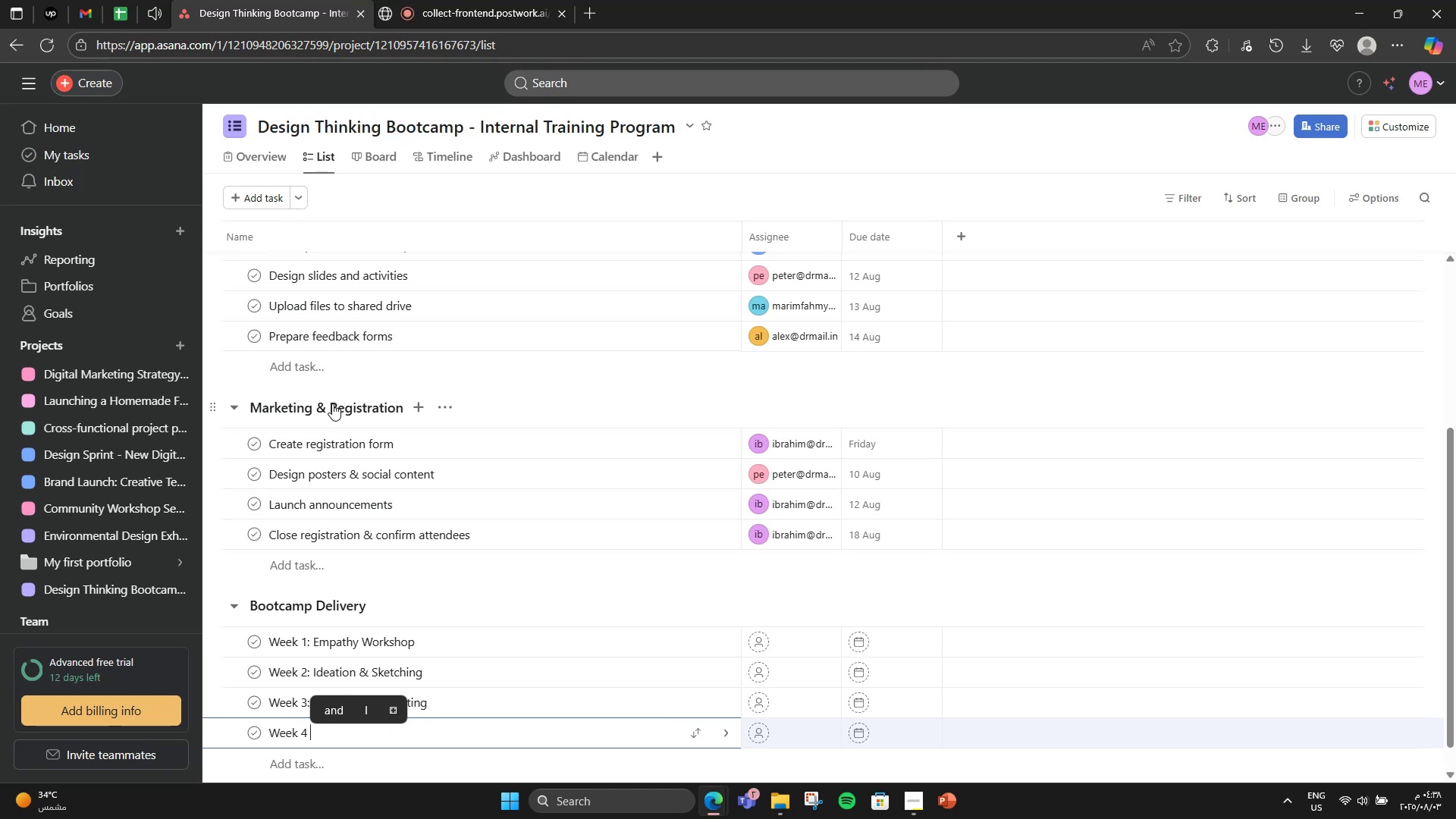 
key(Backspace)
type(: Final Pitch session)
 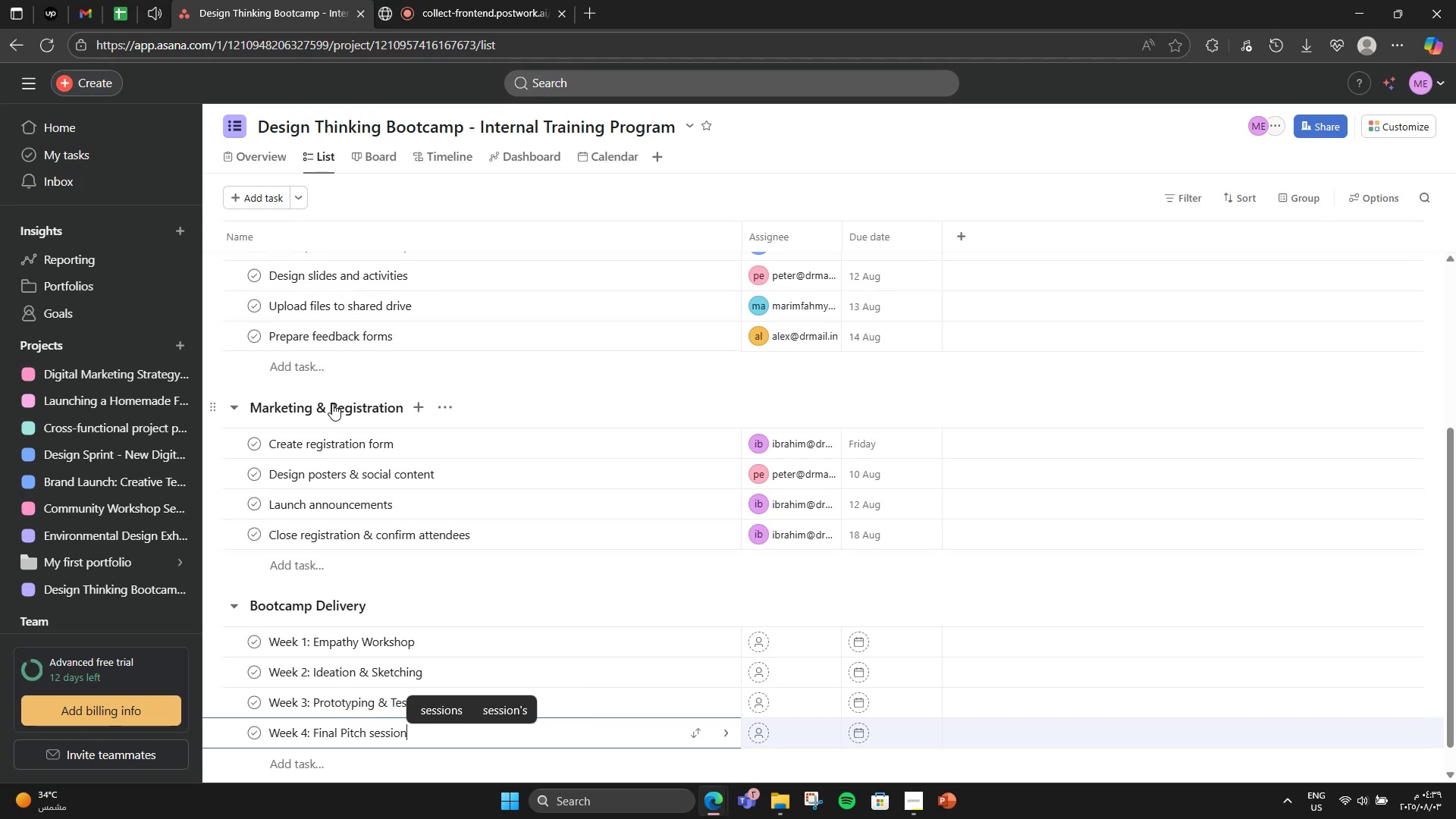 
left_click([918, 649])
 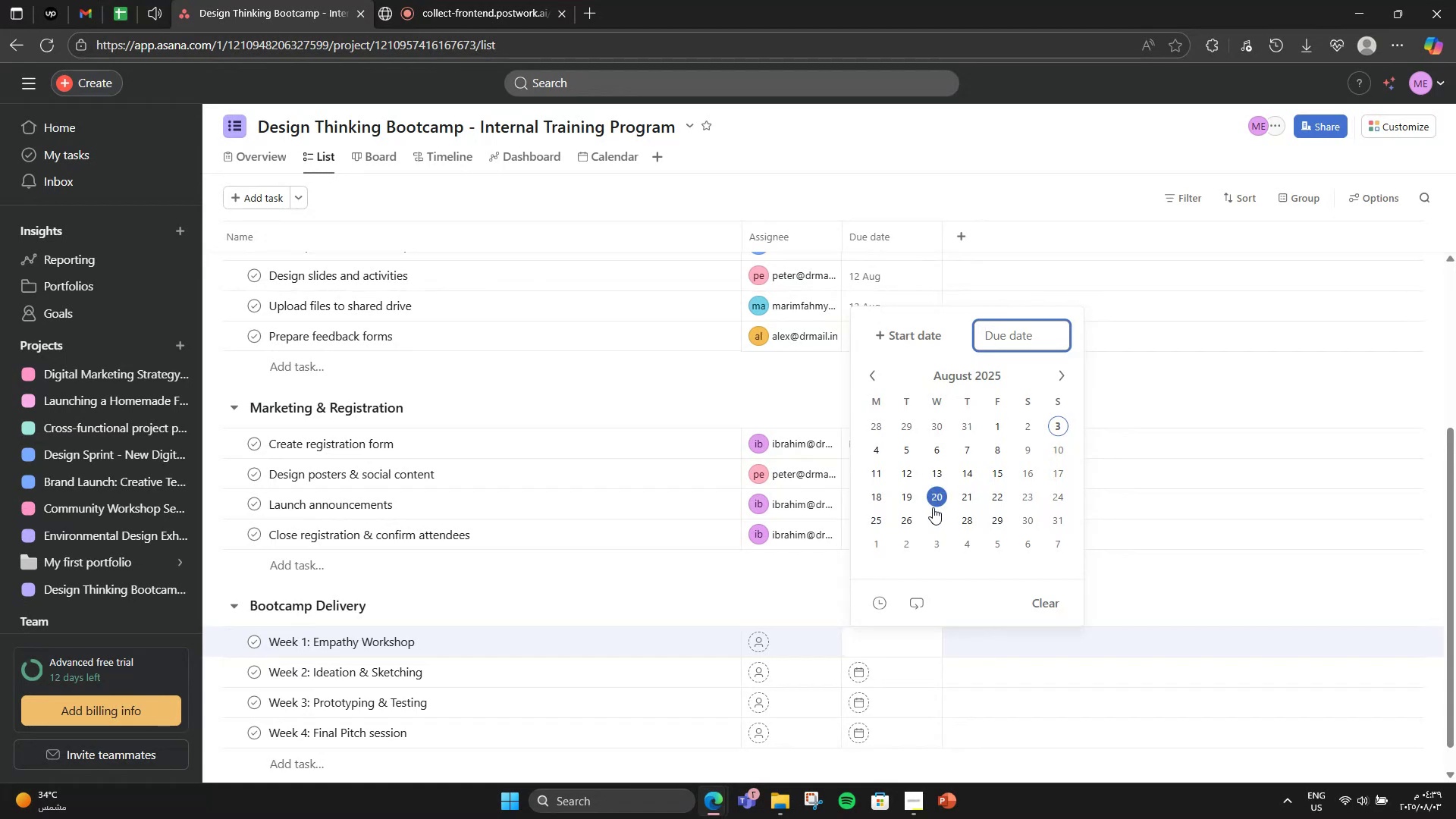 
left_click([911, 507])
 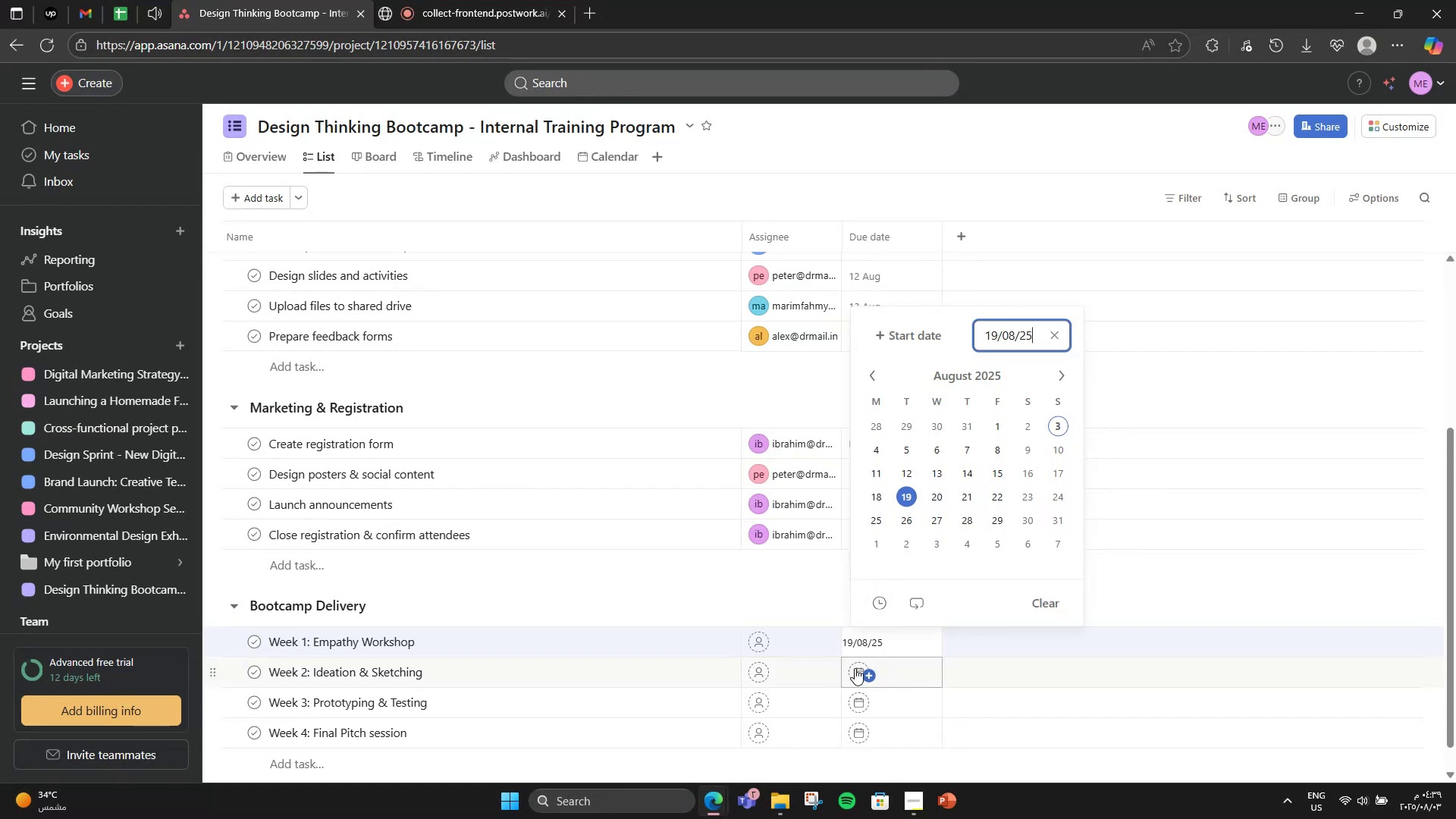 
left_click([855, 668])
 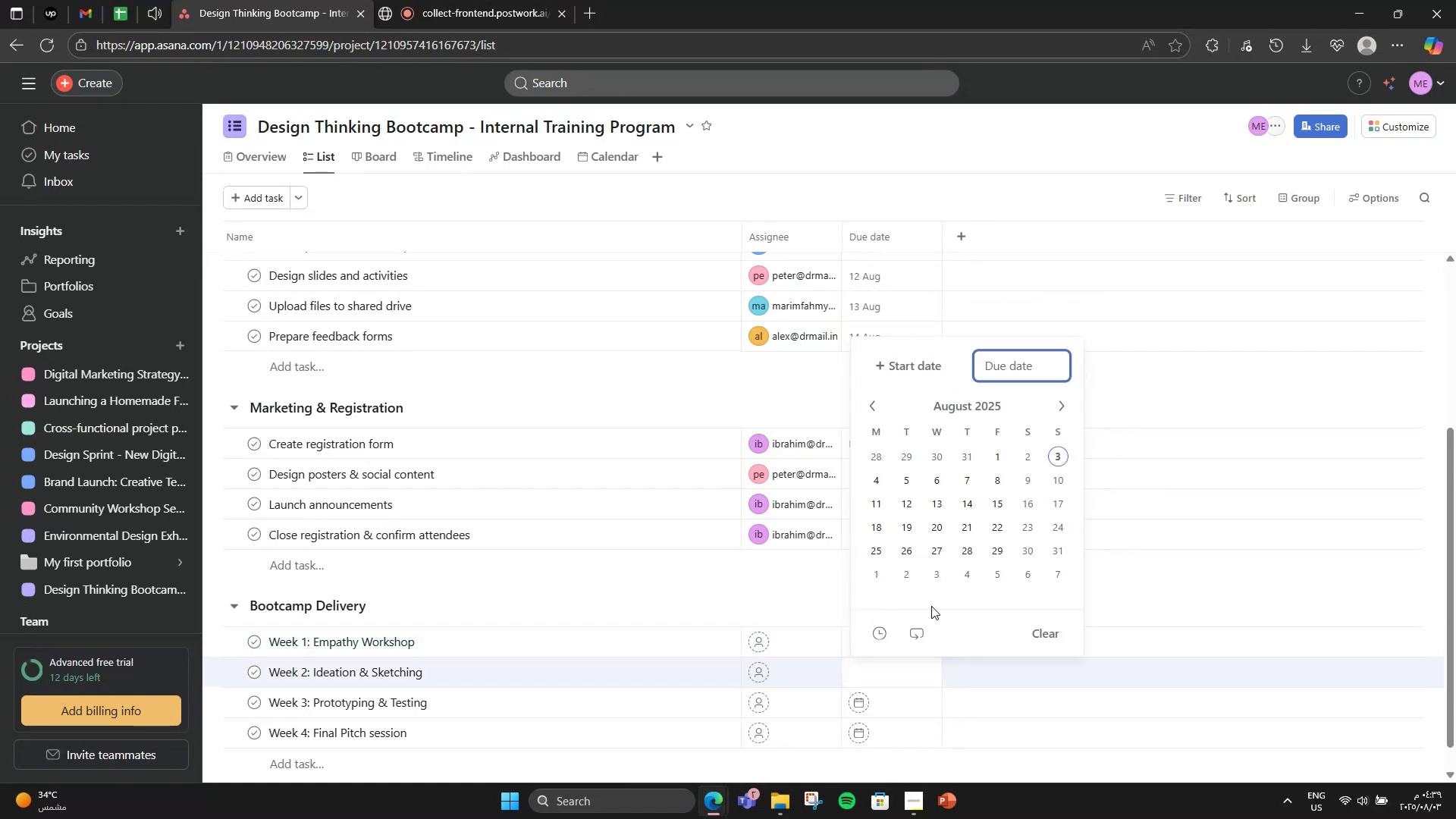 
left_click([911, 548])
 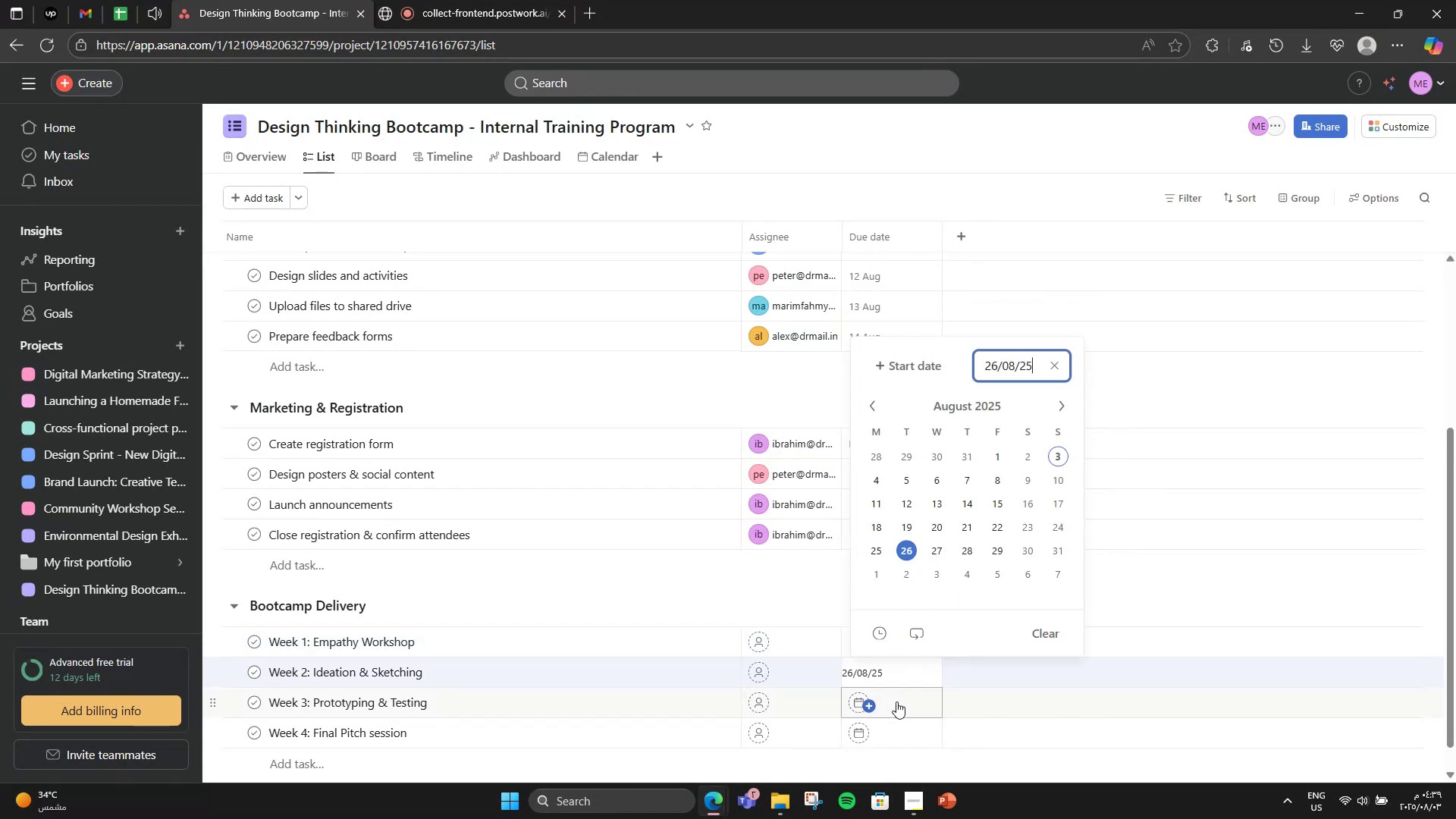 
left_click([896, 701])
 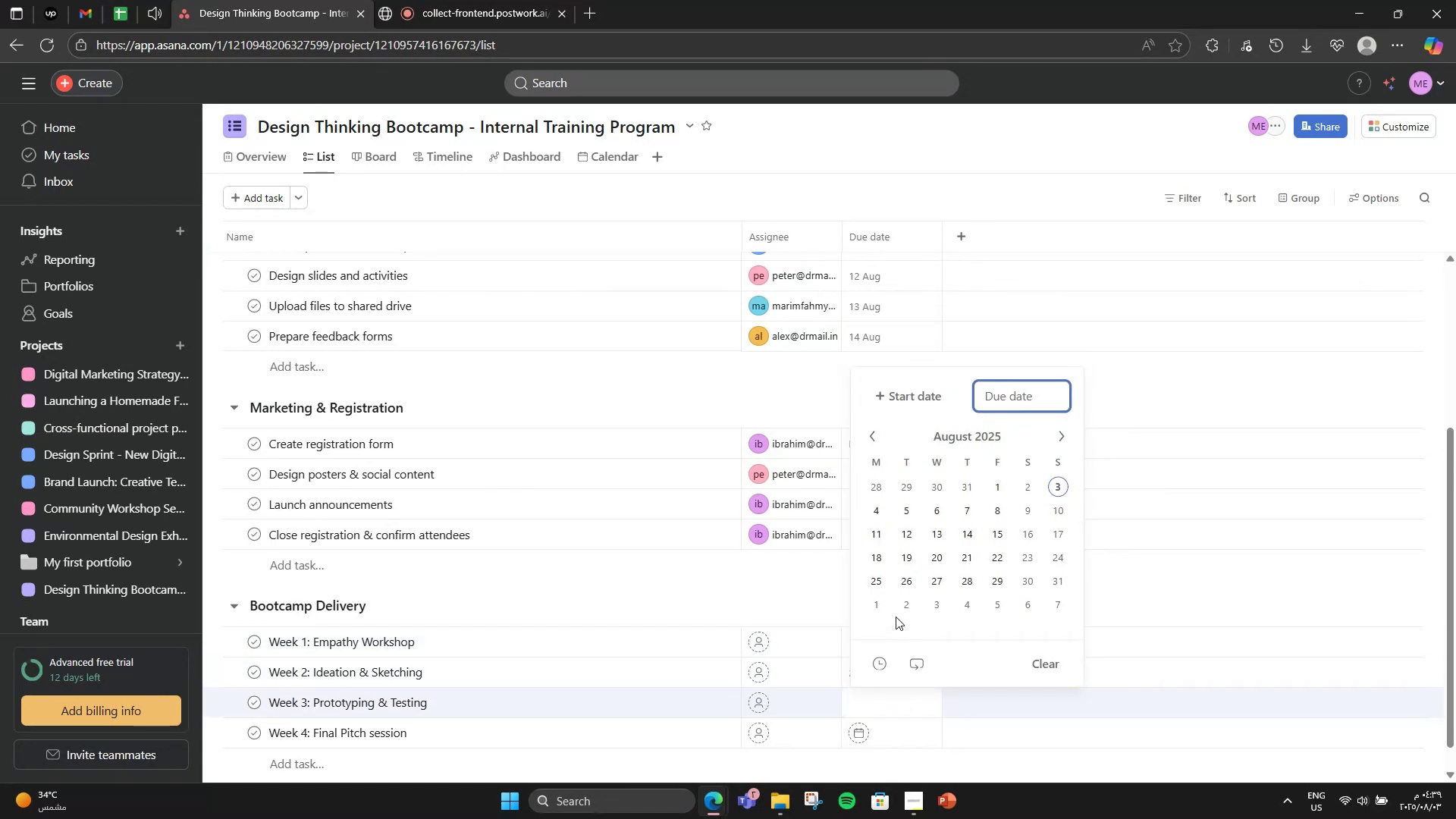 
left_click([903, 605])
 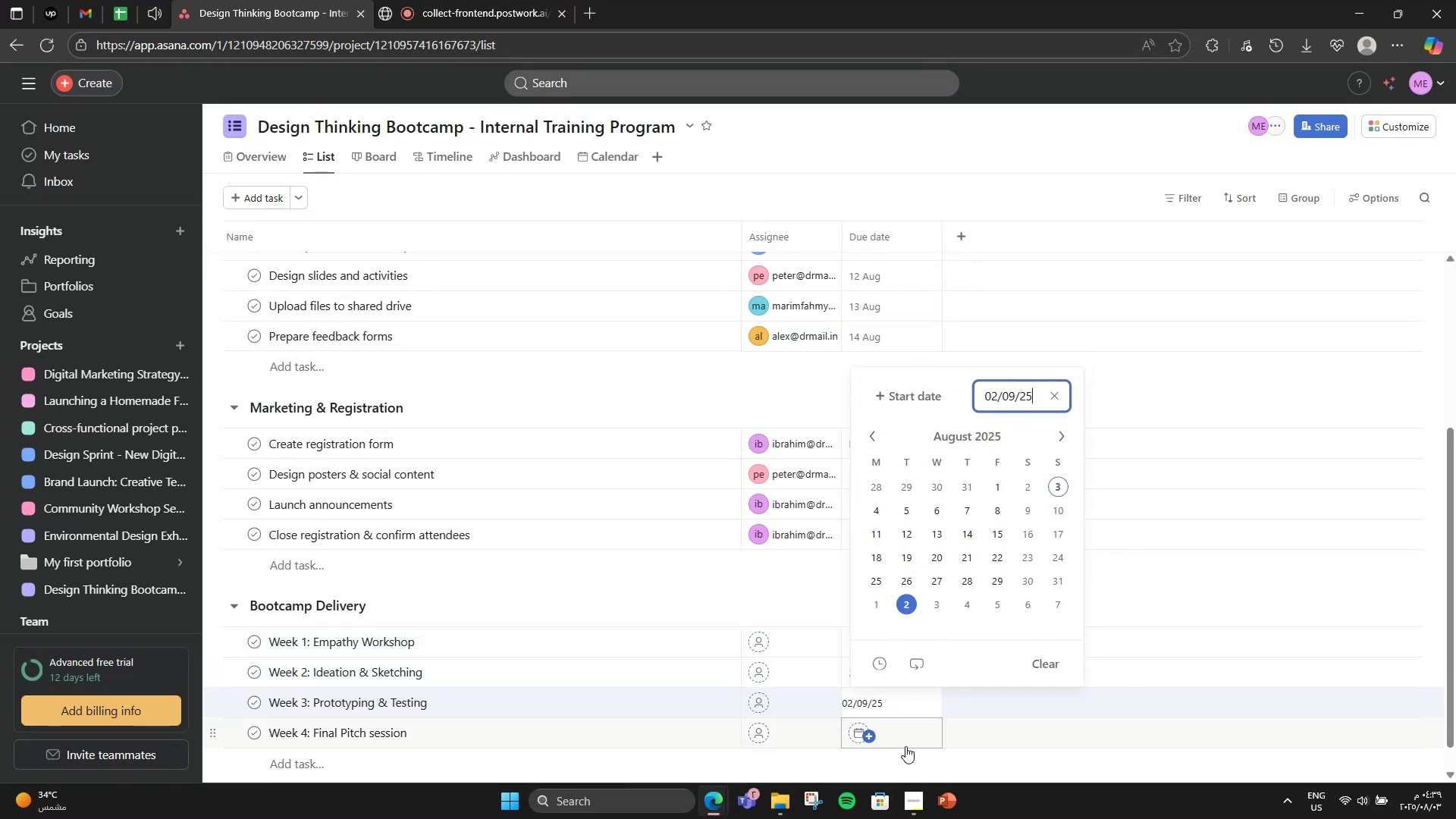 
double_click([905, 746])
 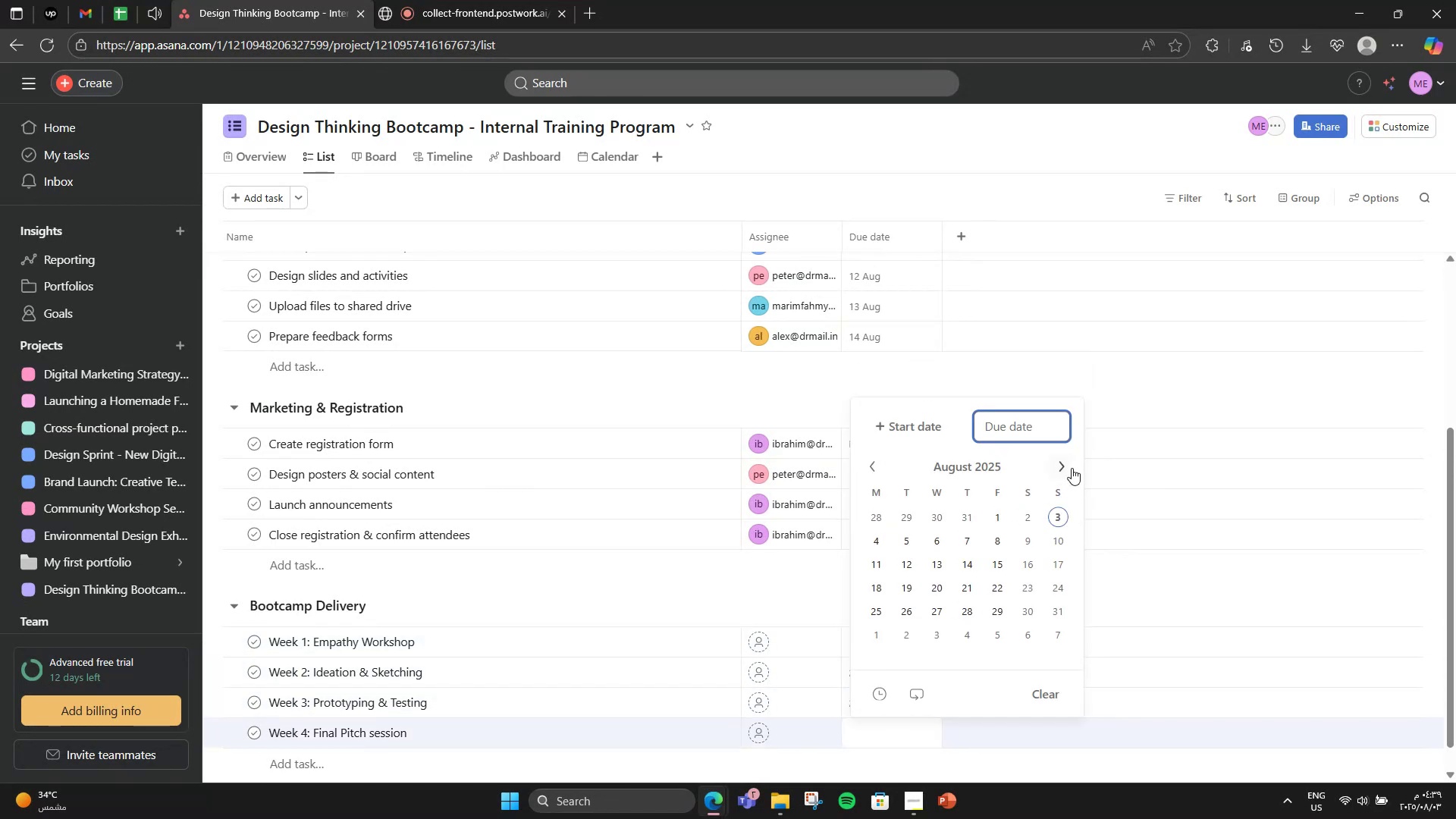 
left_click([1065, 467])
 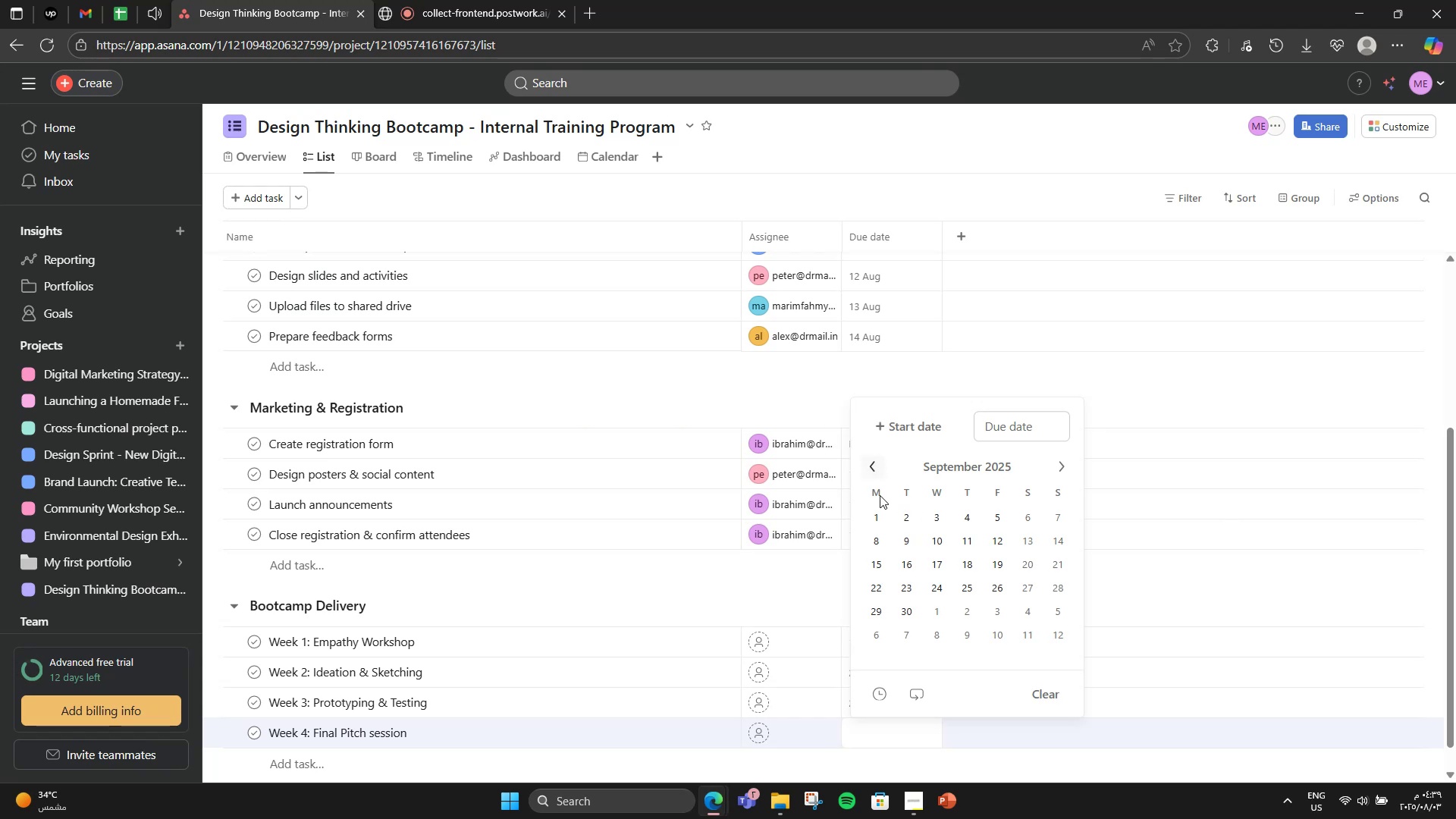 
wait(7.1)
 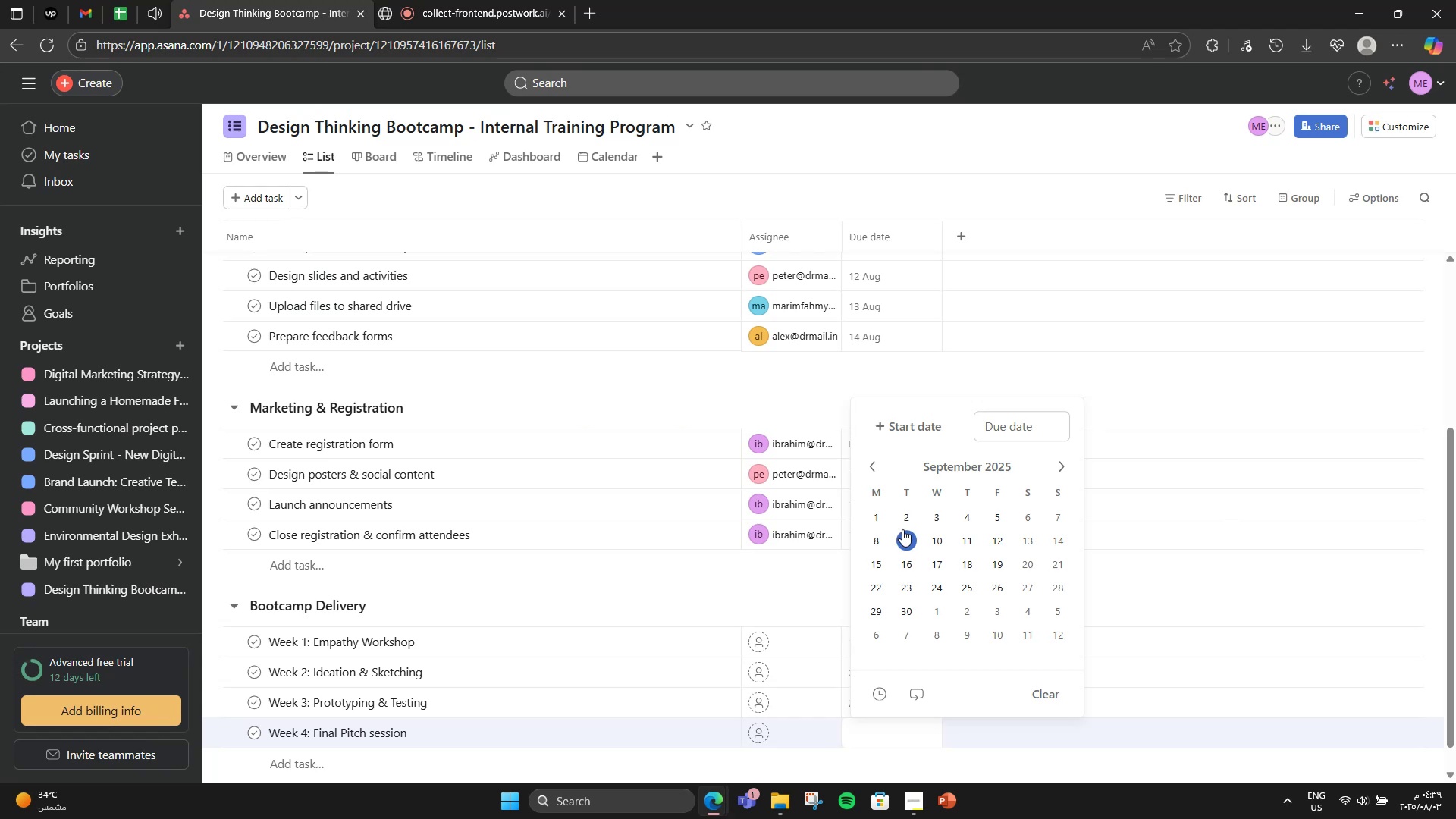 
left_click([883, 543])
 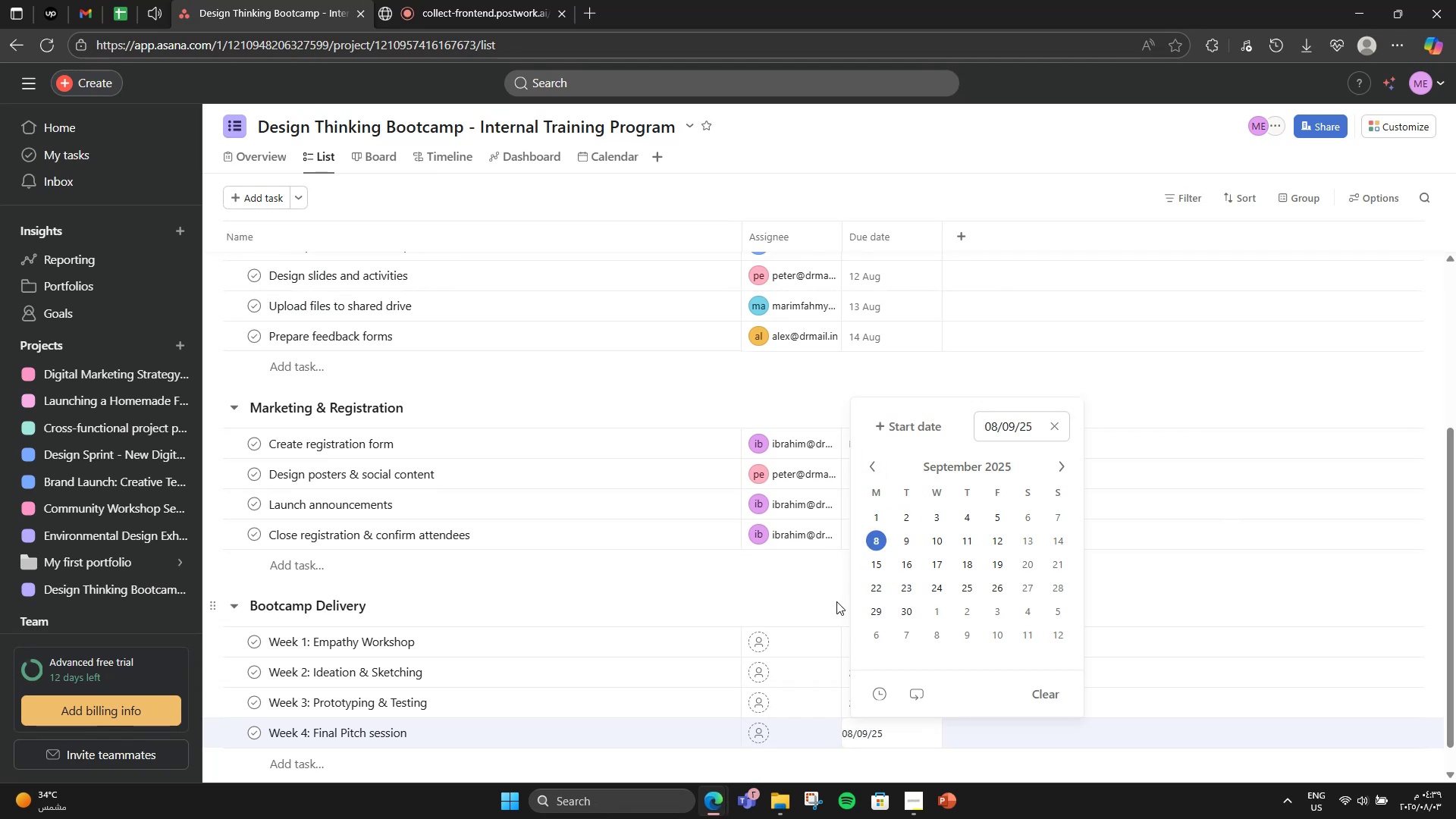 
left_click([835, 601])
 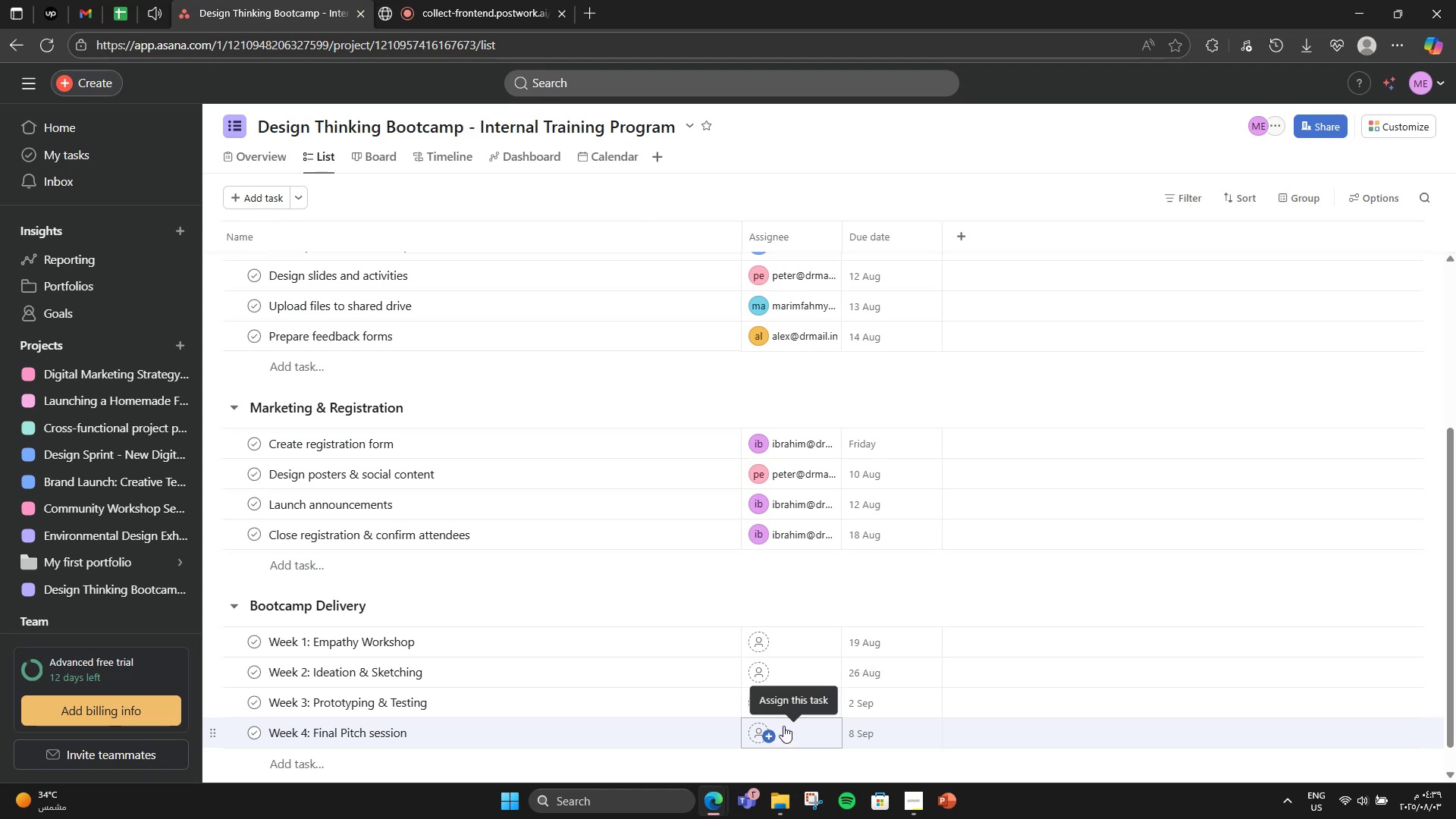 
wait(6.18)
 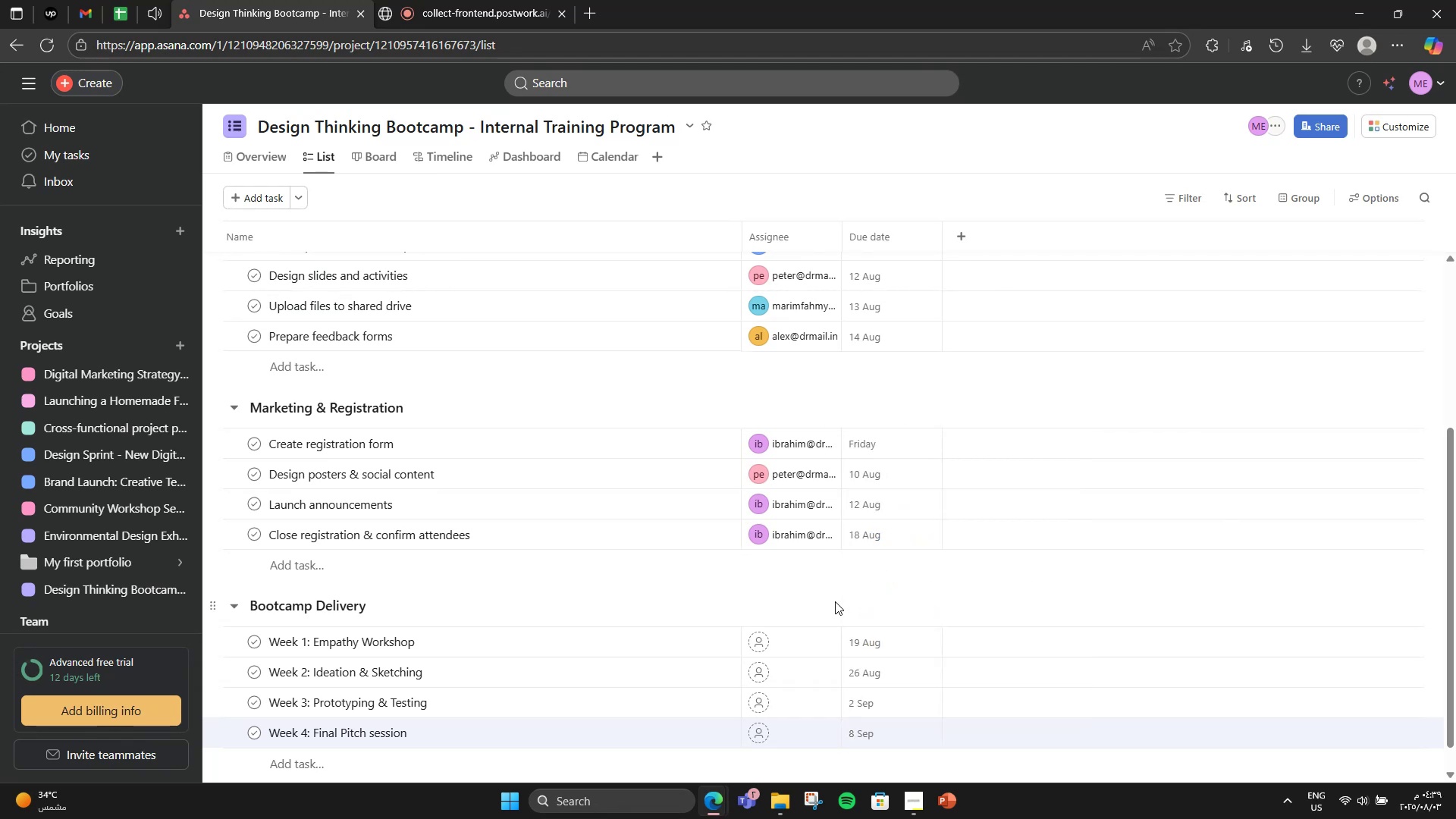 
left_click([780, 632])
 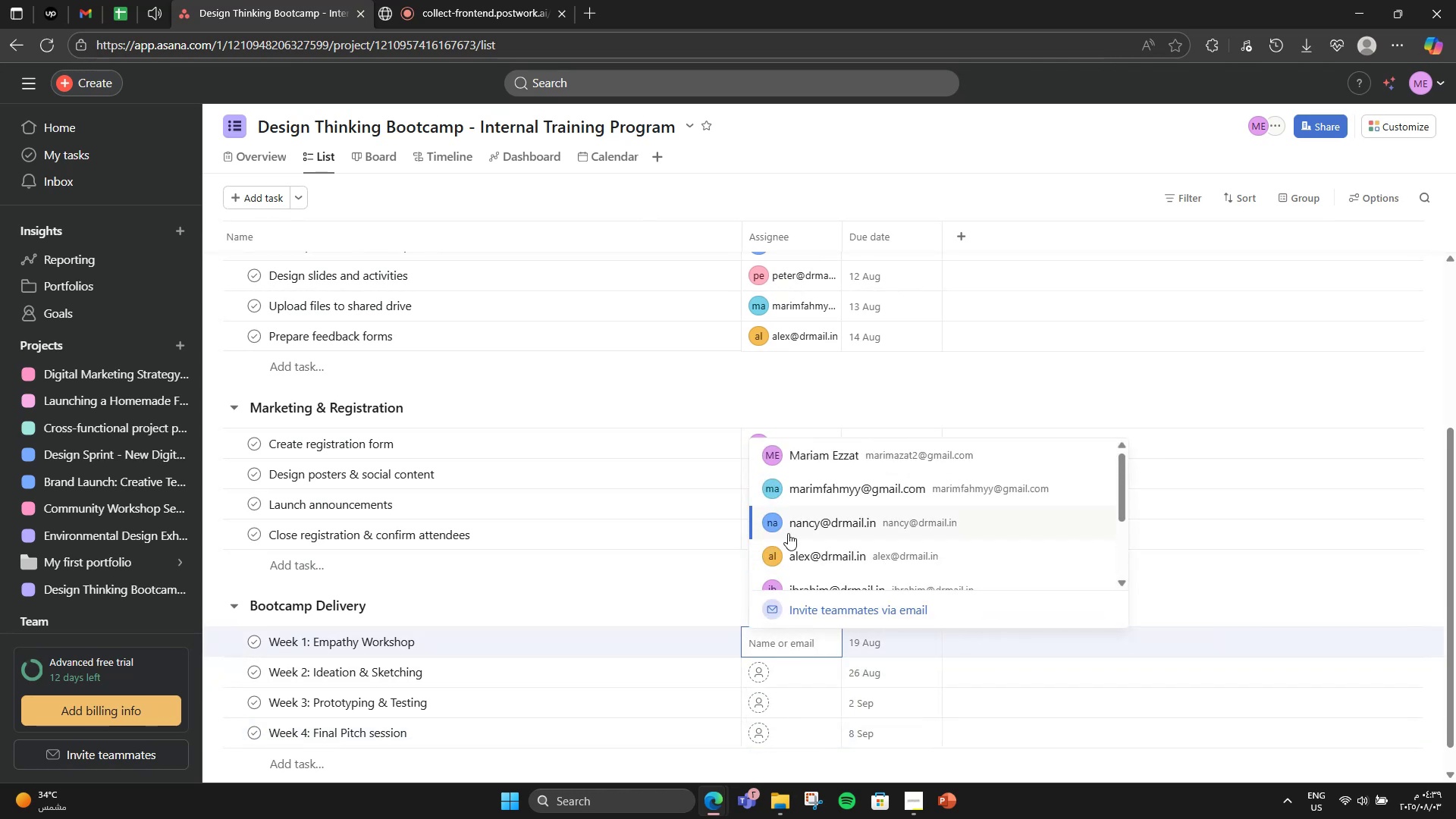 
left_click([793, 489])
 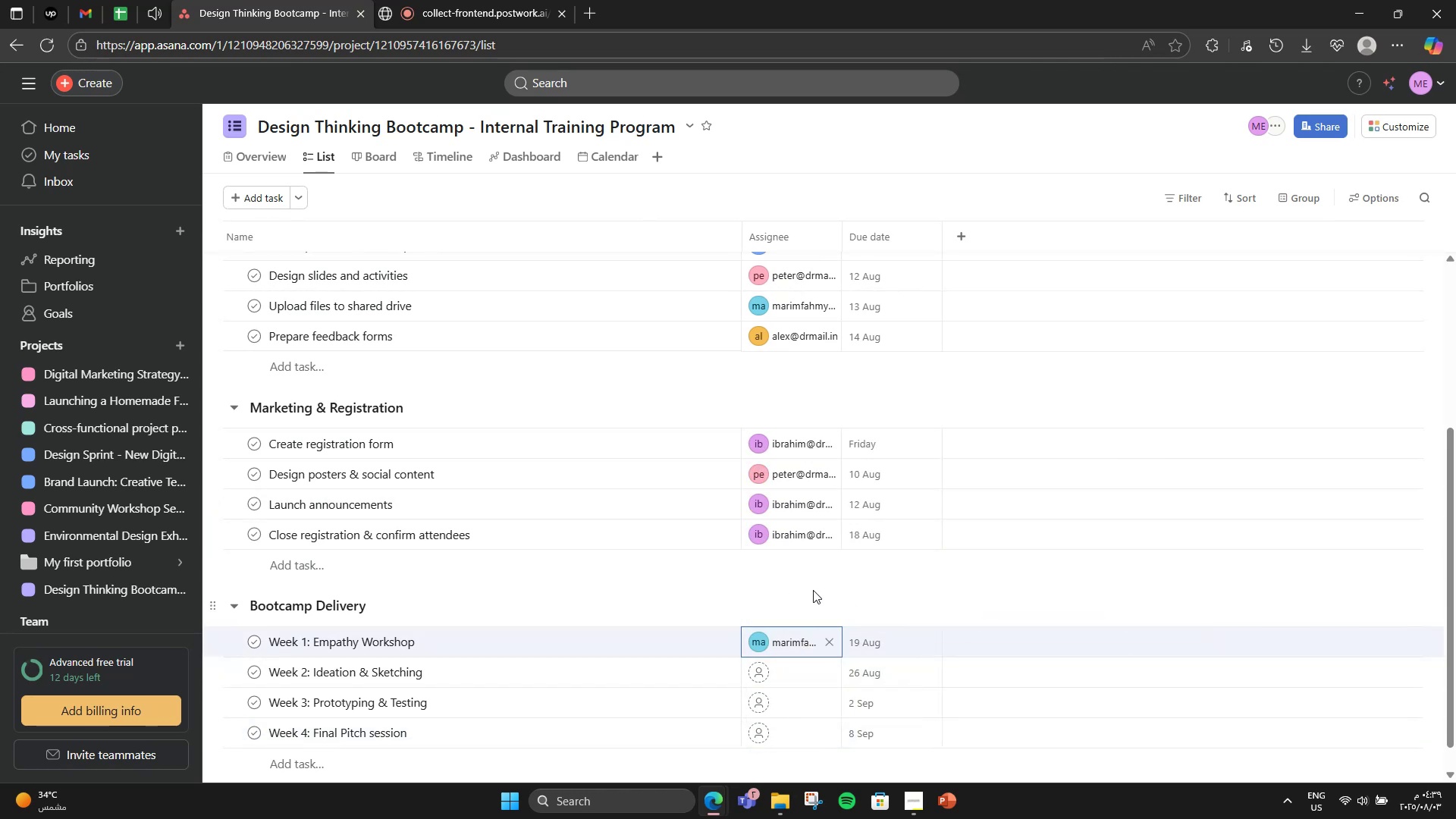 
scroll: coordinate [899, 529], scroll_direction: up, amount: 4.0
 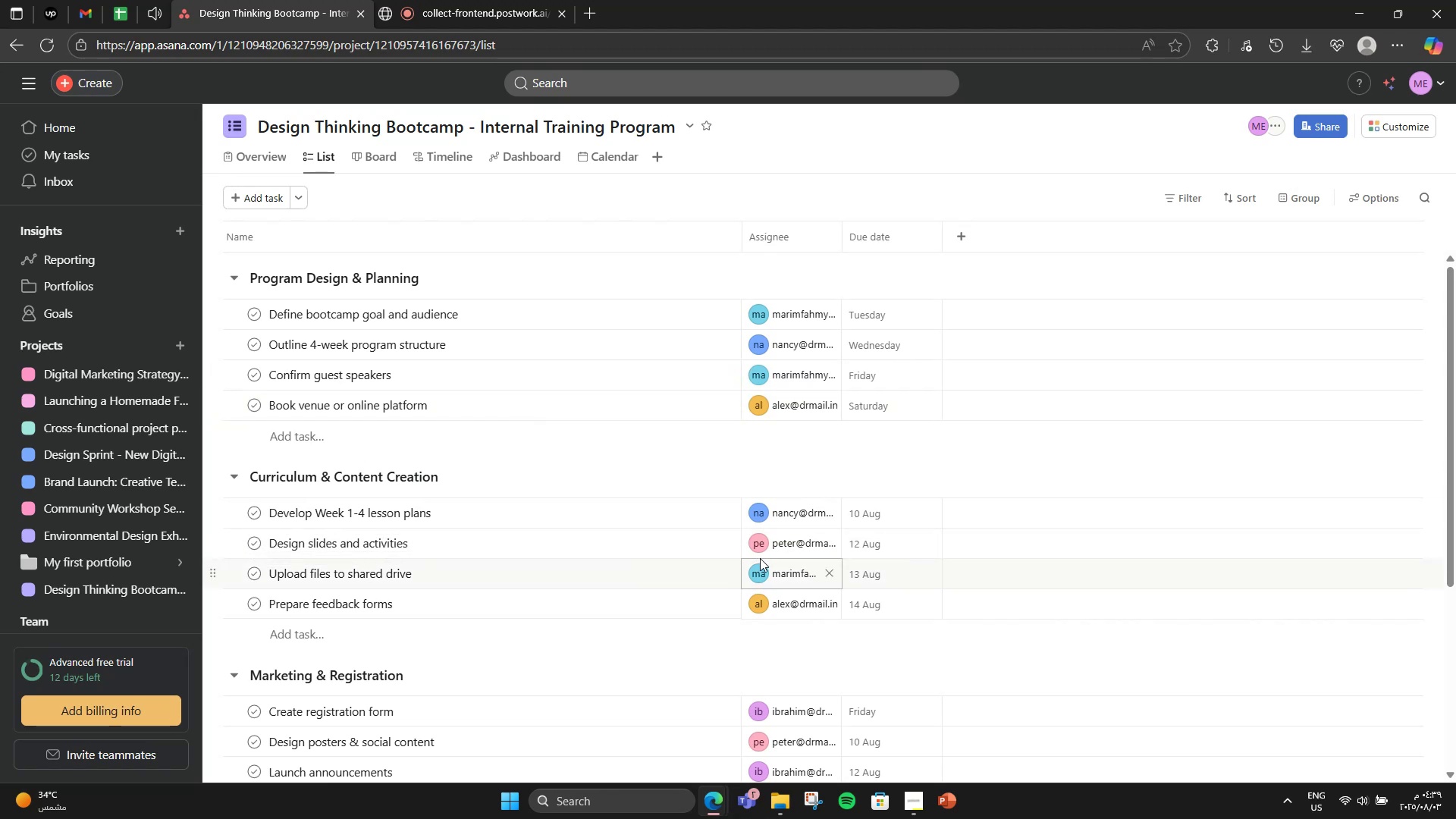 
wait(9.08)
 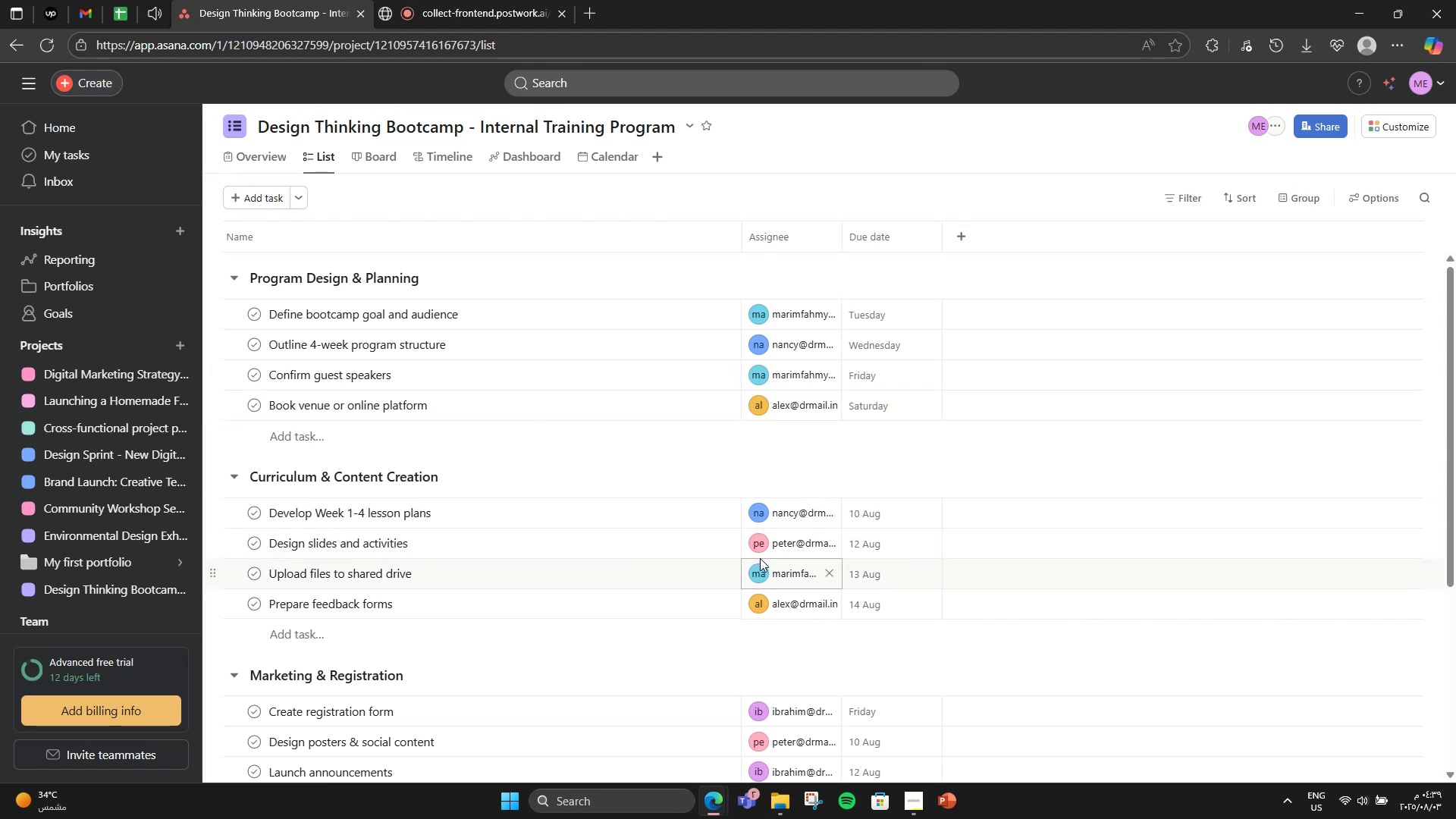 
scroll: coordinate [761, 654], scroll_direction: down, amount: 4.0
 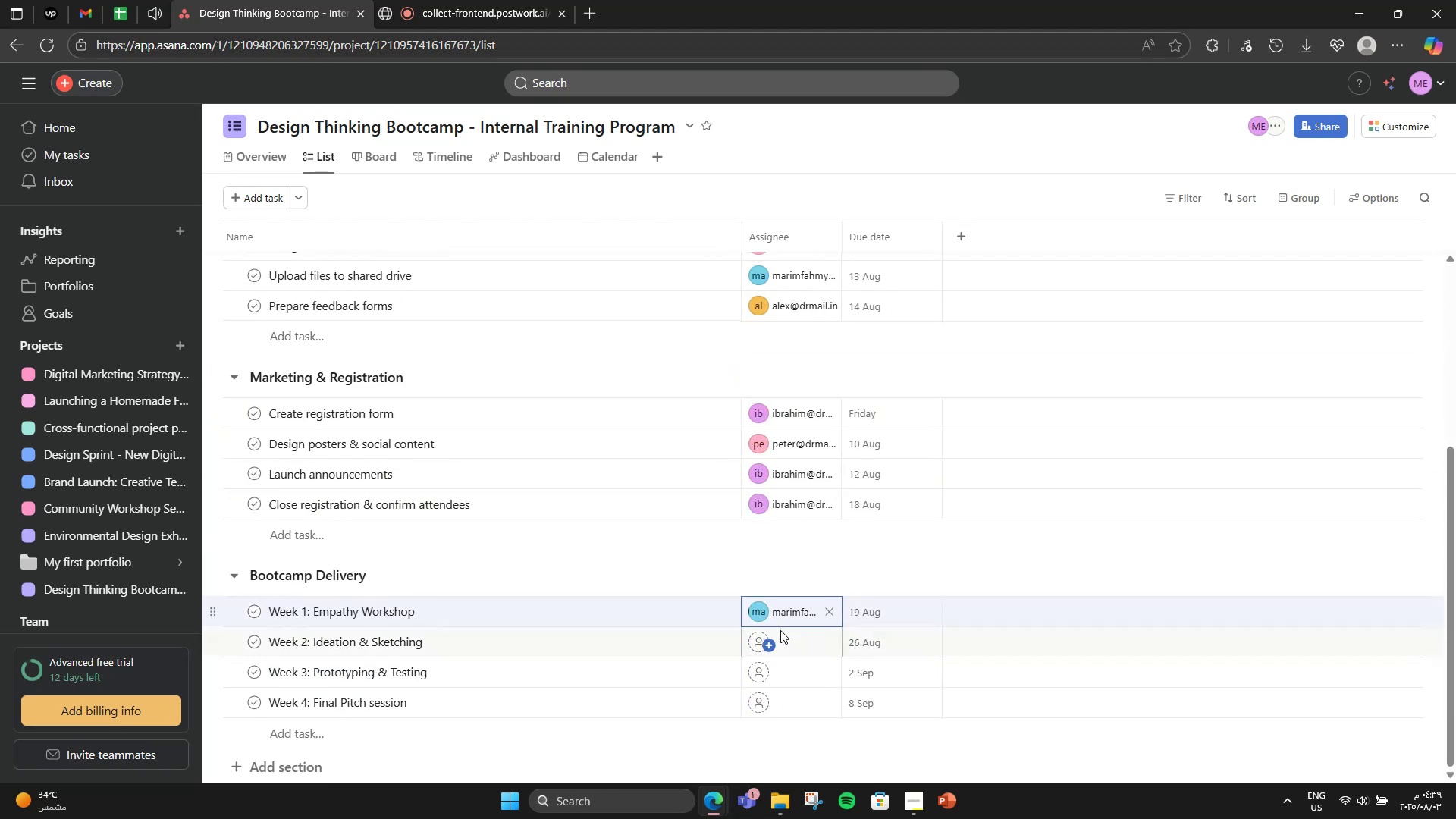 
left_click([775, 633])
 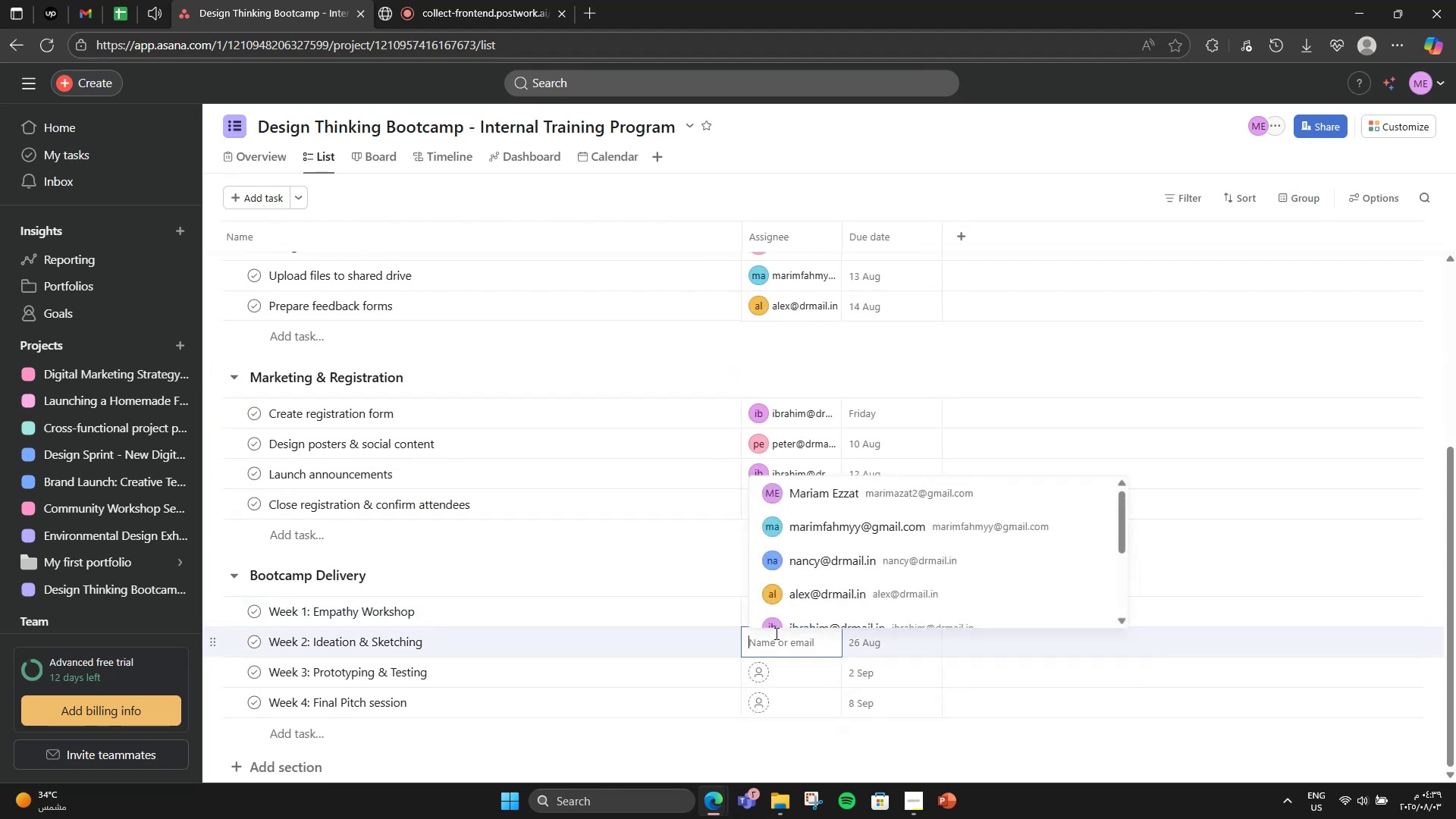 
scroll: coordinate [792, 531], scroll_direction: down, amount: 5.0
 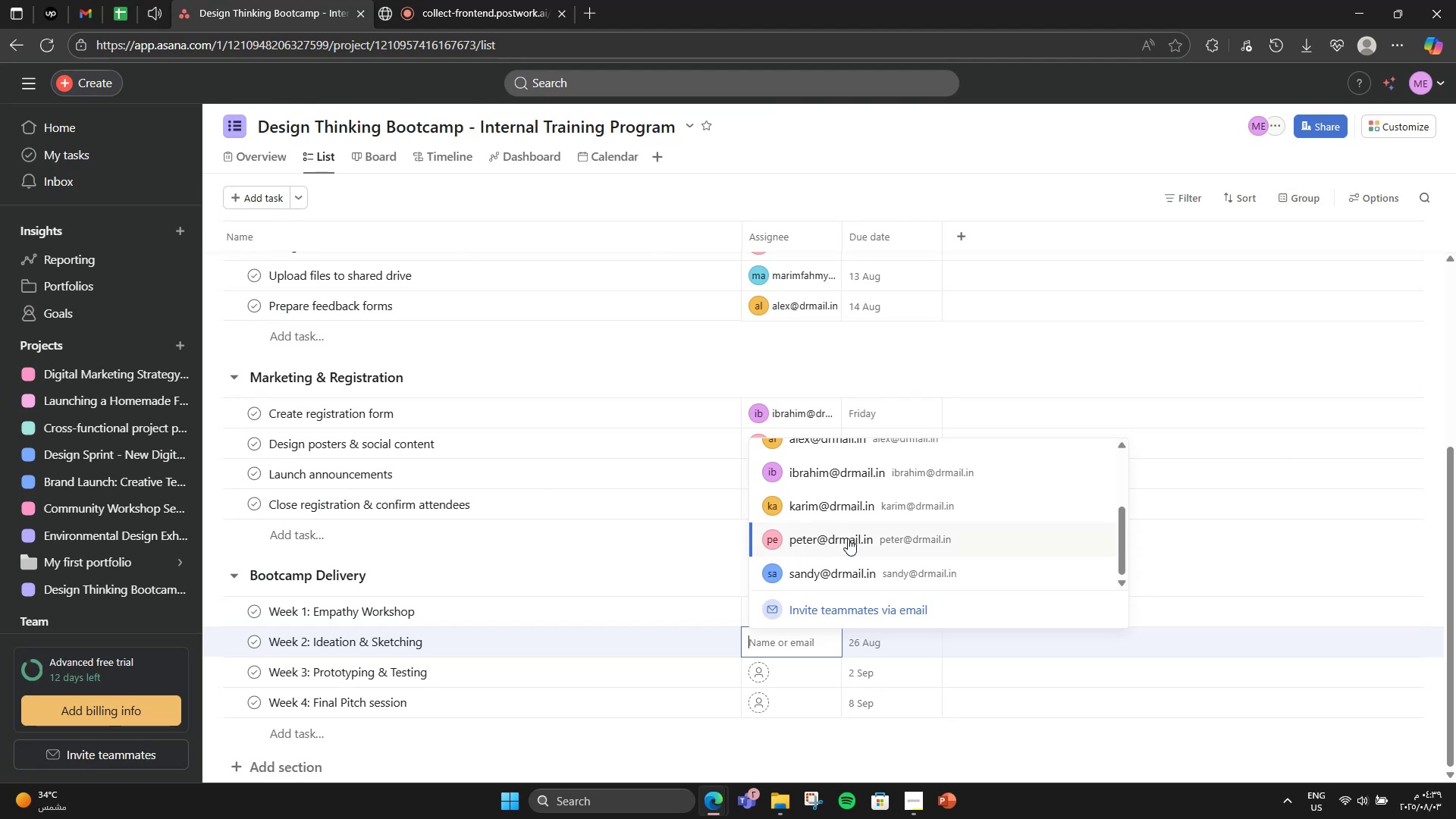 
left_click([831, 573])
 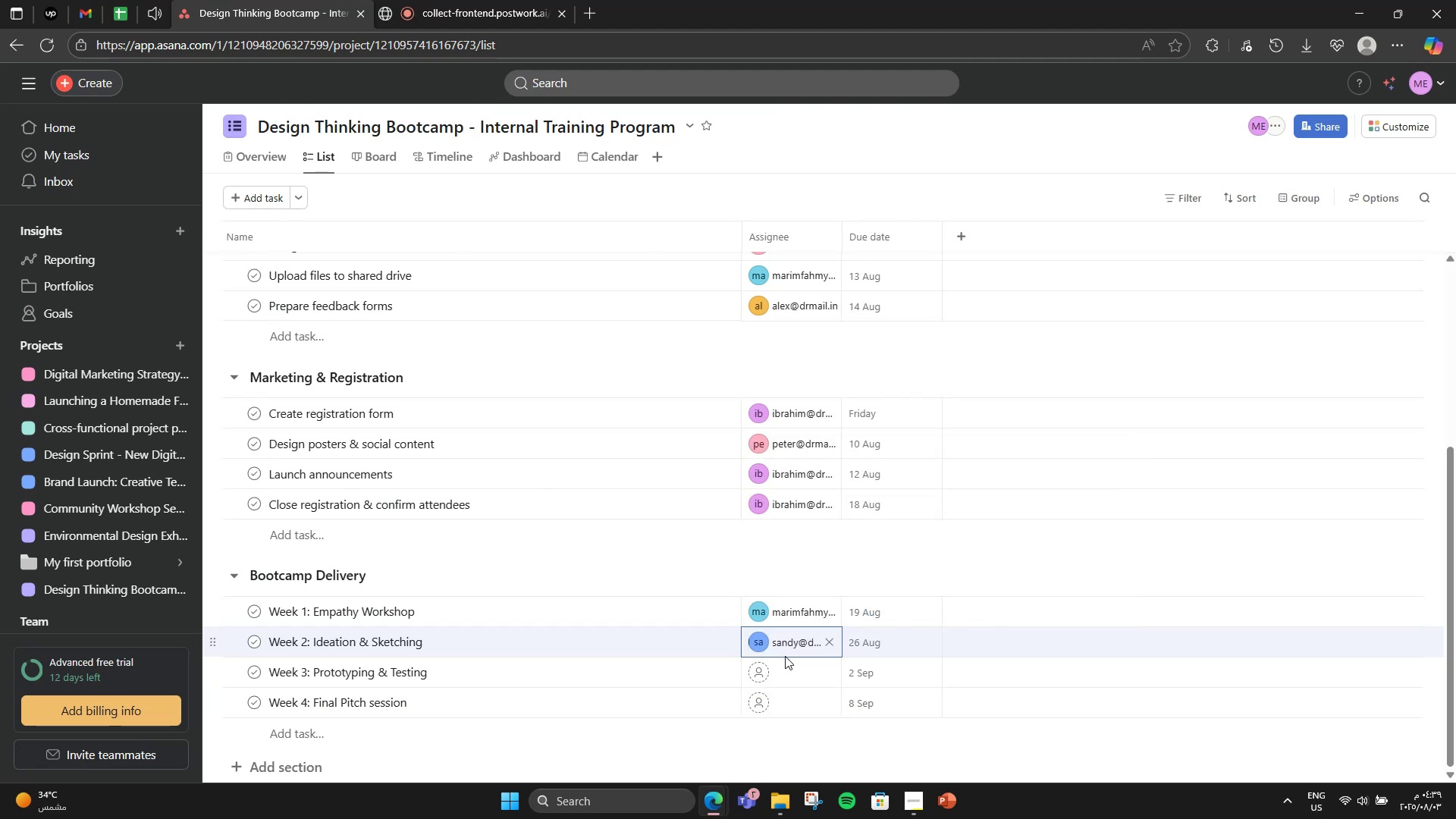 
left_click([780, 667])
 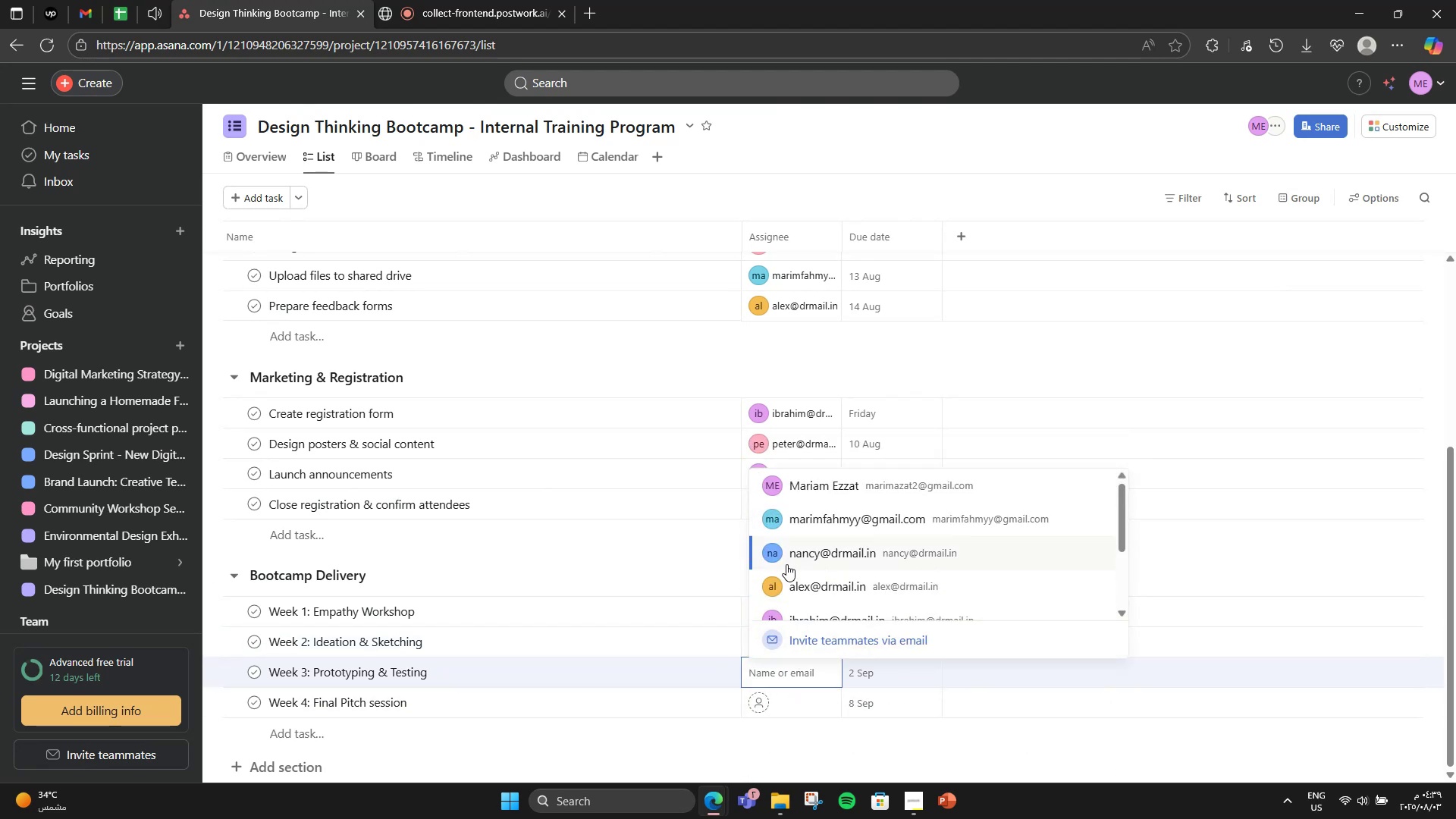 
left_click([826, 529])
 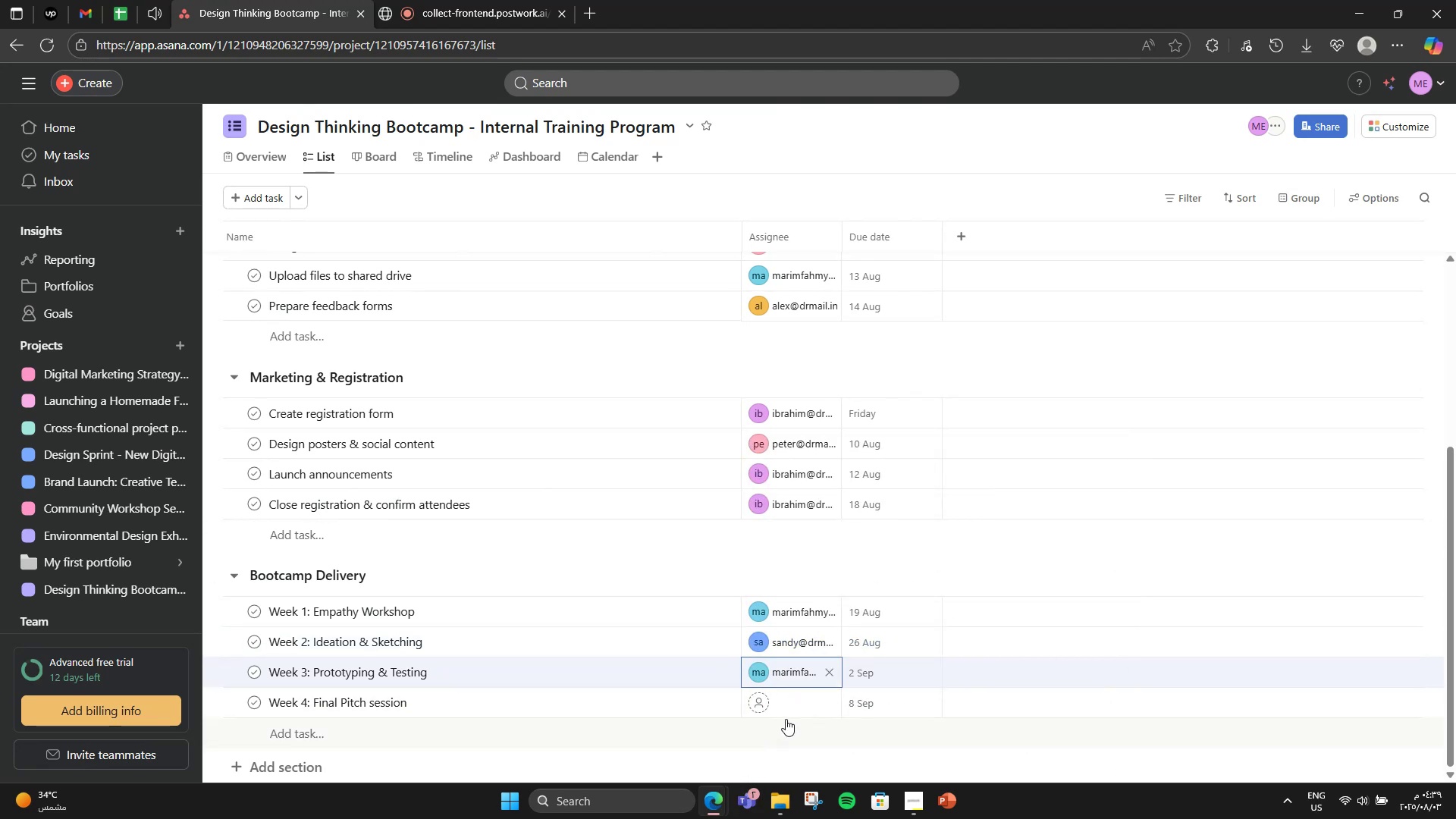 
left_click([787, 708])
 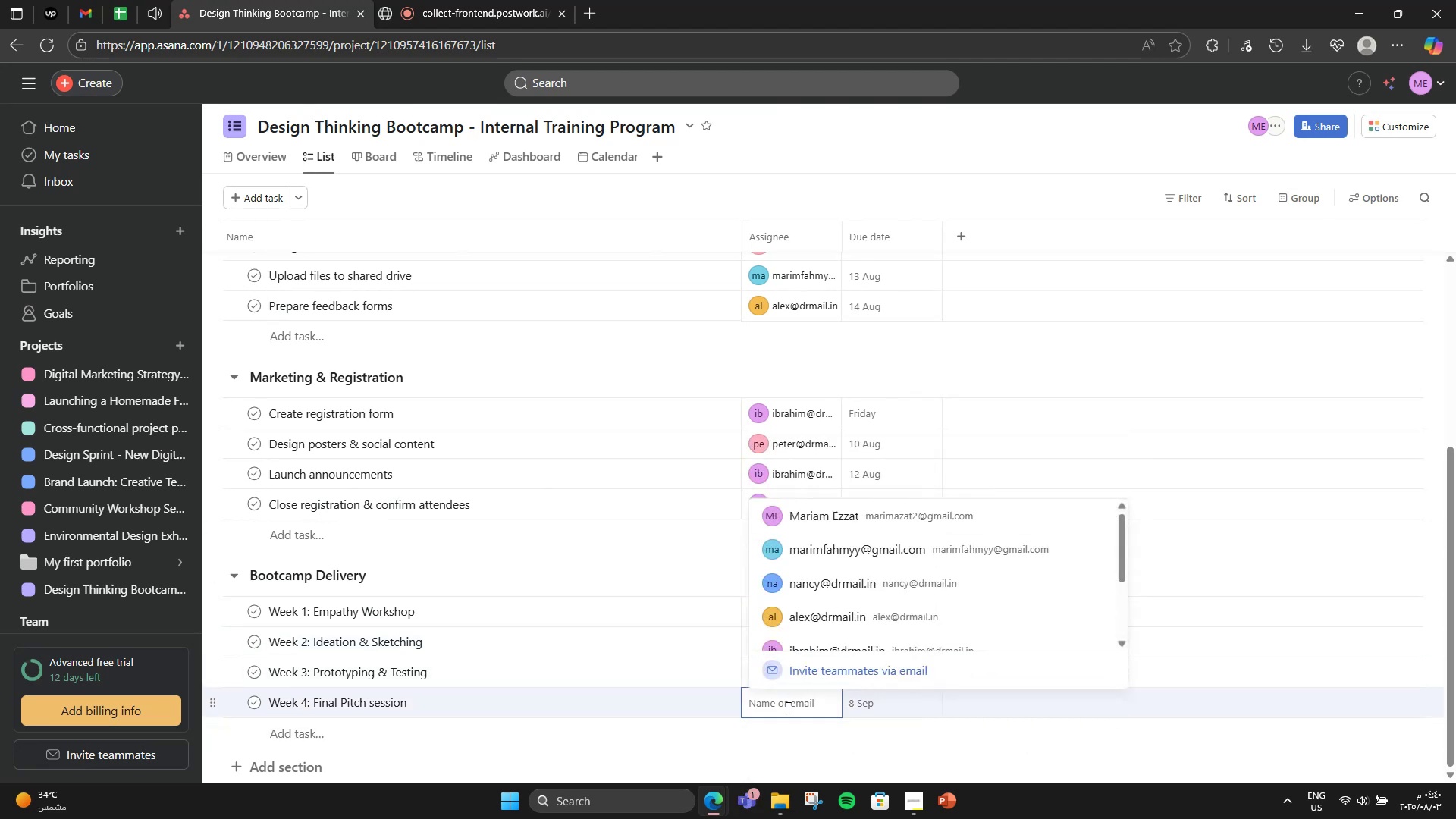 
scroll: coordinate [807, 639], scroll_direction: down, amount: 4.0
 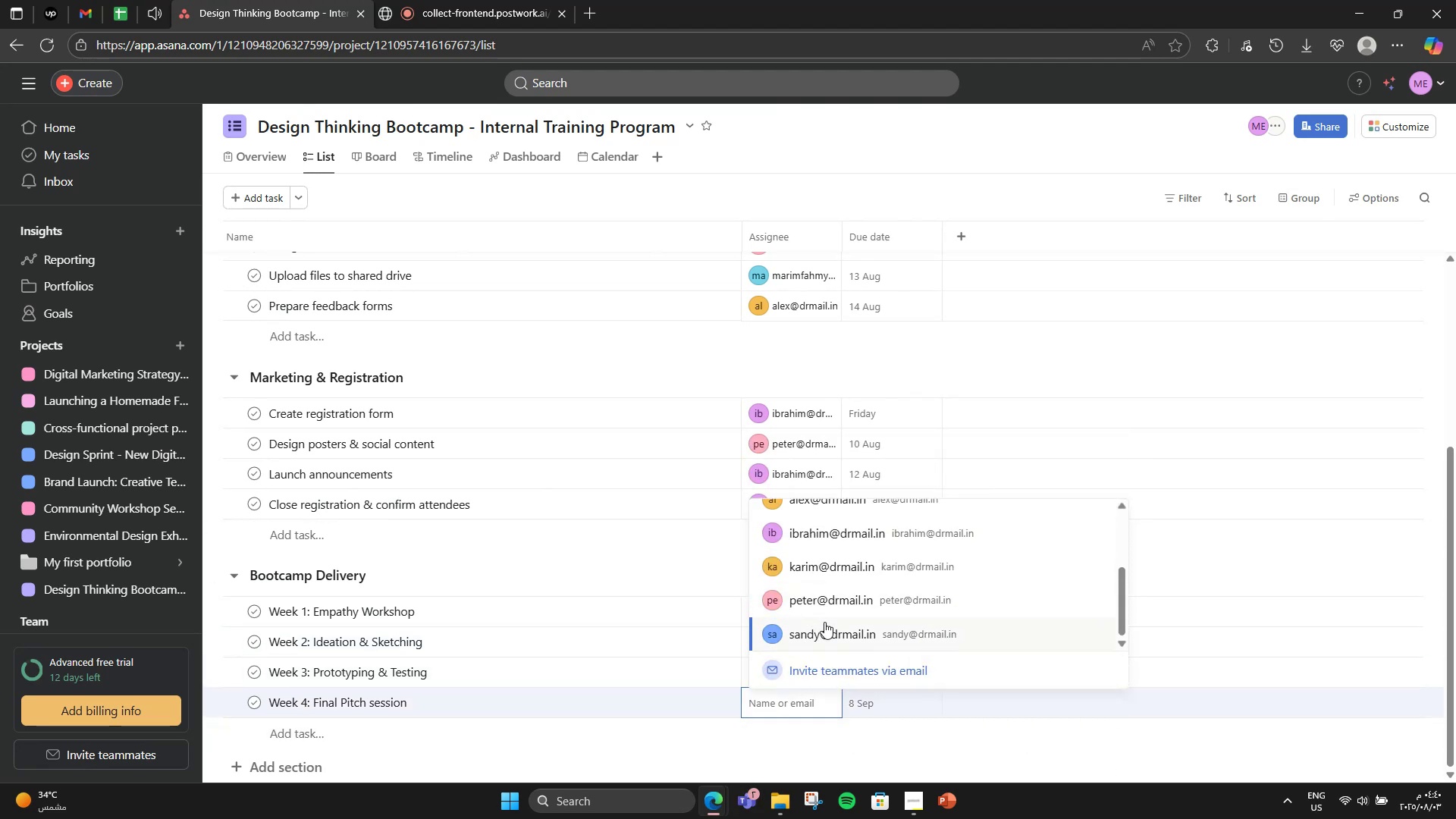 
left_click([824, 622])
 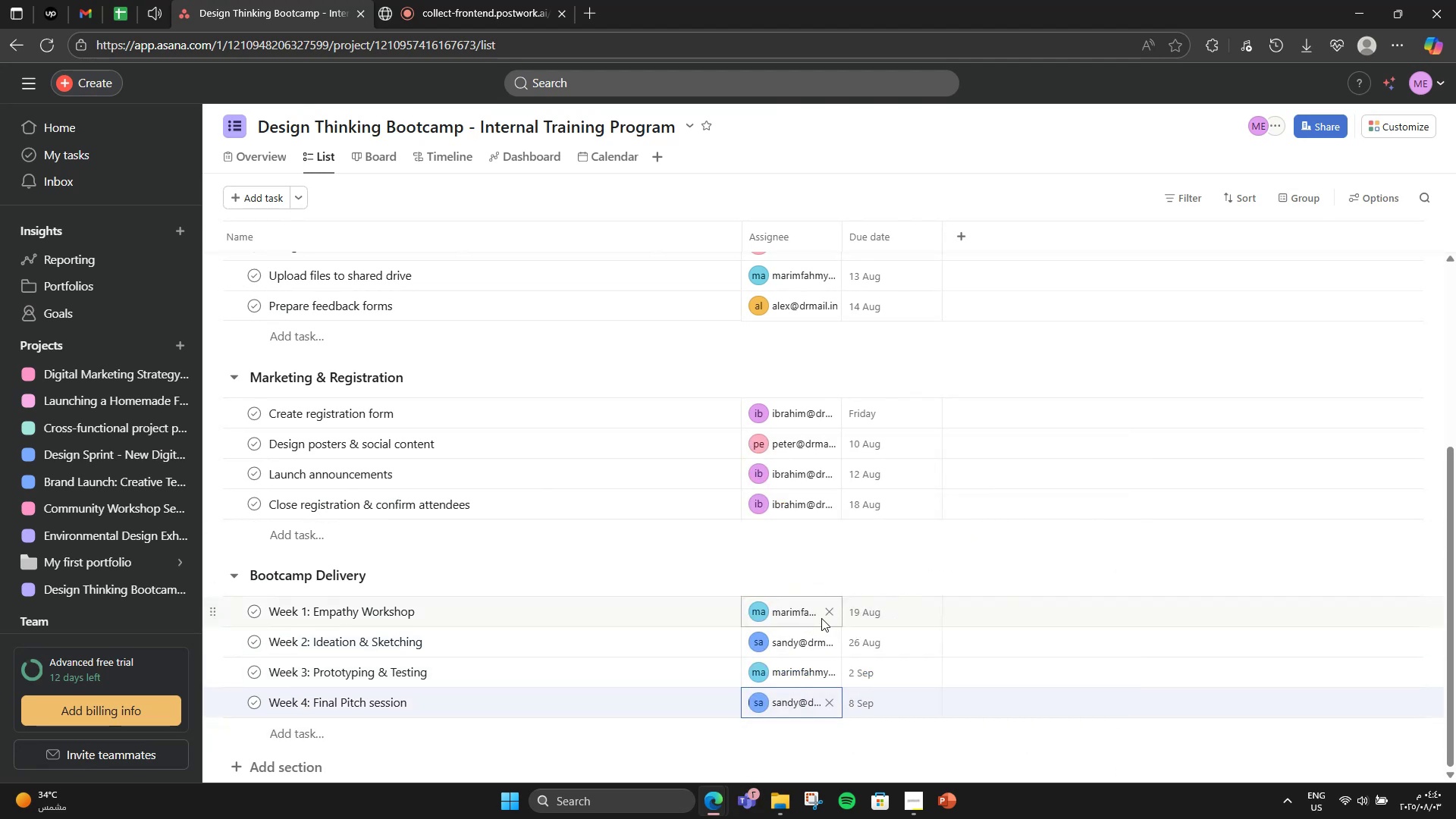 
scroll: coordinate [786, 587], scroll_direction: down, amount: 4.0
 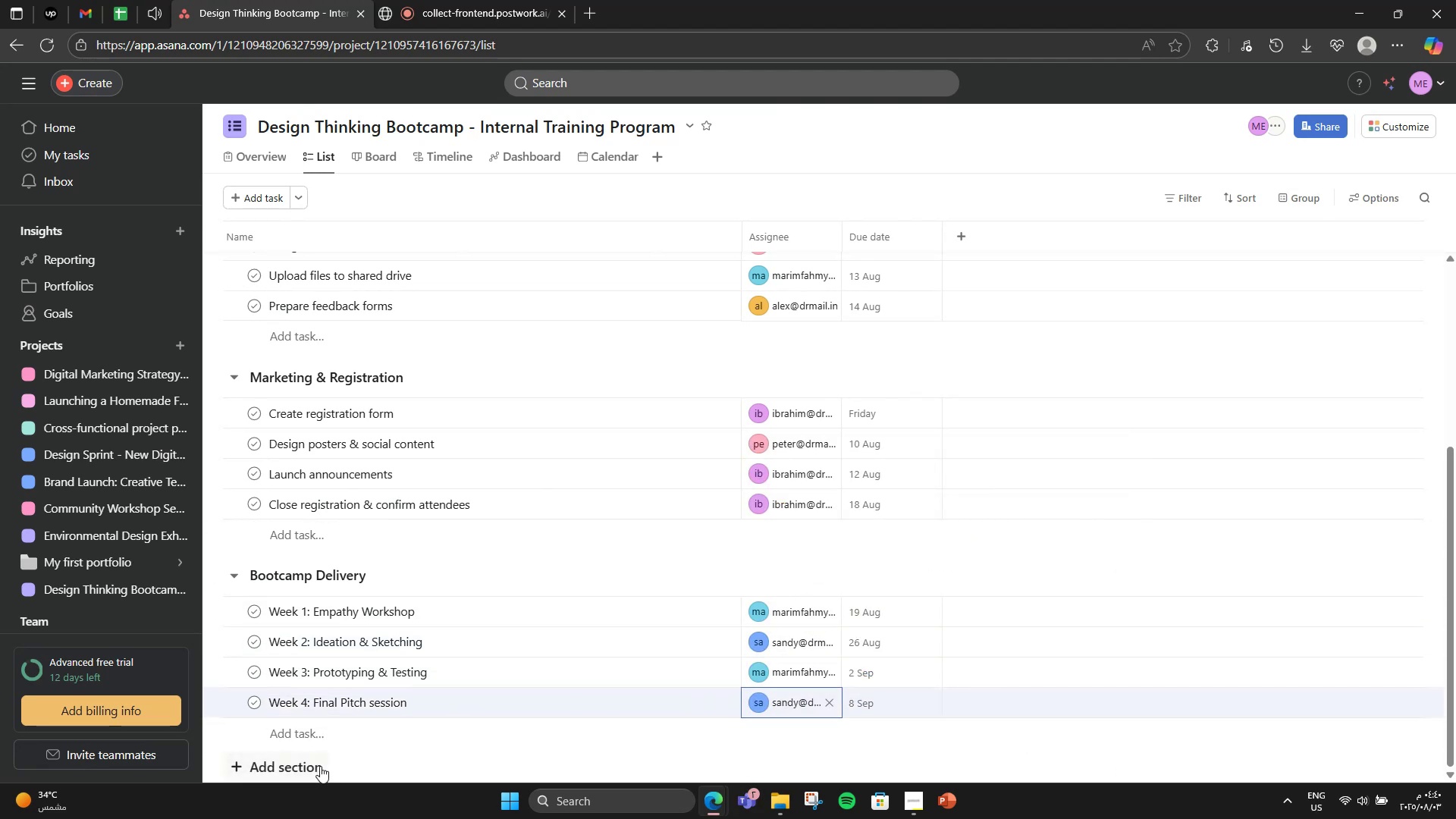 
left_click([322, 766])
 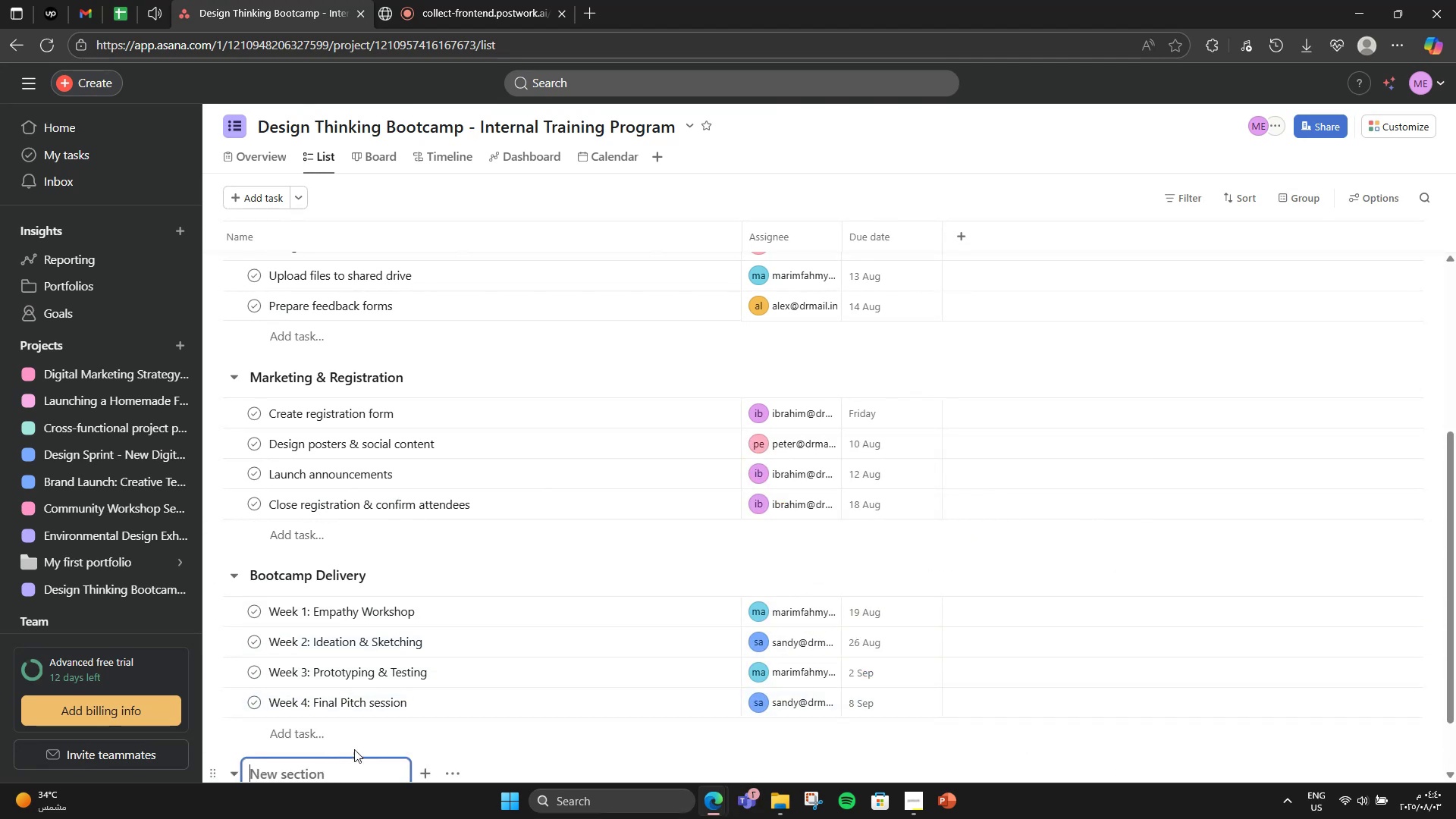 
scroll: coordinate [498, 692], scroll_direction: down, amount: 5.0
 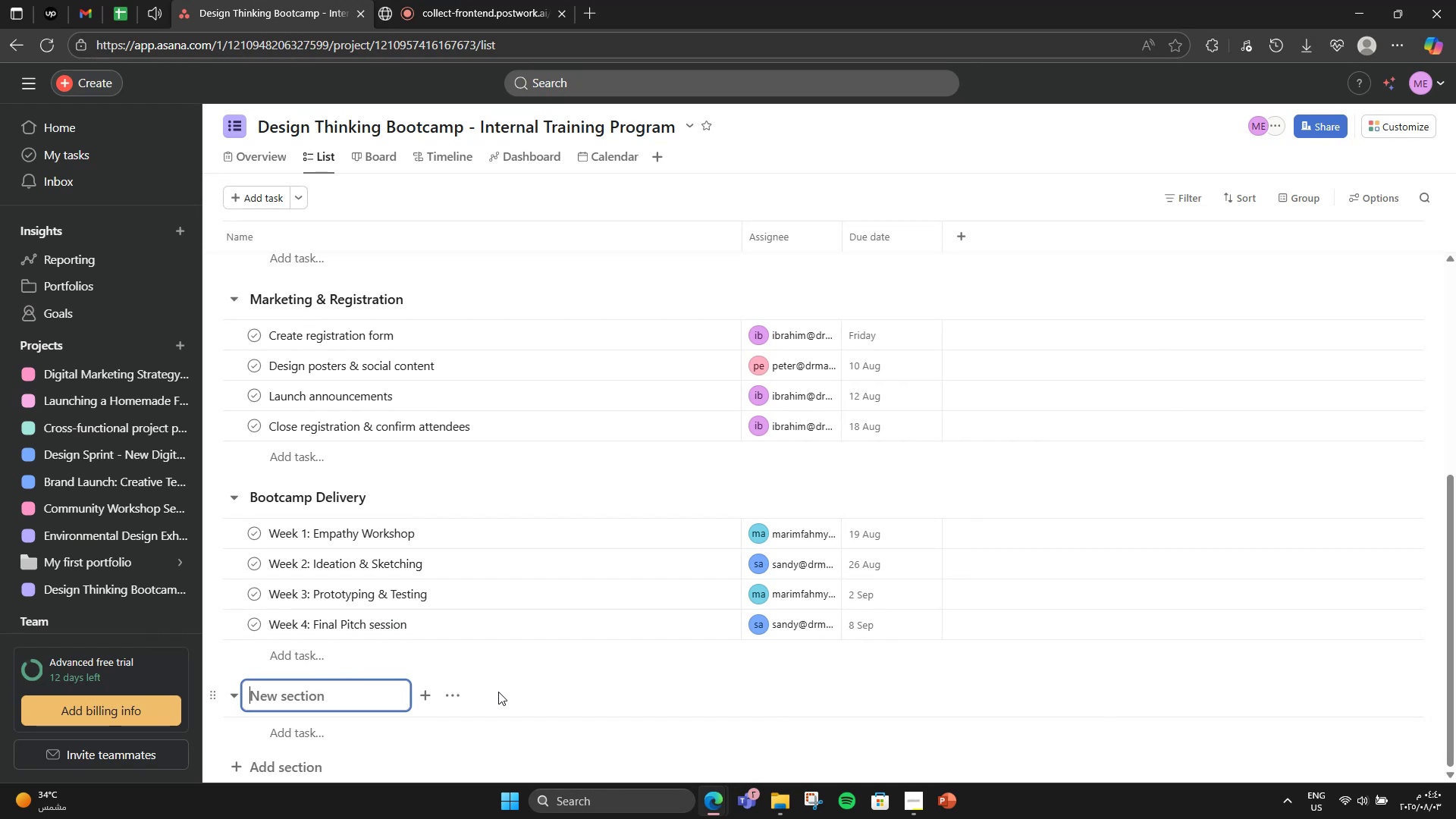 
type(Wrap-Up)
 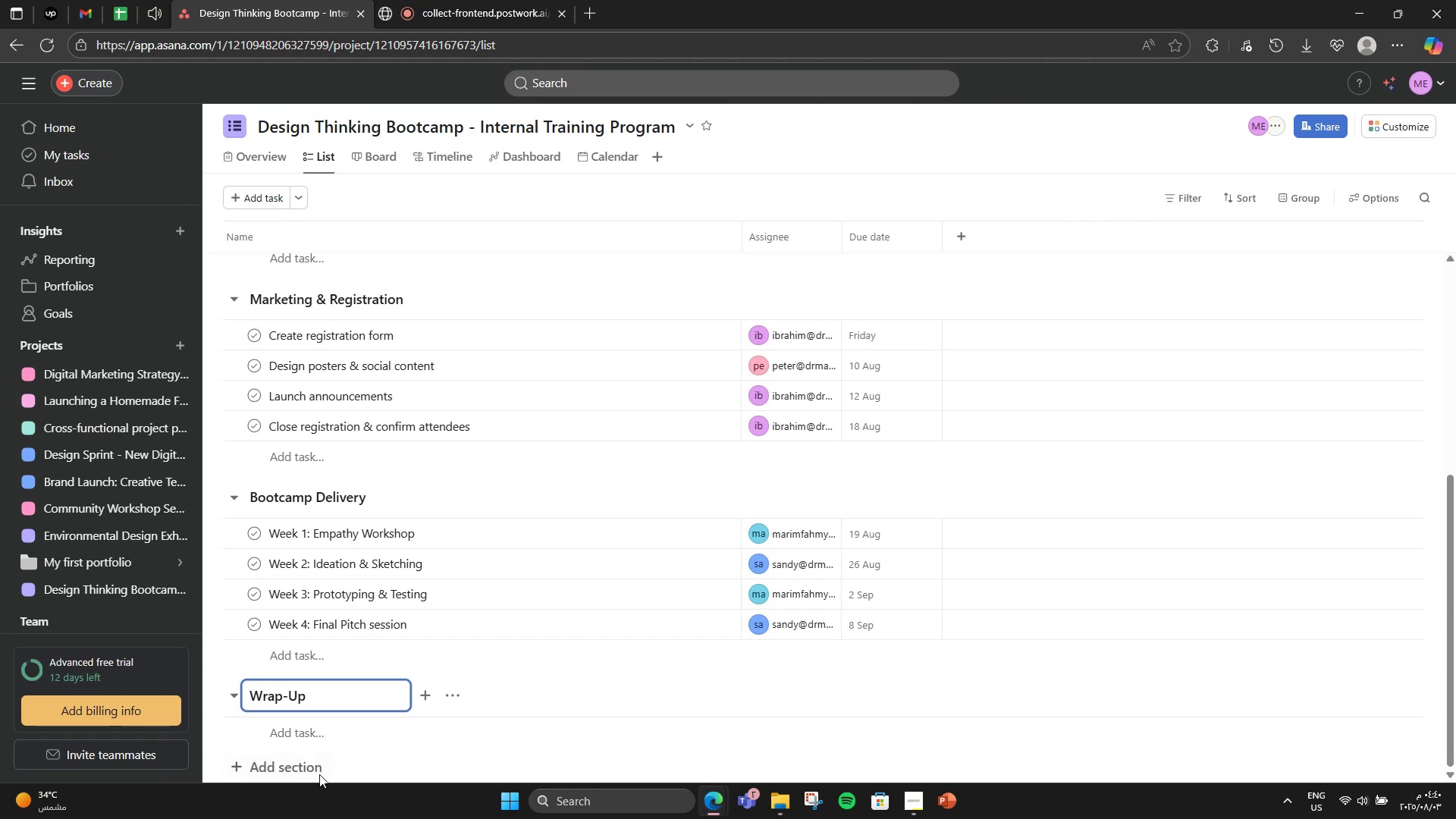 
left_click([246, 738])
 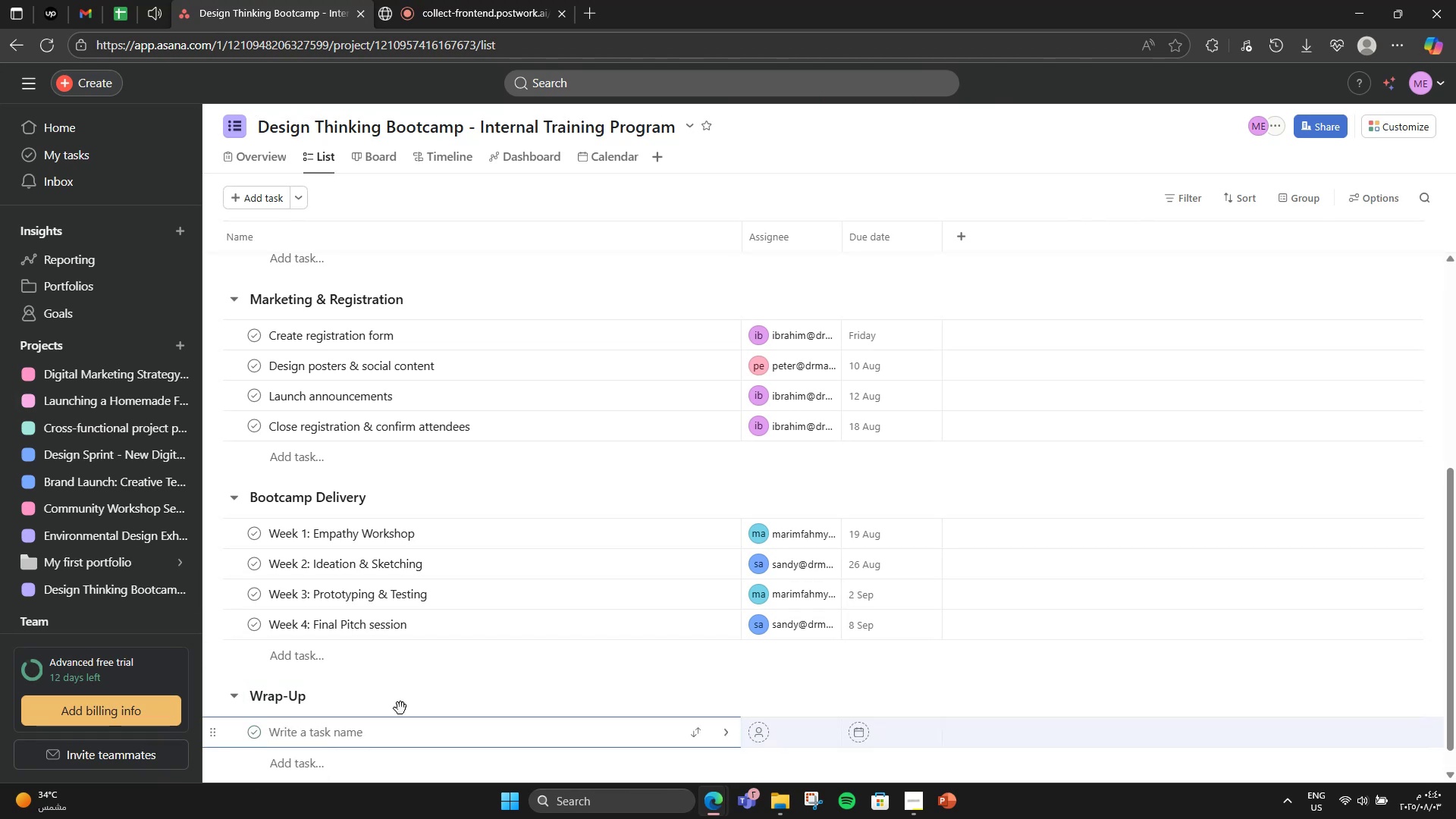 
type(Collect feedback foe)
key(Backspace)
type(rms )
key(Backspace)
 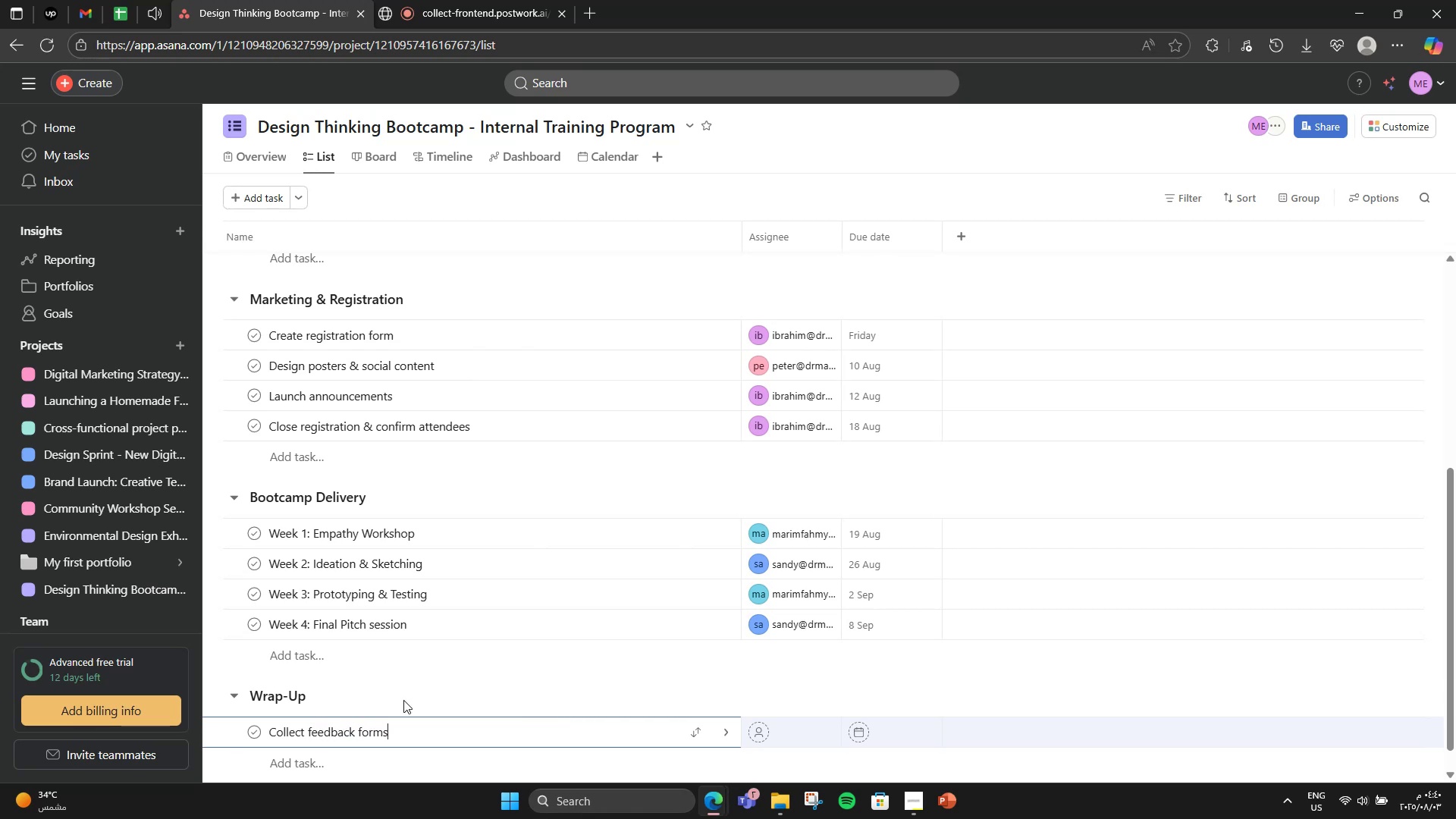 
key(Enter)
 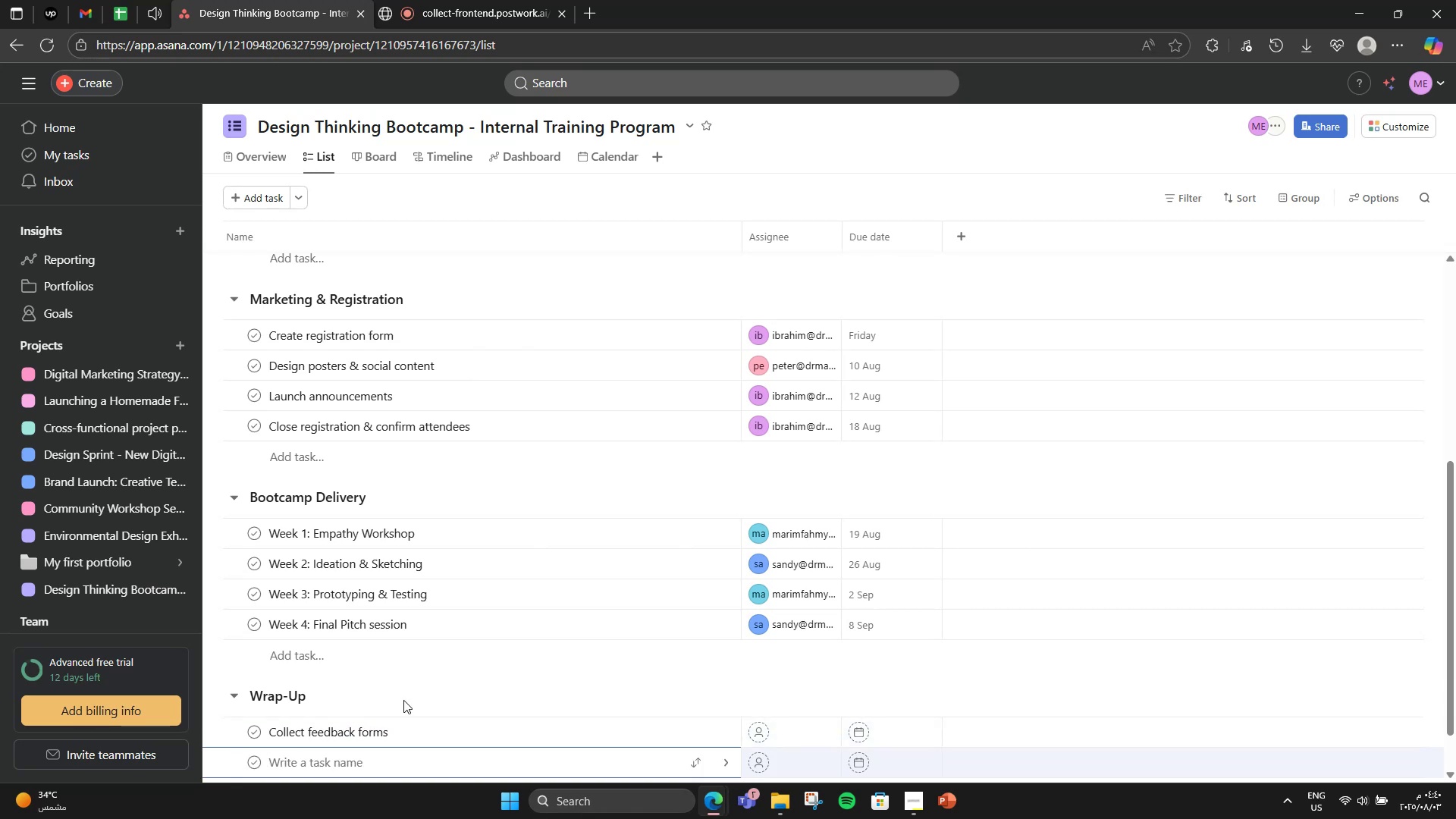 
type(Upload final projects)
 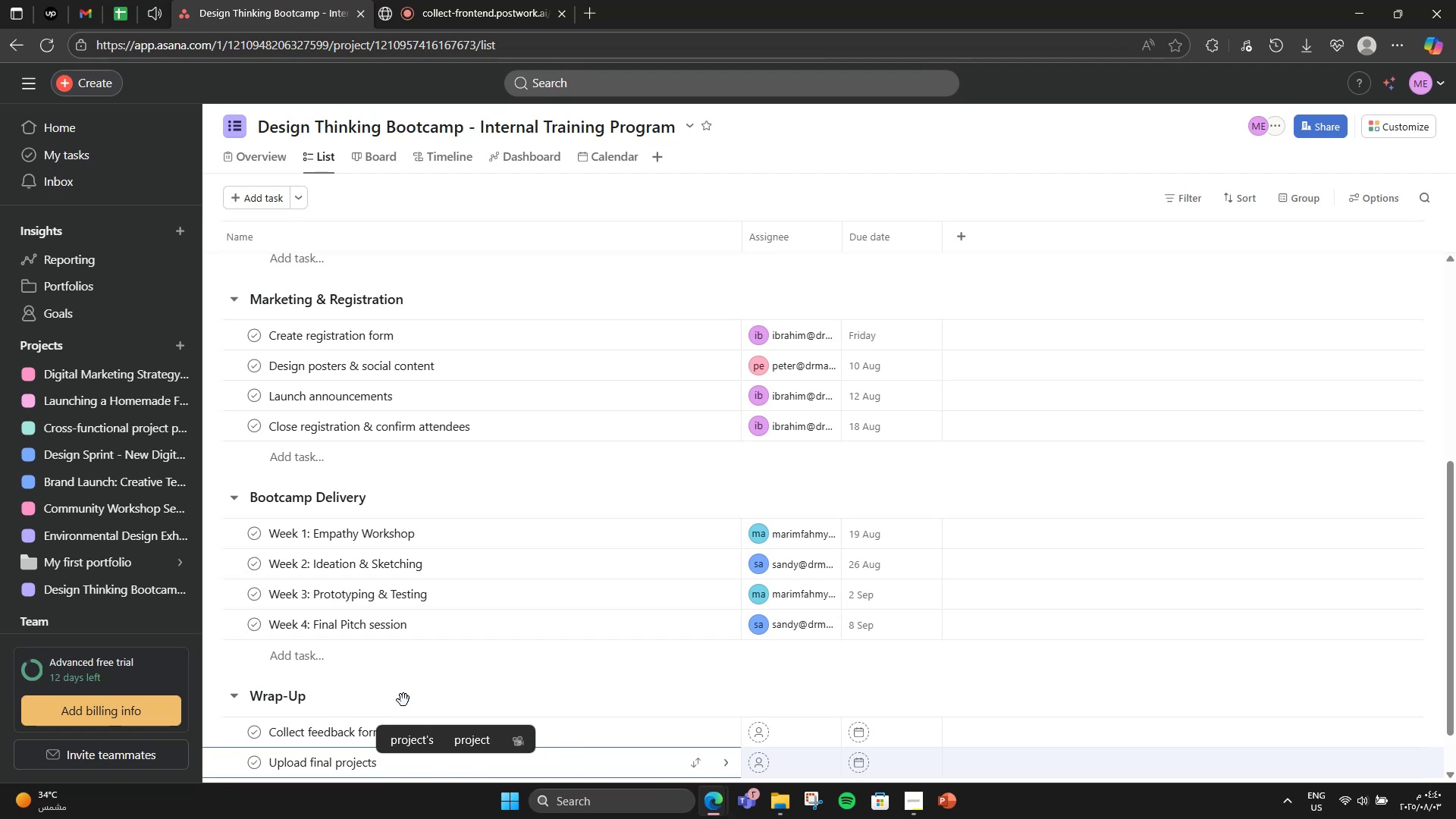 
key(Enter)
 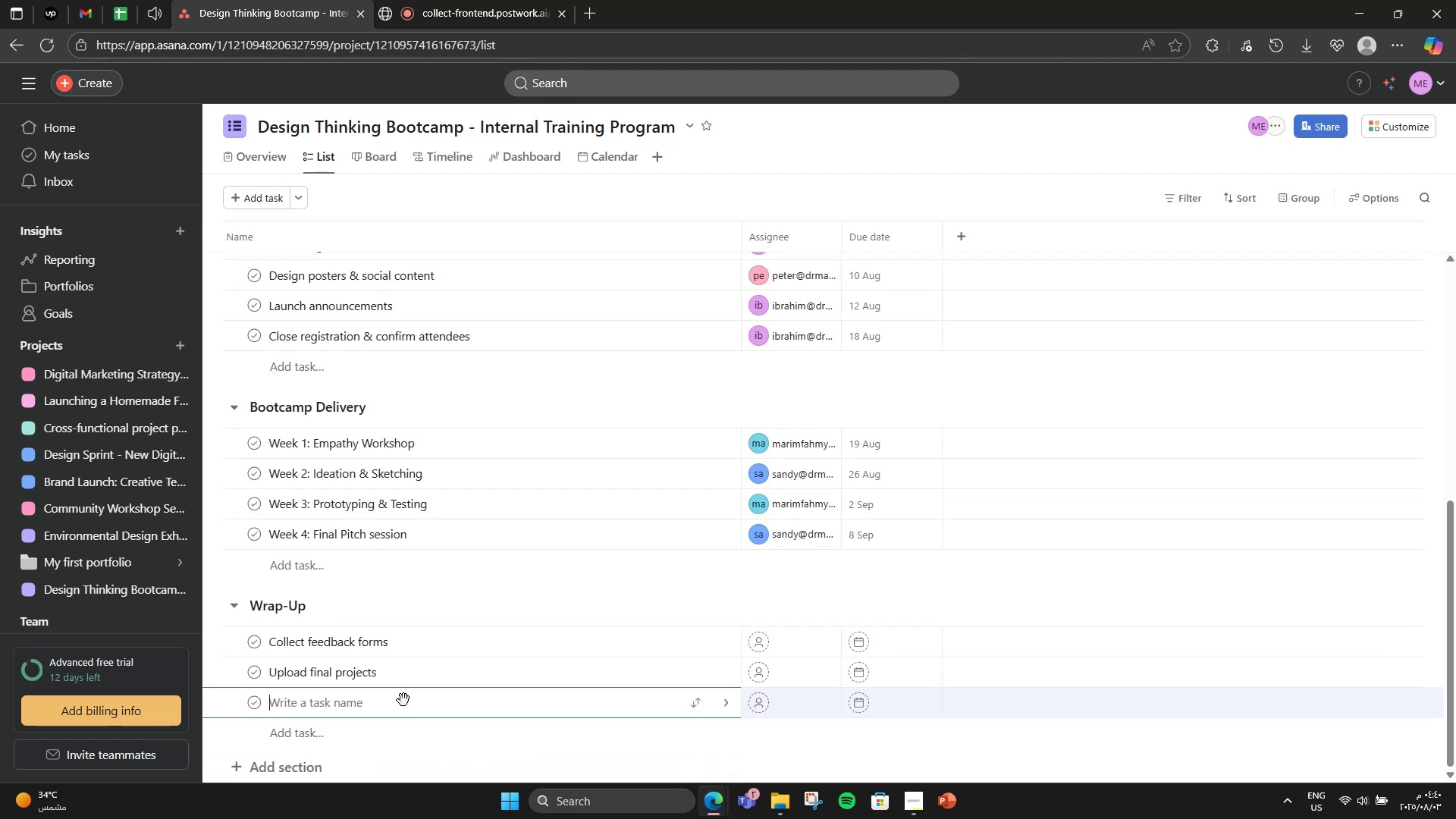 
type(Issue certitfates )
 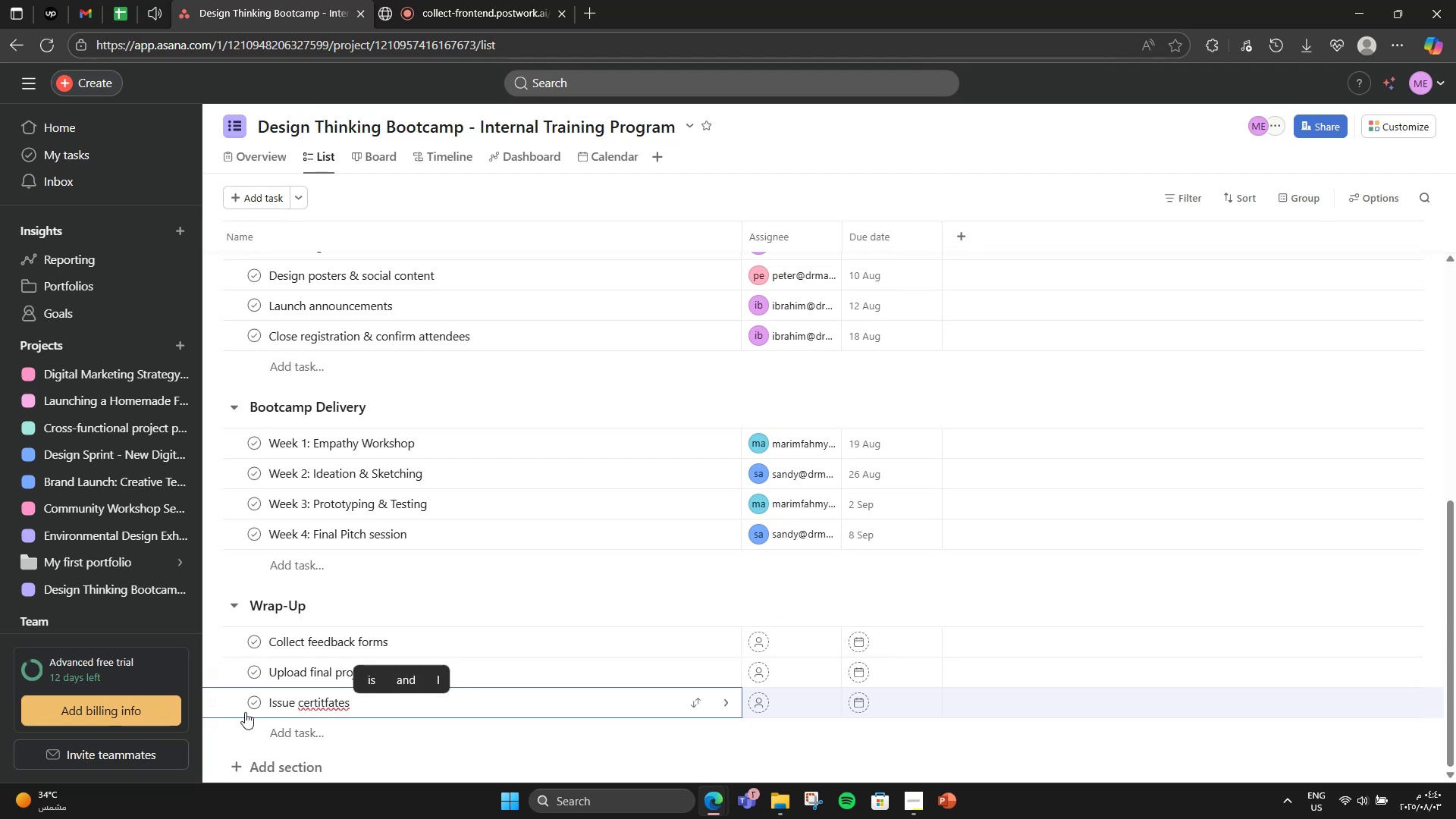 
left_click([303, 711])
 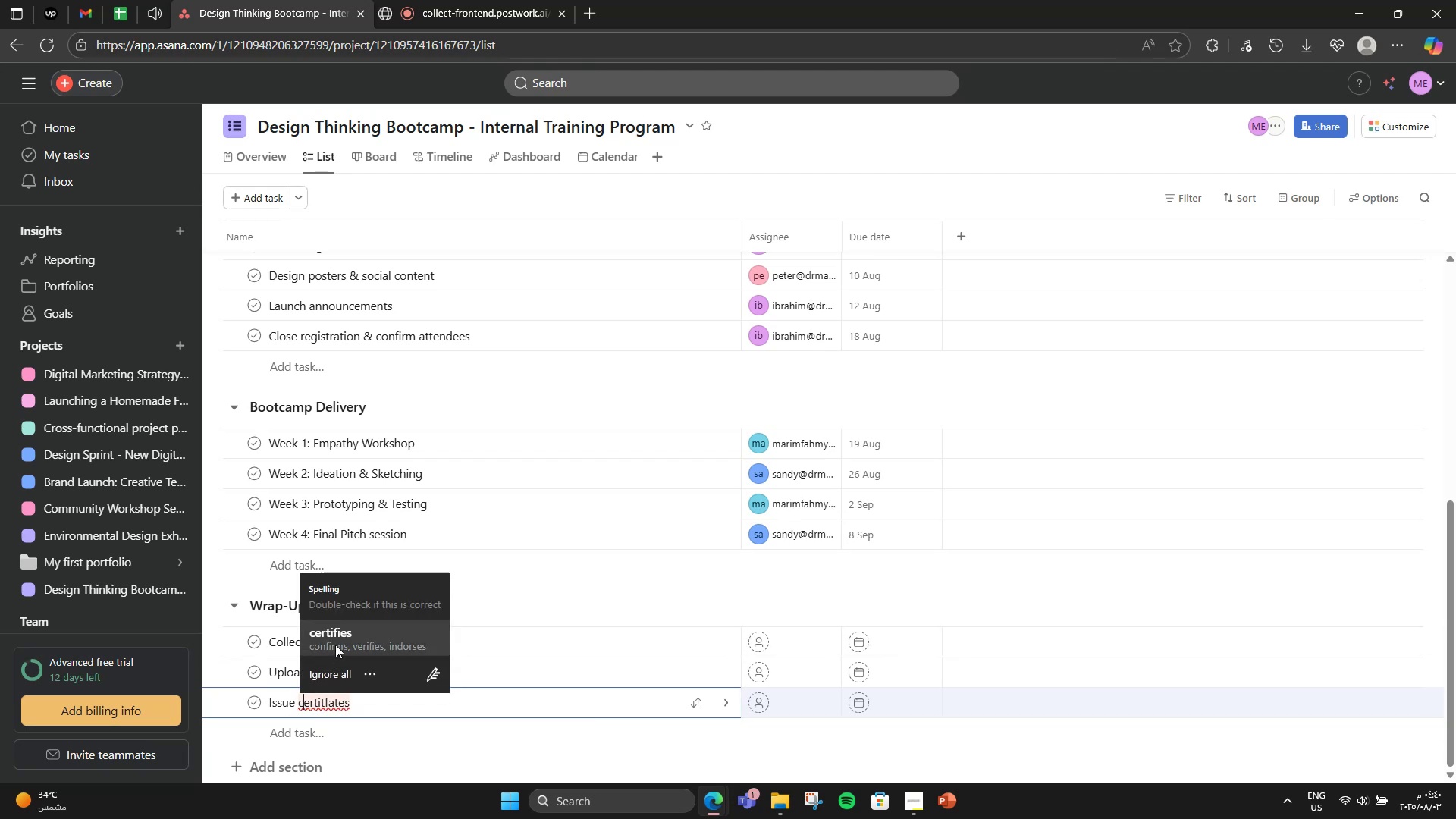 
left_click([337, 638])
 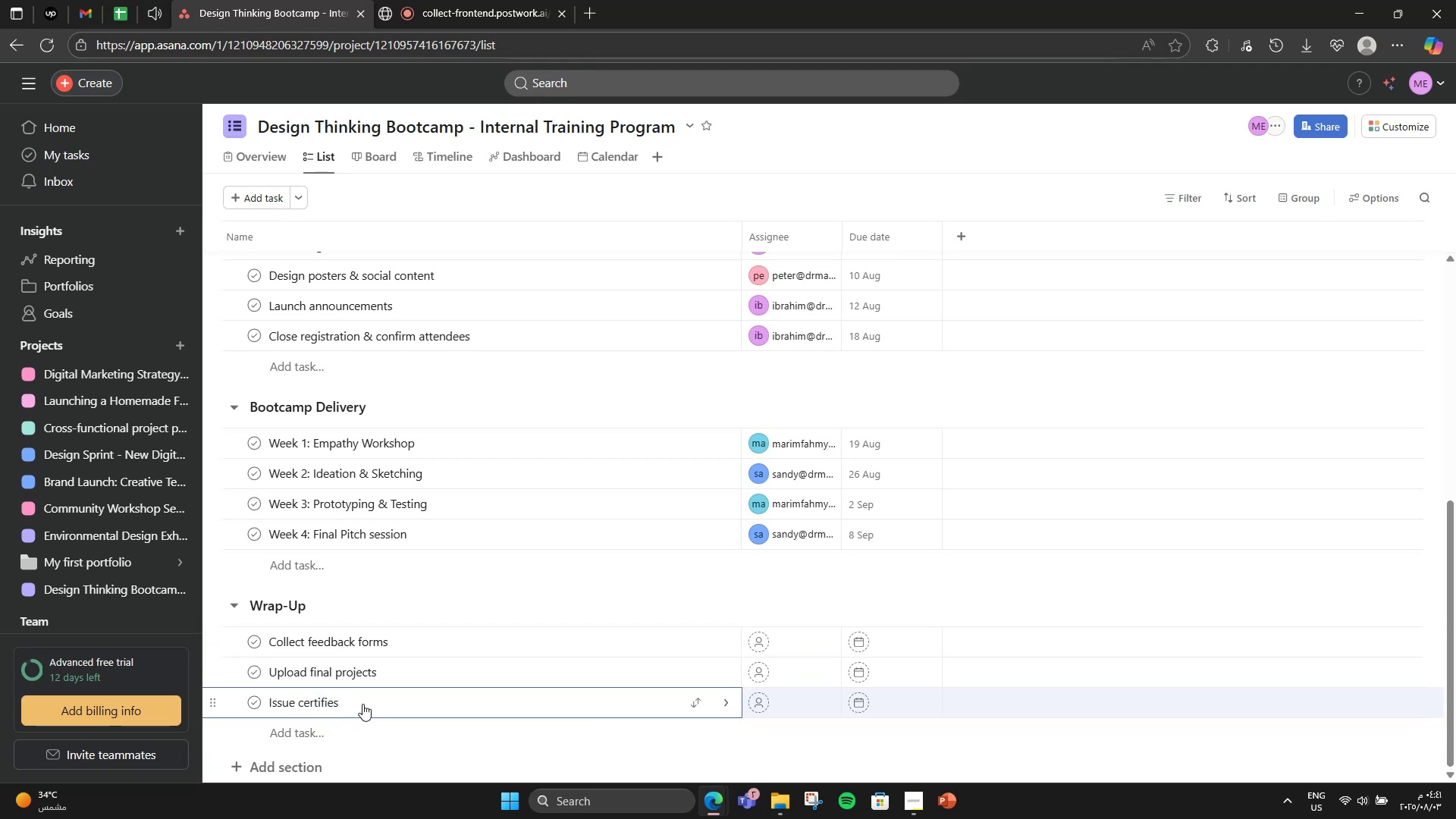 
key(Space)
 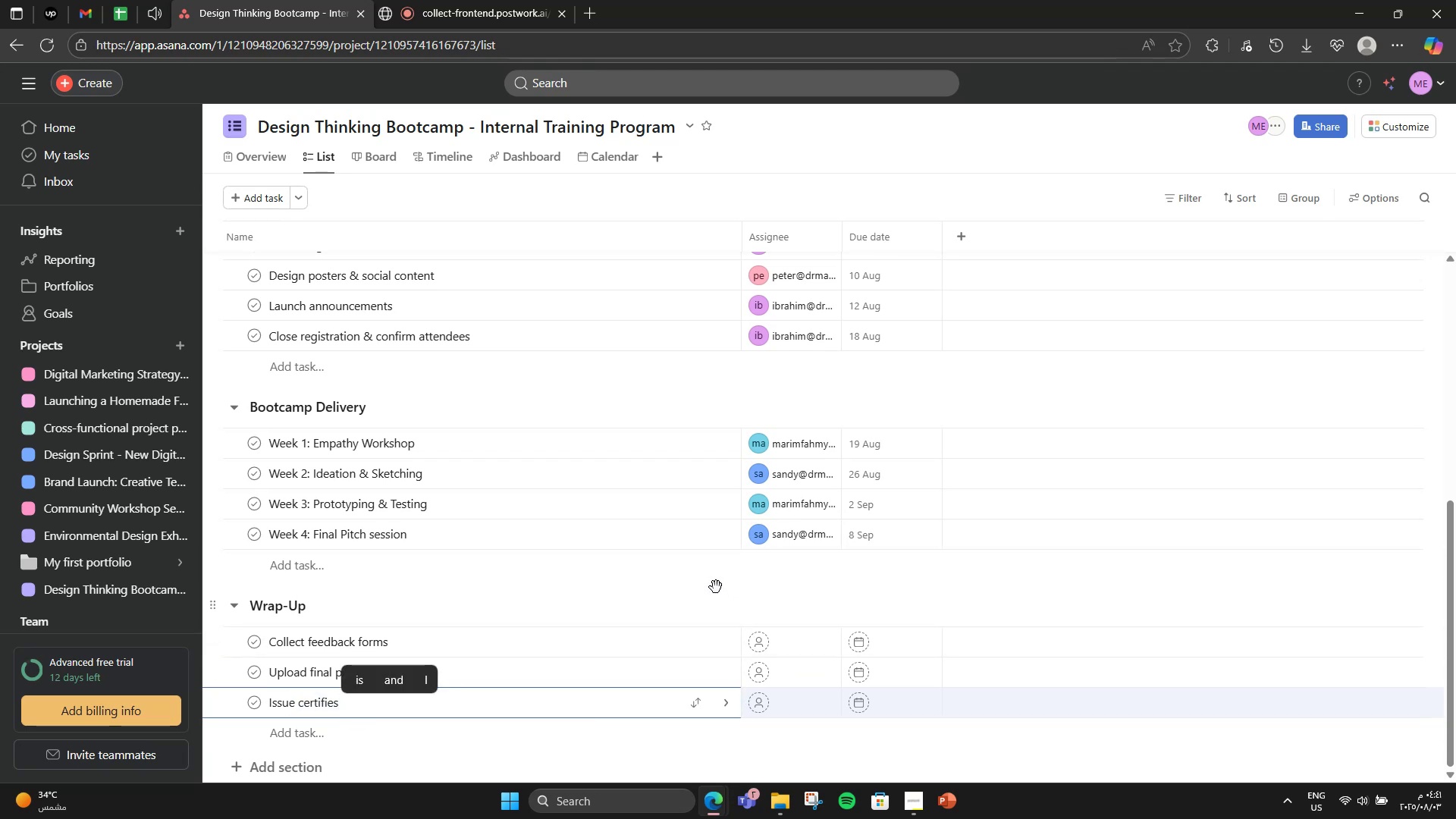 
key(Backspace)
 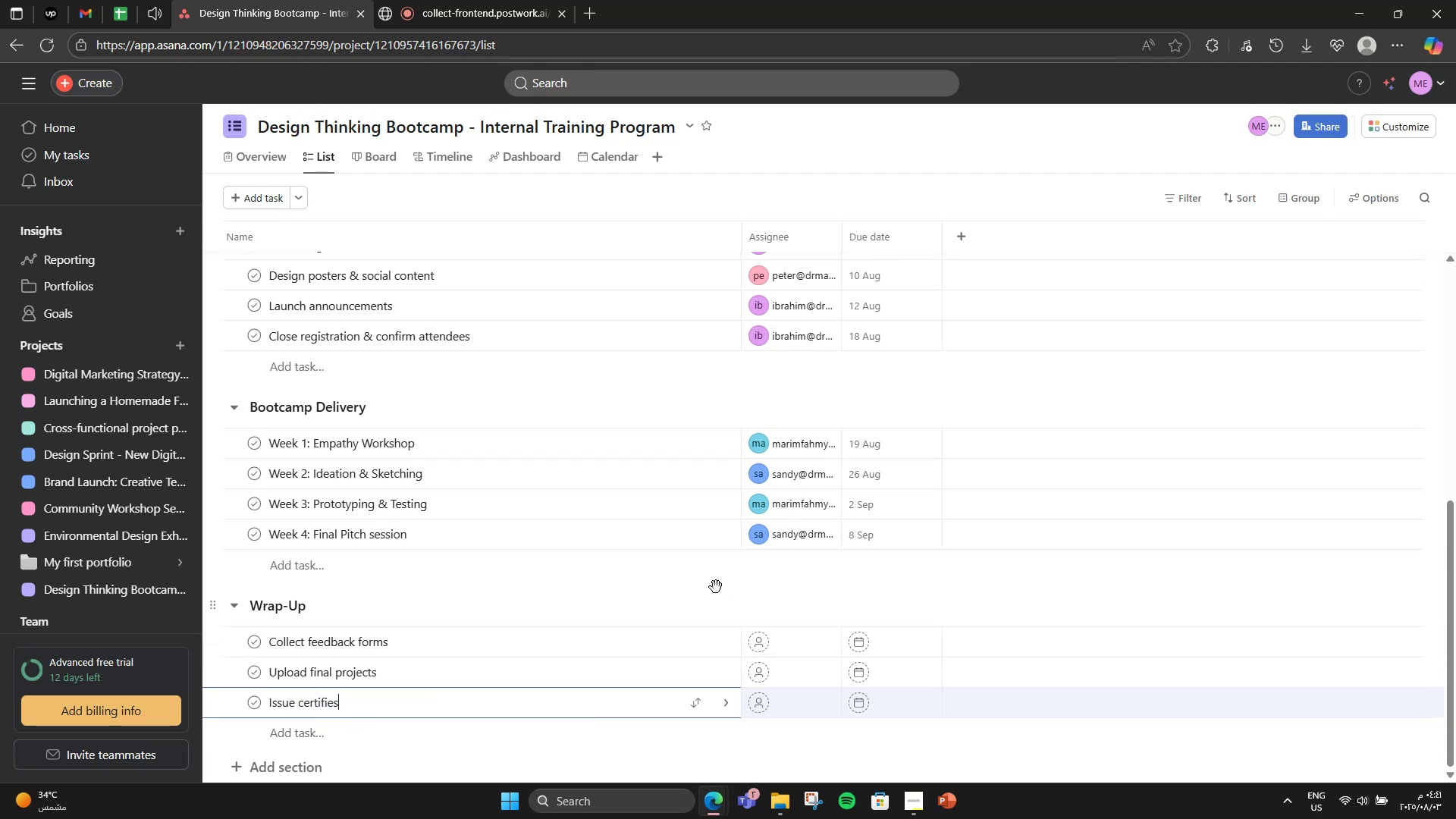 
key(Enter)
 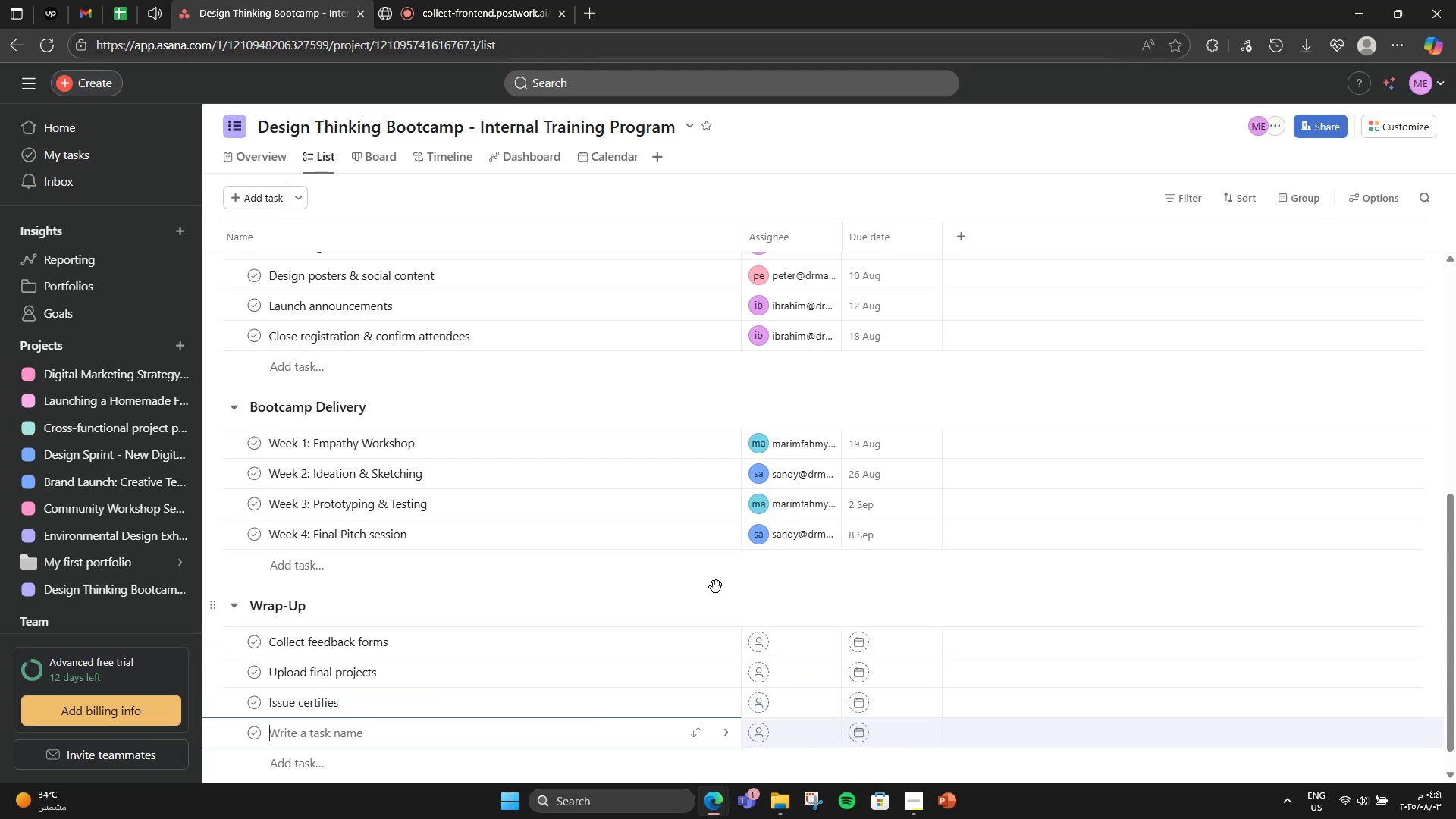 
type(Post highlights on socials)
 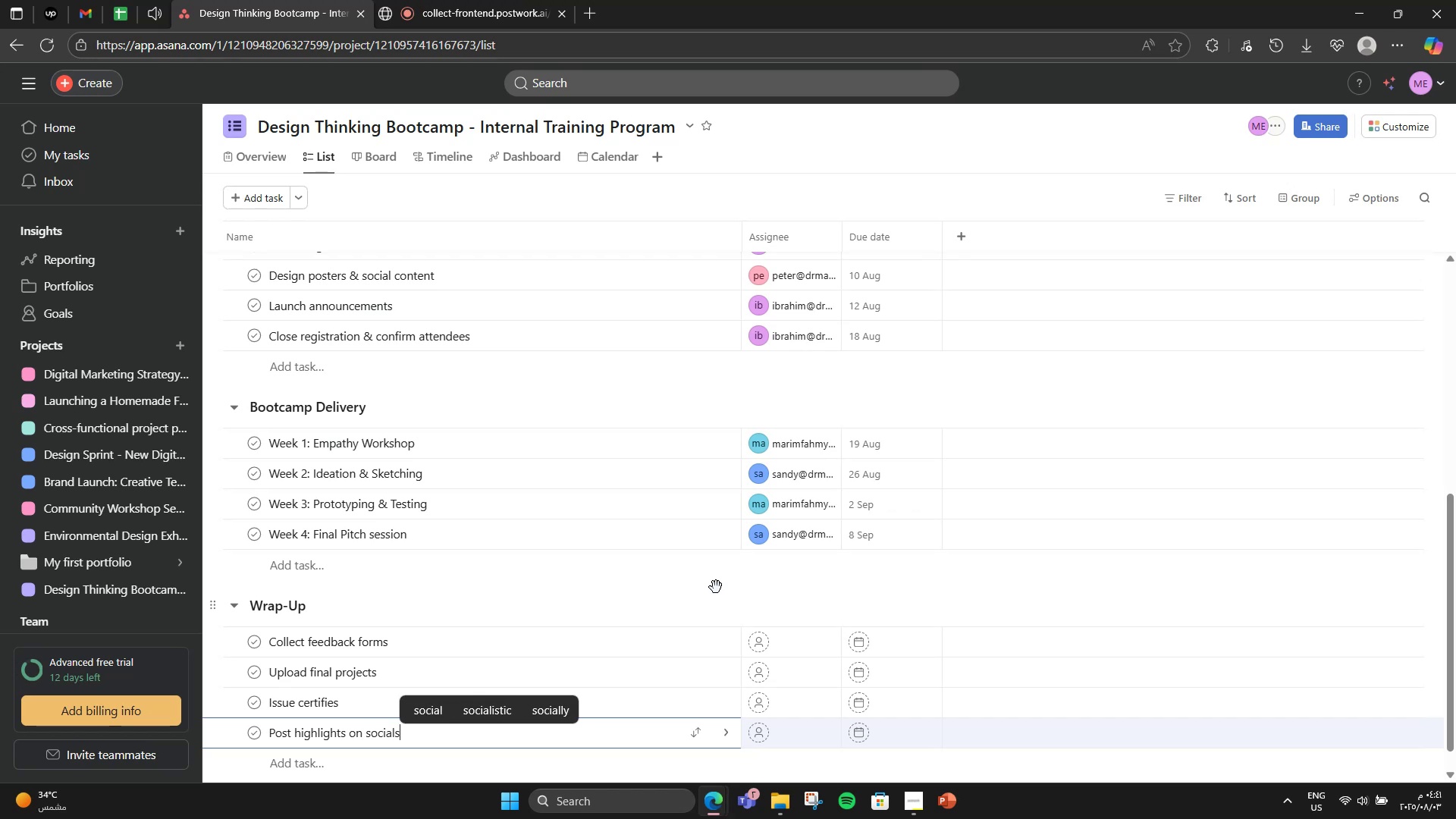 
key(Enter)
 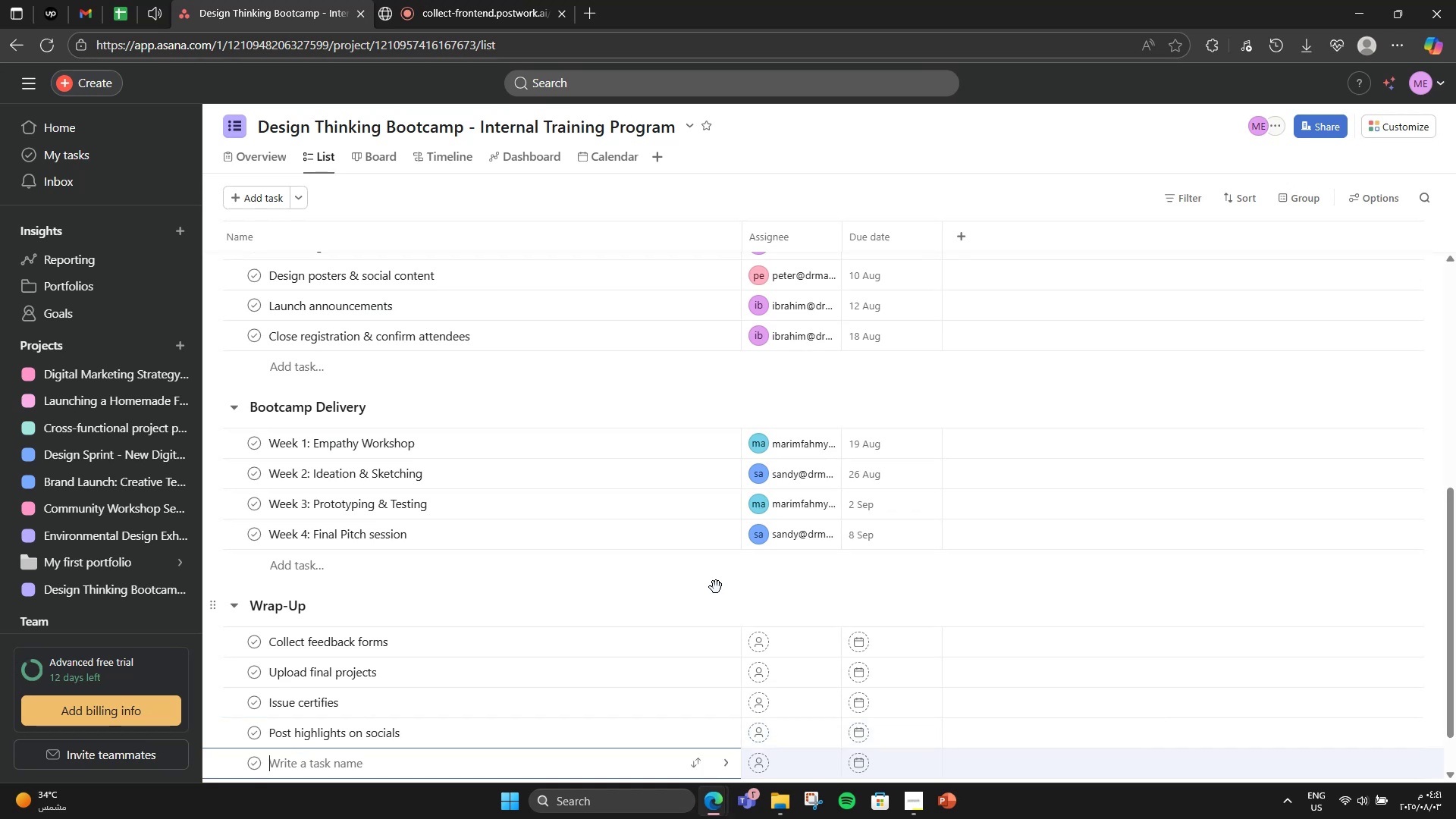 
type(Team retrospective)
 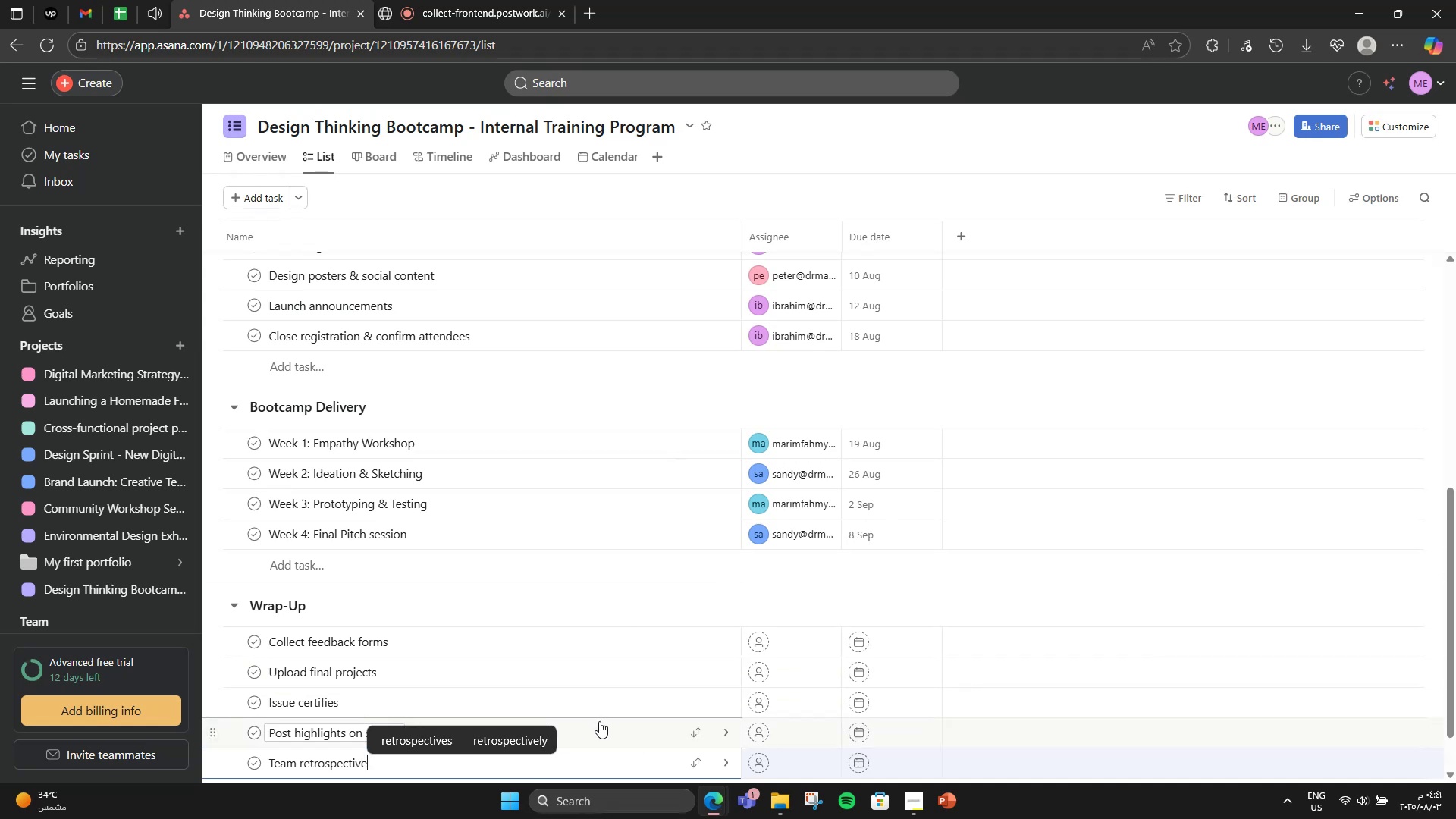 
wait(7.78)
 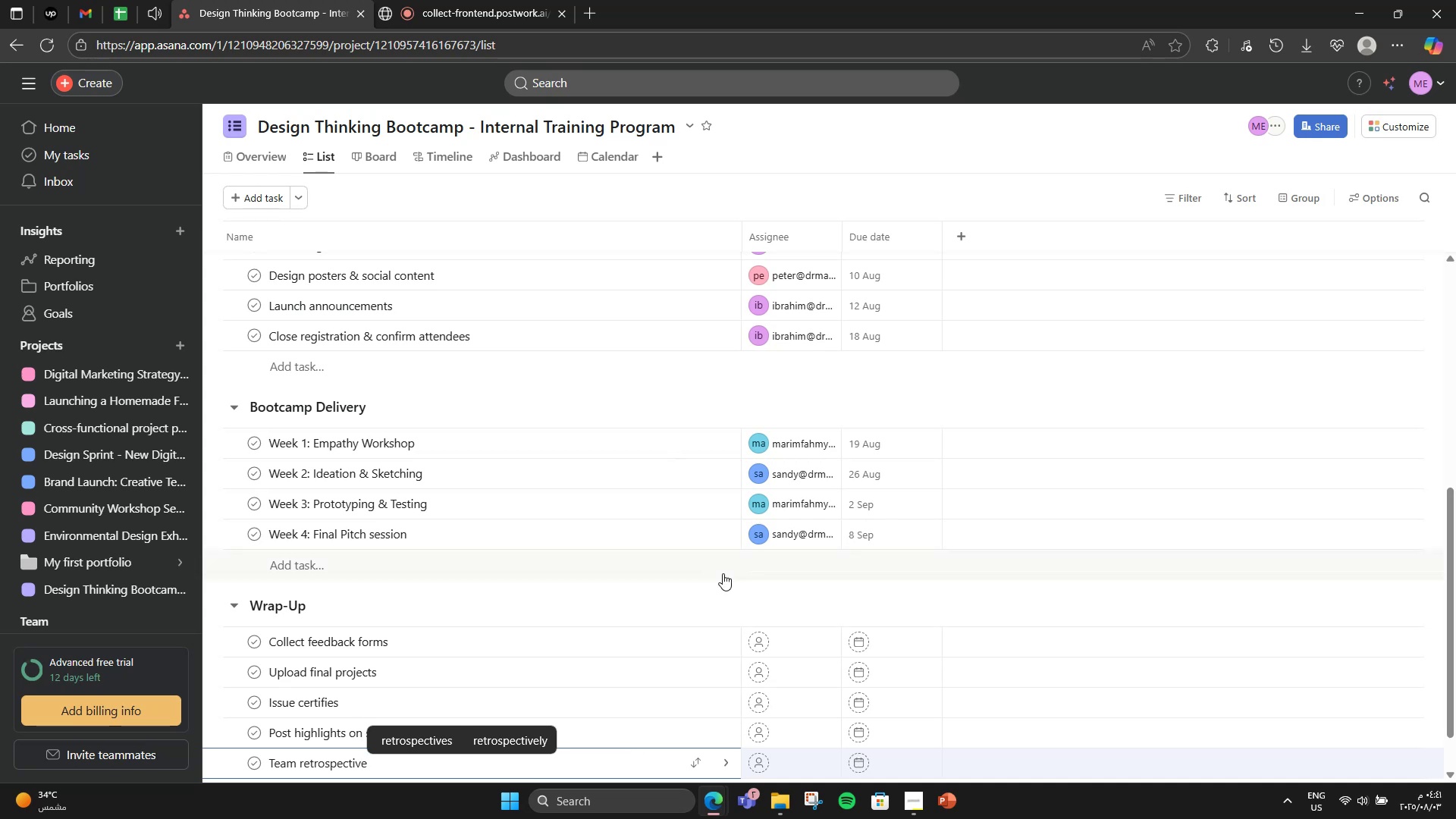 
scroll: coordinate [721, 730], scroll_direction: down, amount: 3.0
 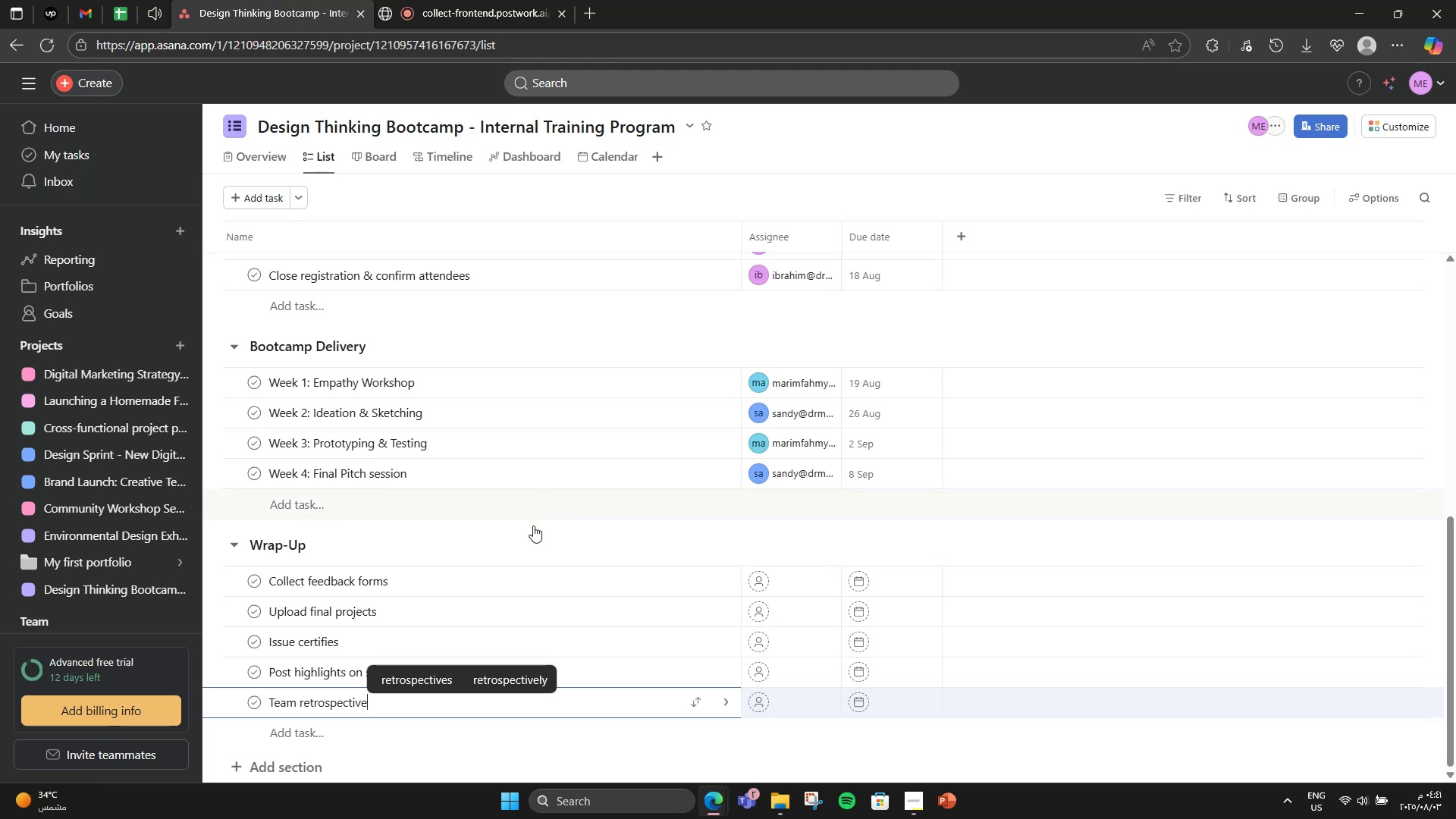 
left_click([532, 548])
 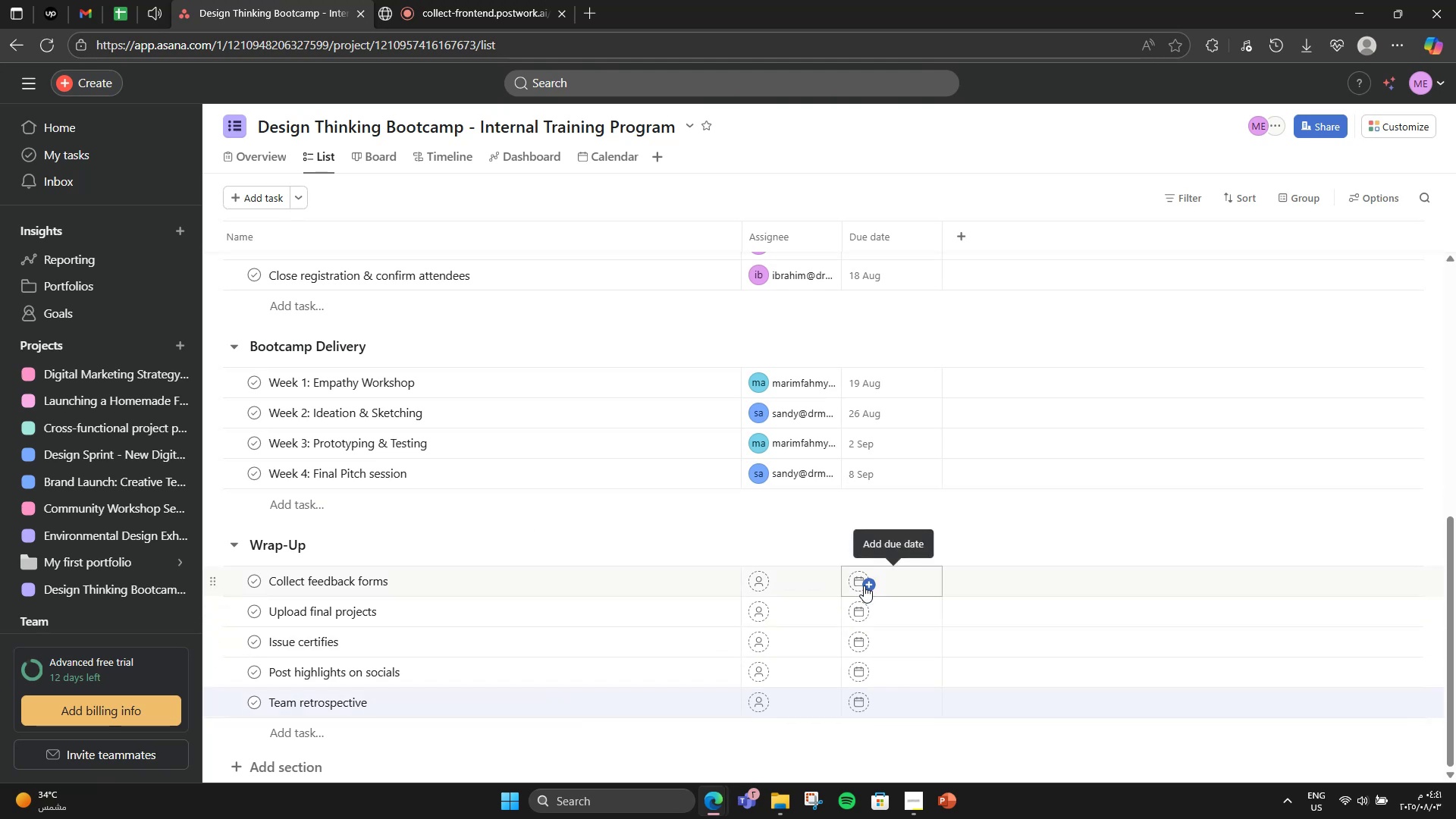 
left_click([864, 585])
 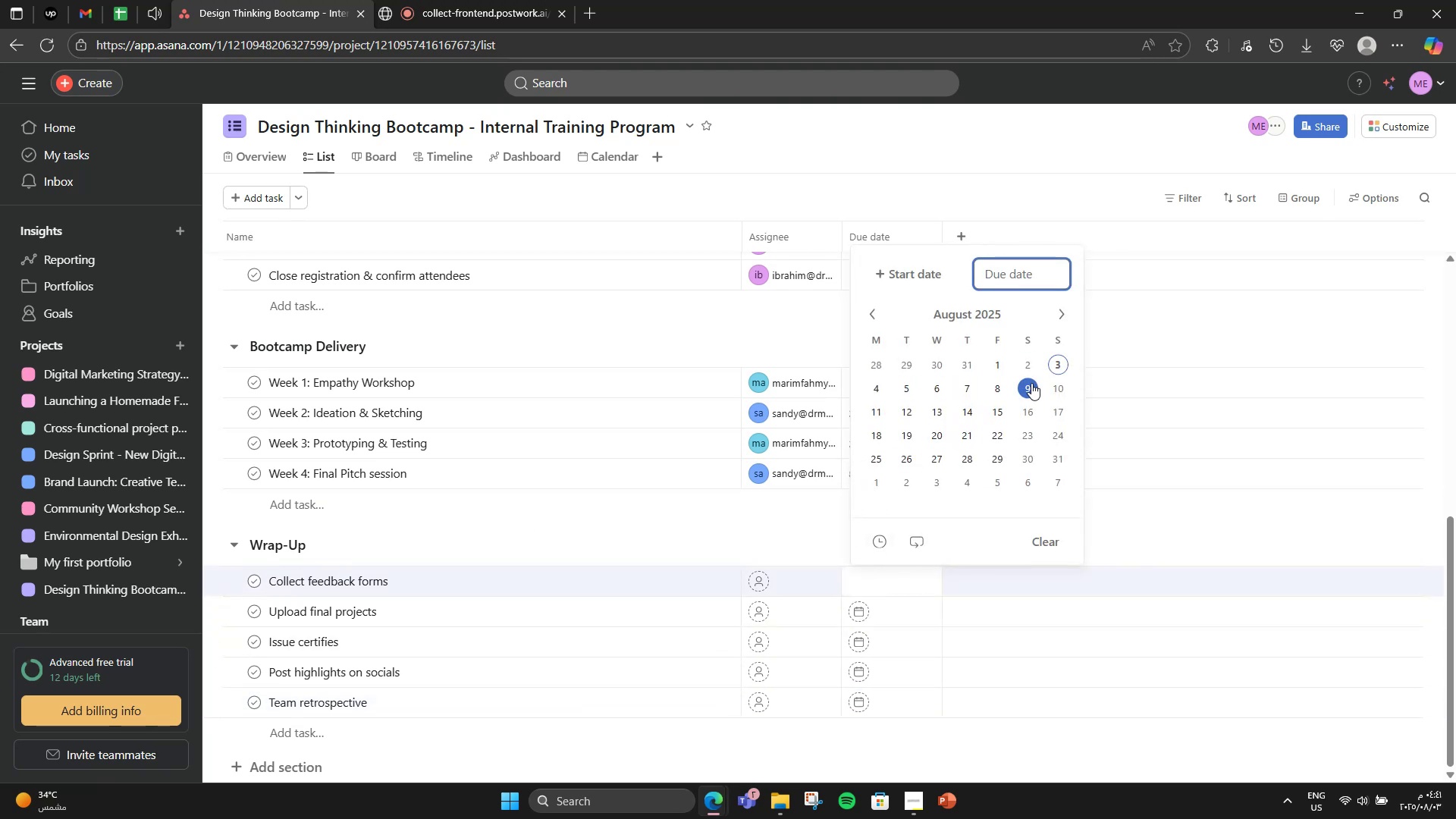 
double_click([1059, 318])
 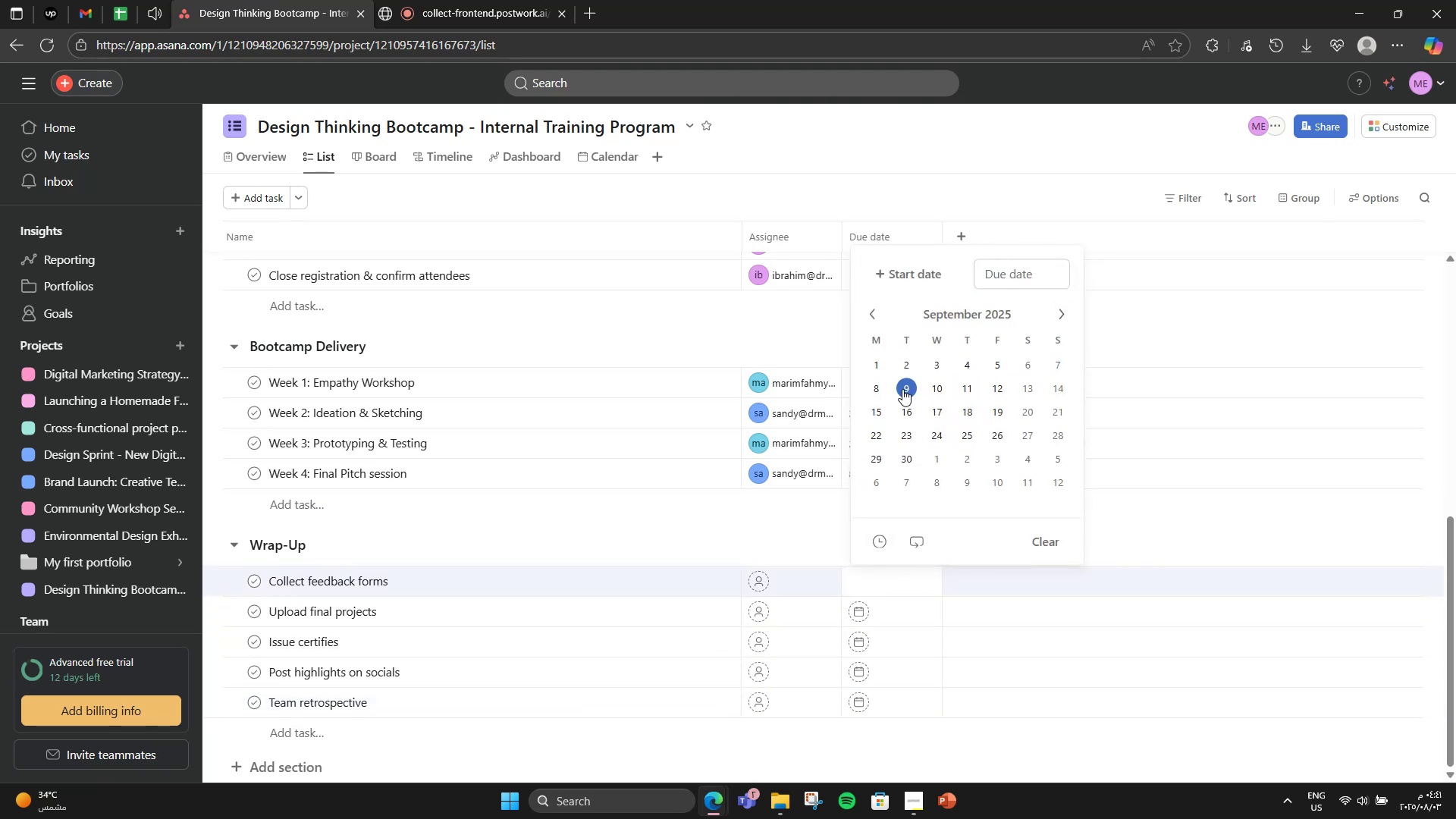 
left_click([902, 389])
 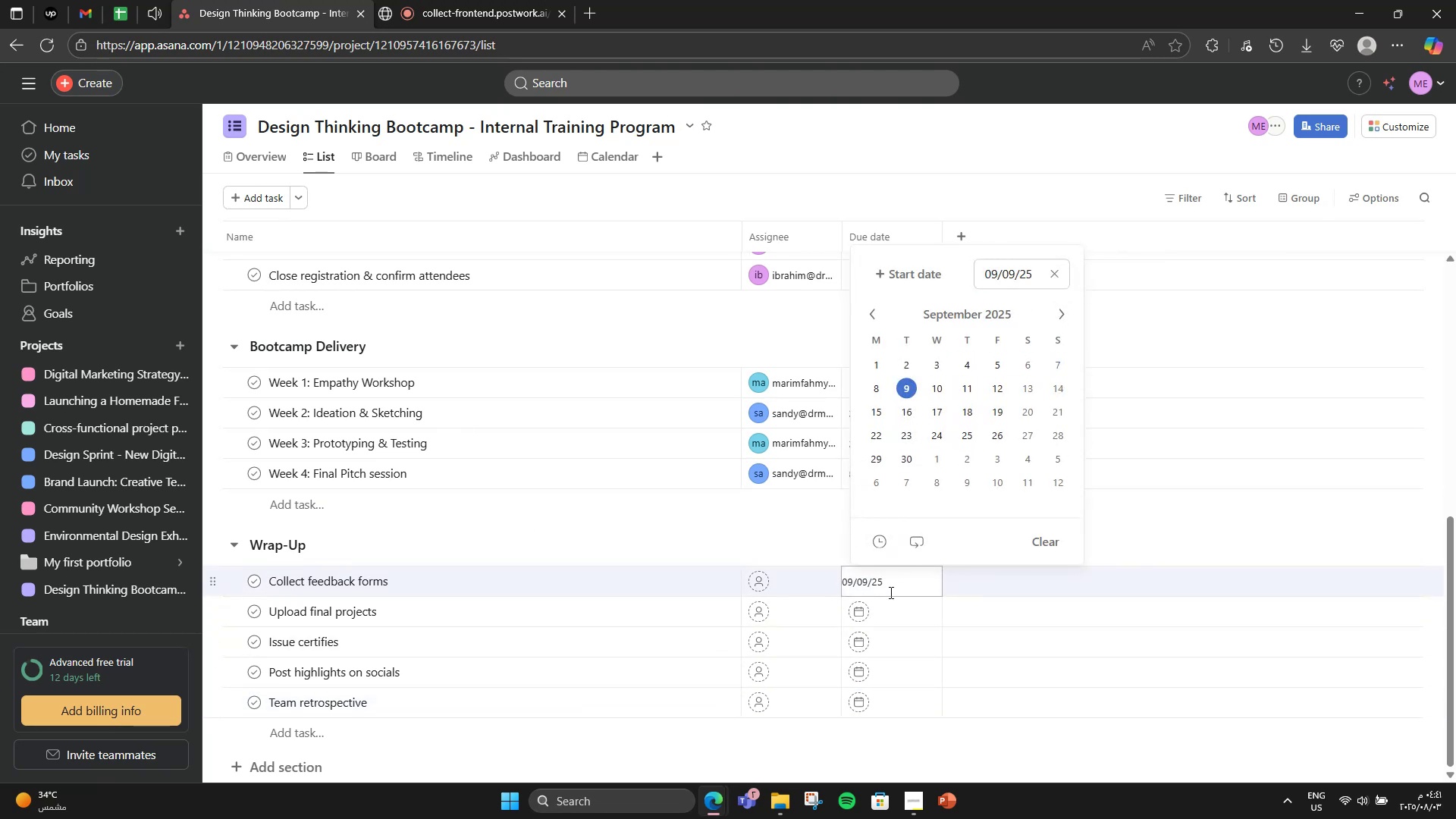 
left_click([886, 601])
 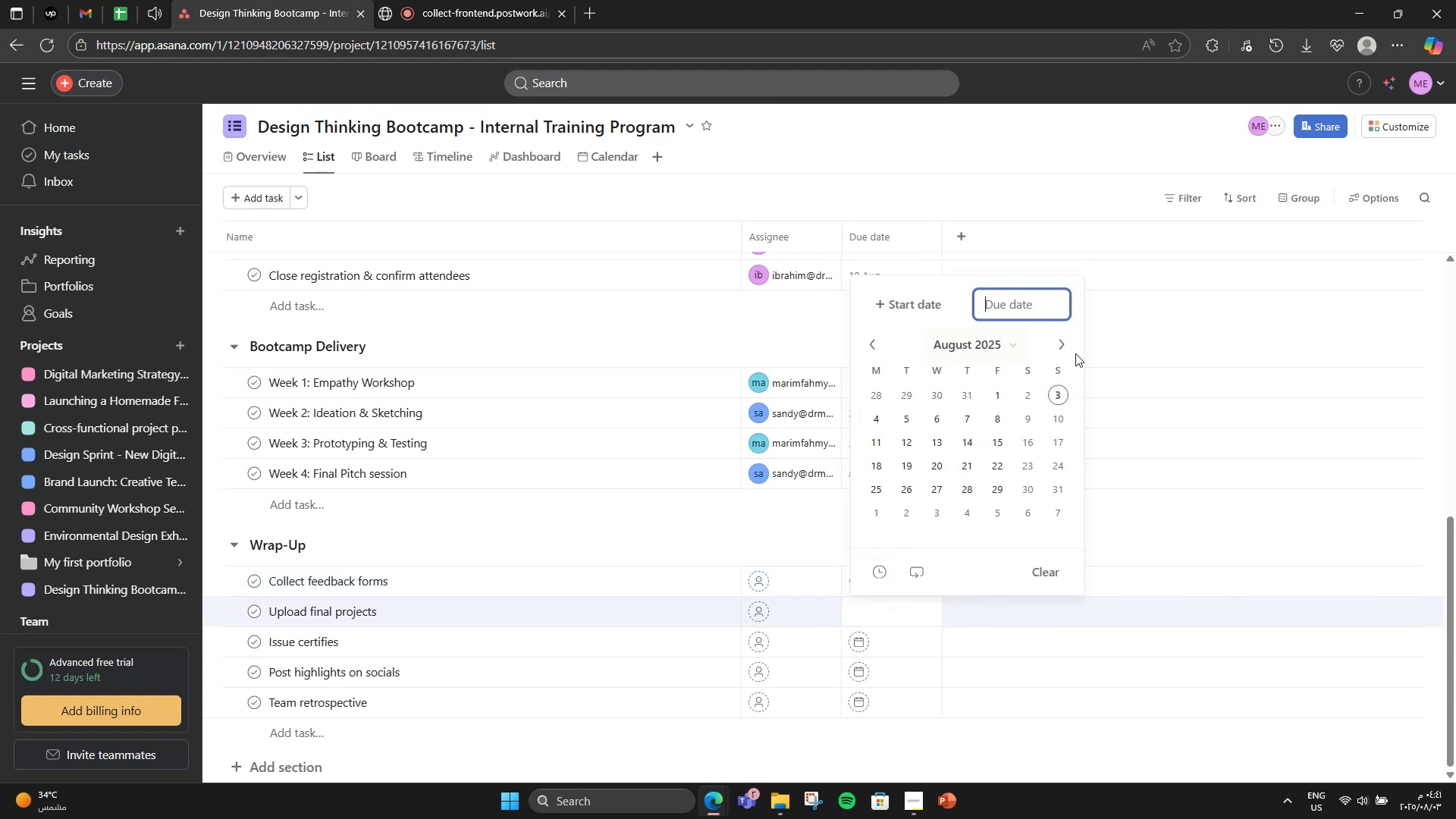 
left_click([1060, 346])
 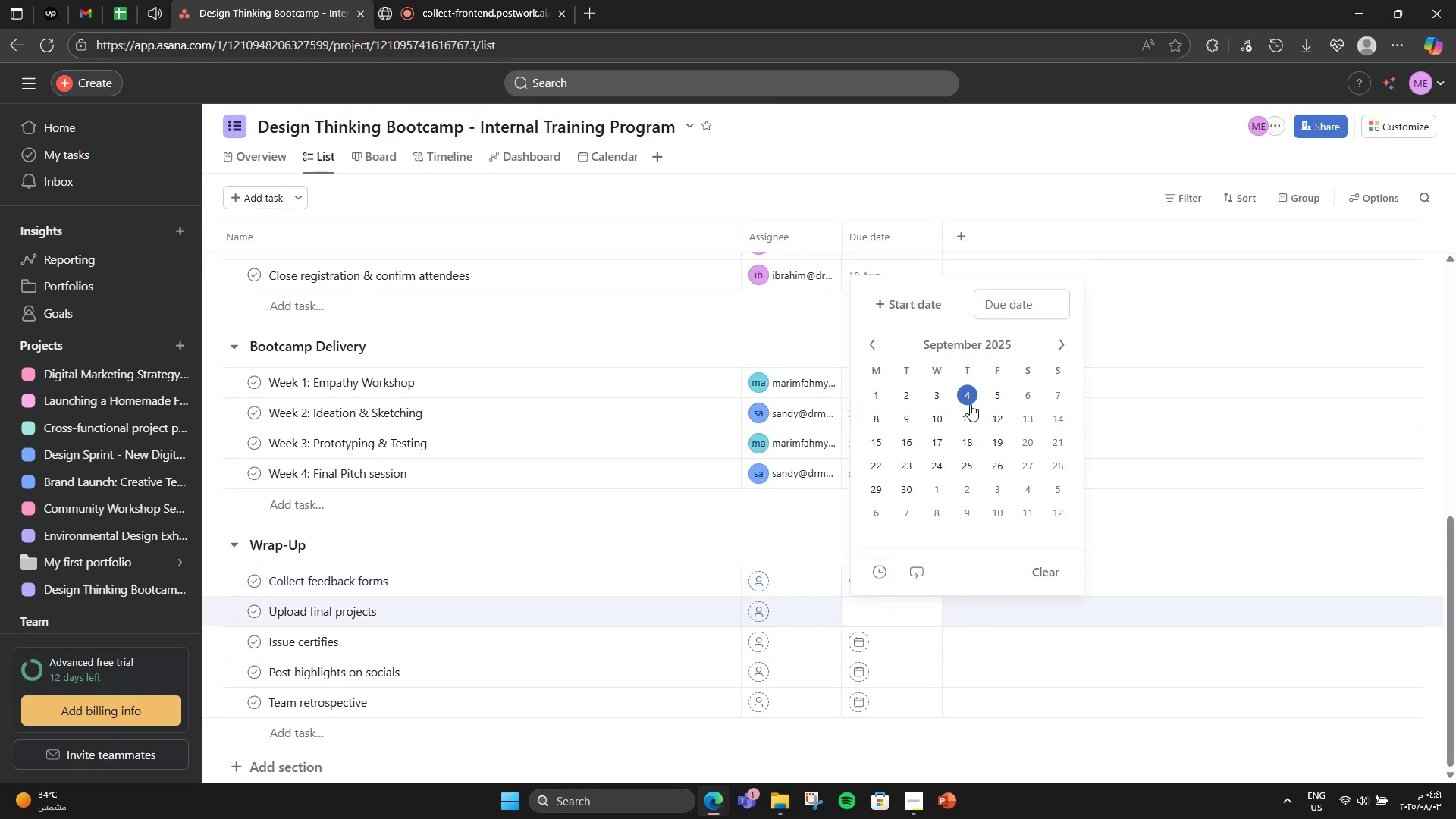 
left_click([944, 408])
 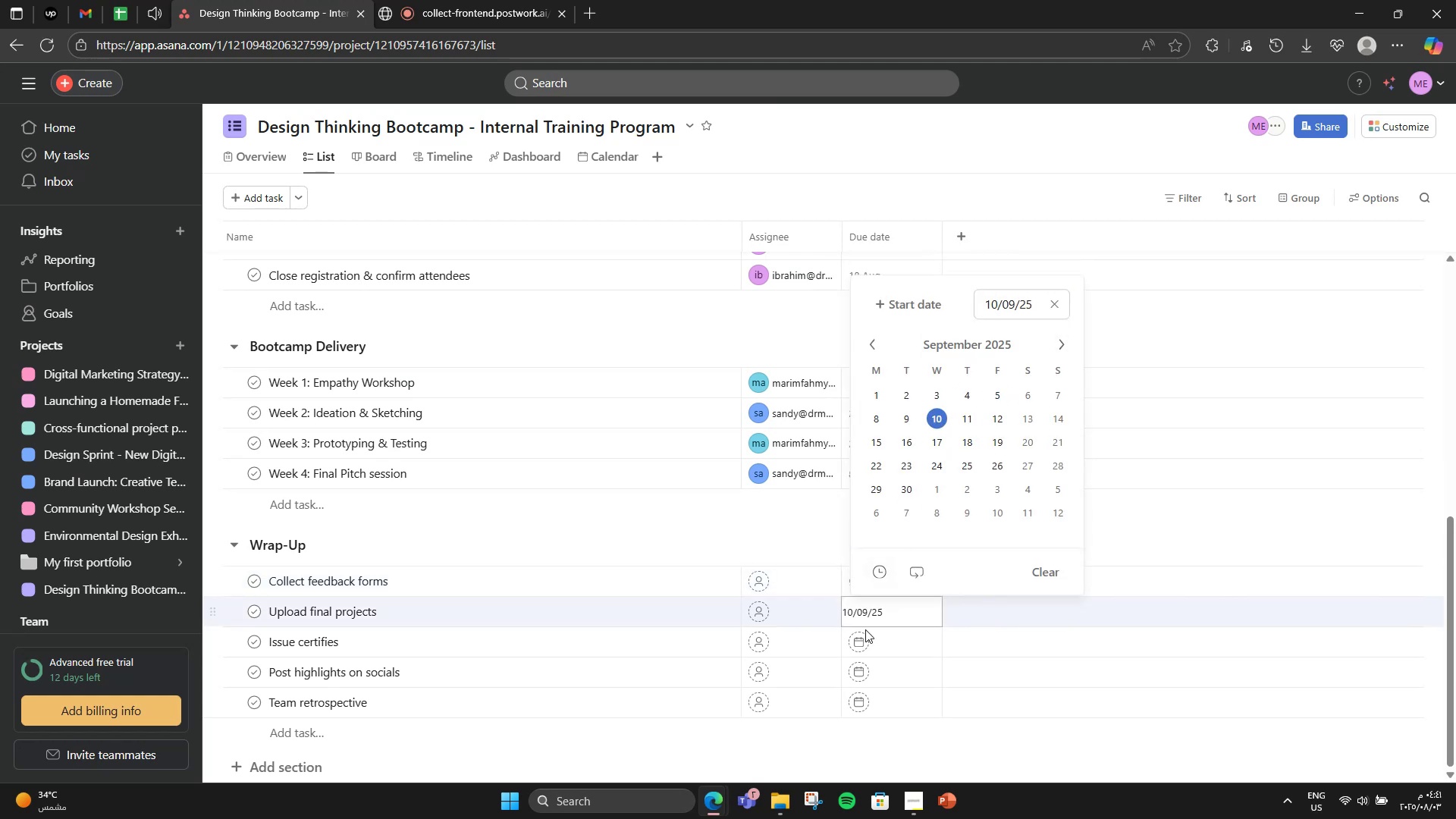 
left_click([864, 634])
 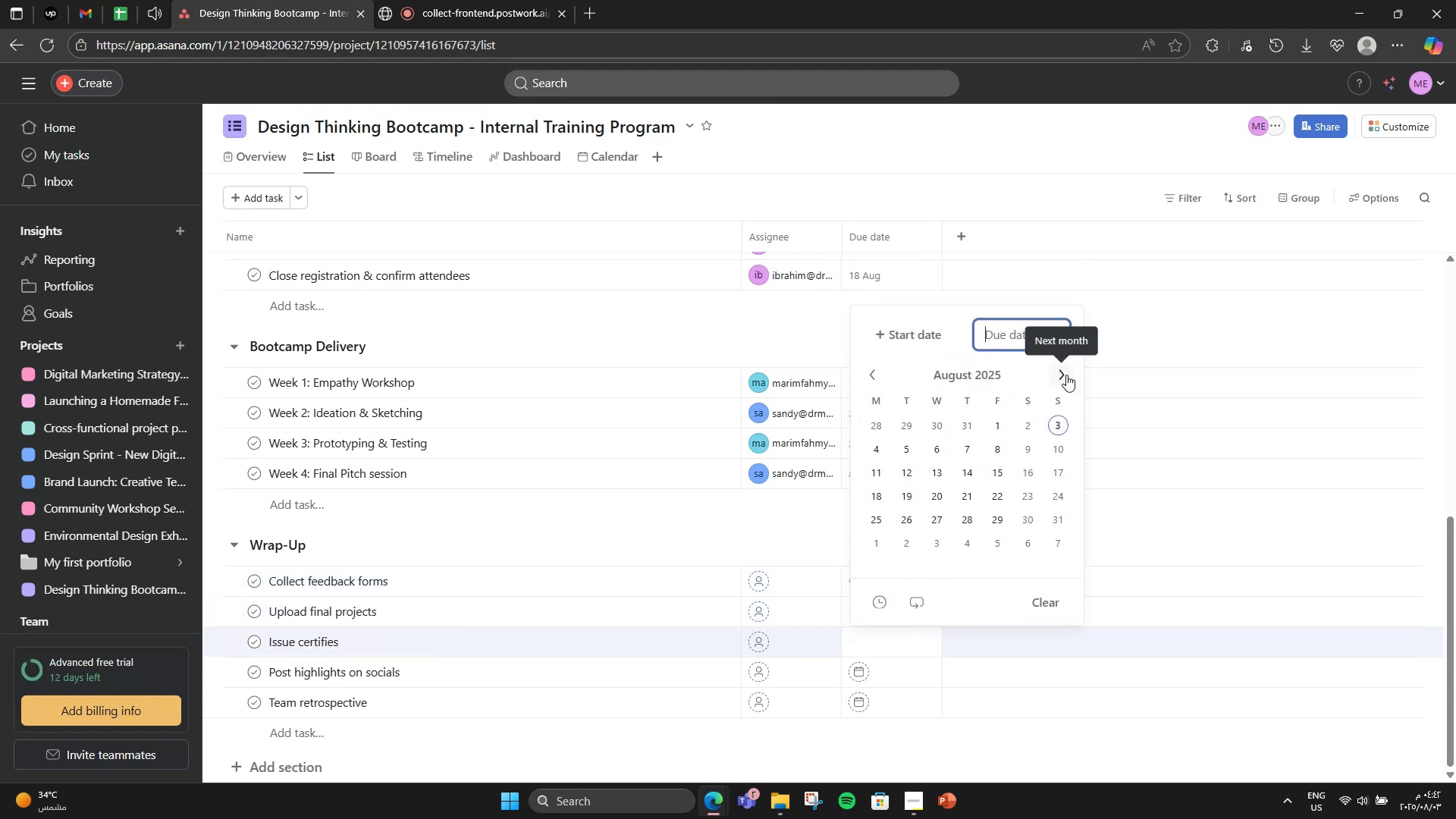 
left_click([1066, 375])
 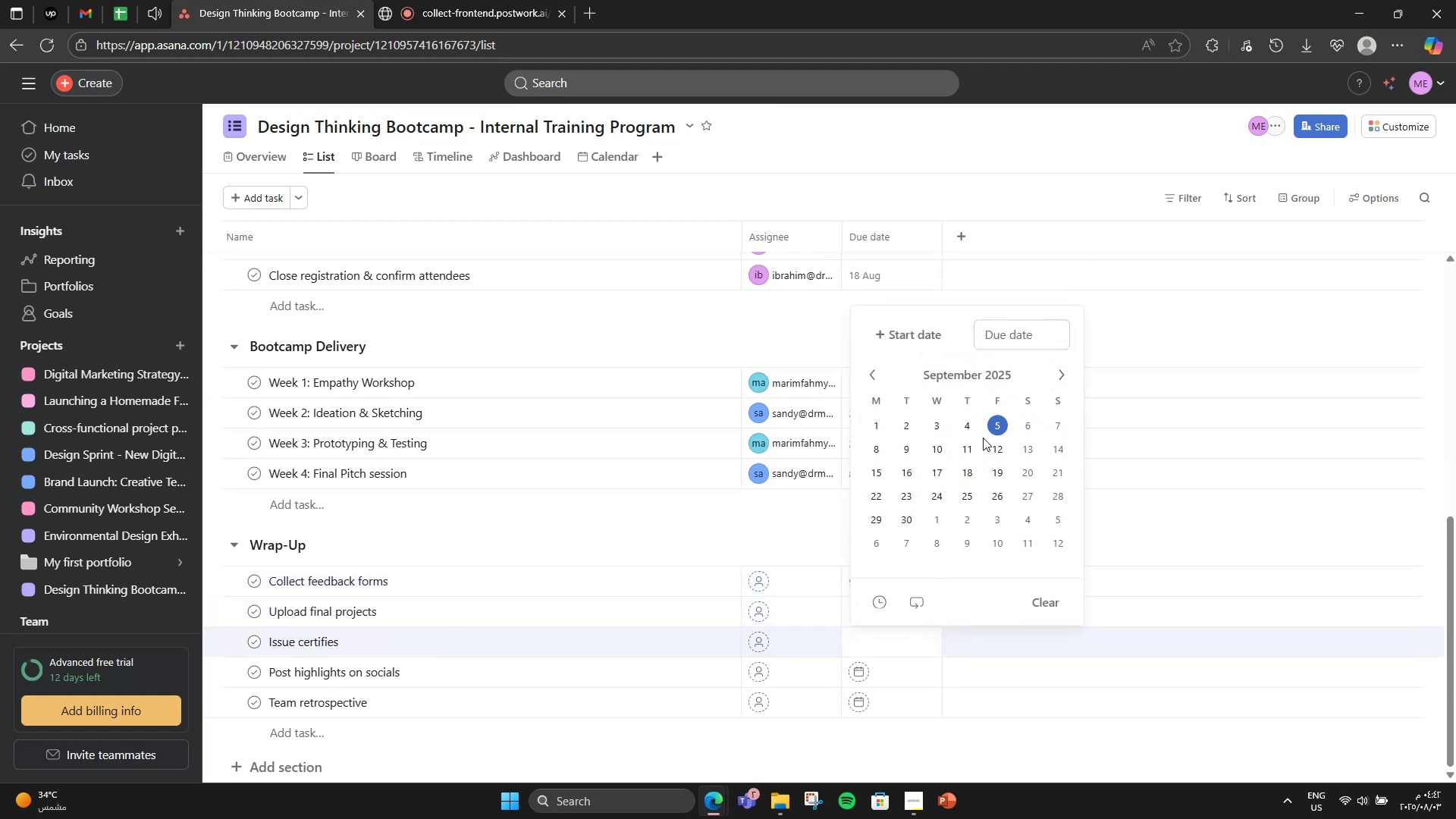 
left_click([977, 450])
 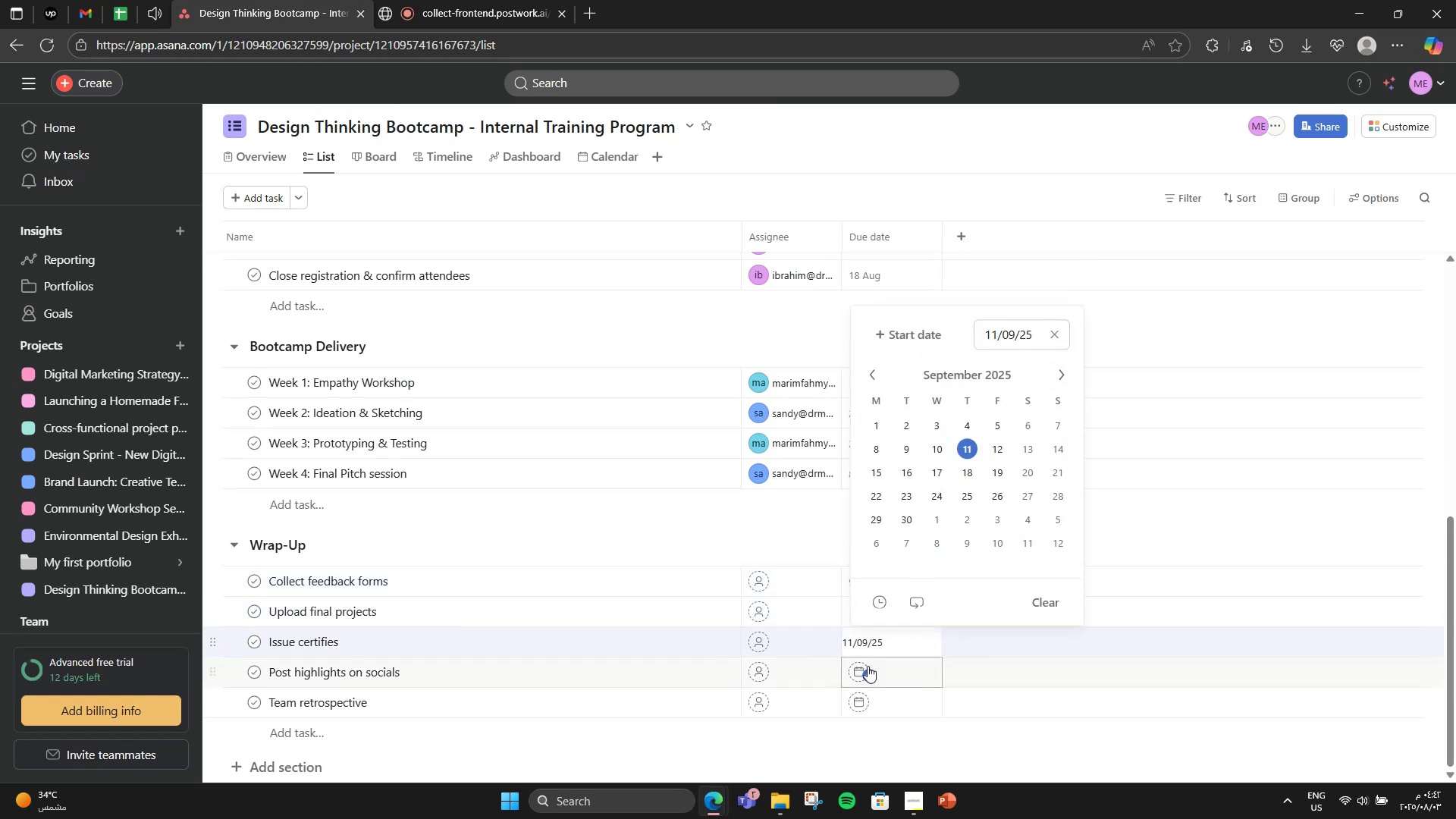 
left_click([868, 668])
 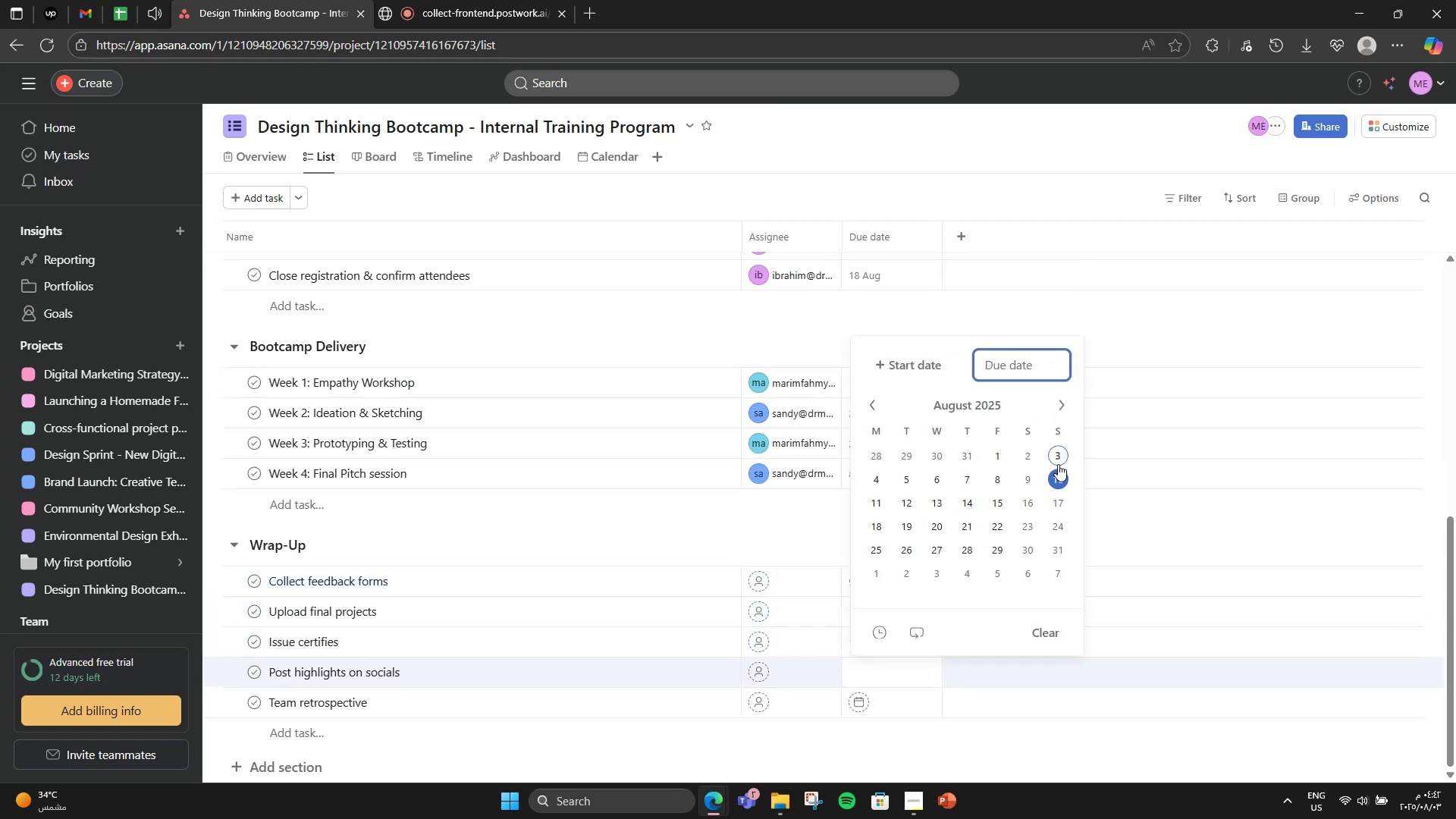 
left_click([1056, 403])
 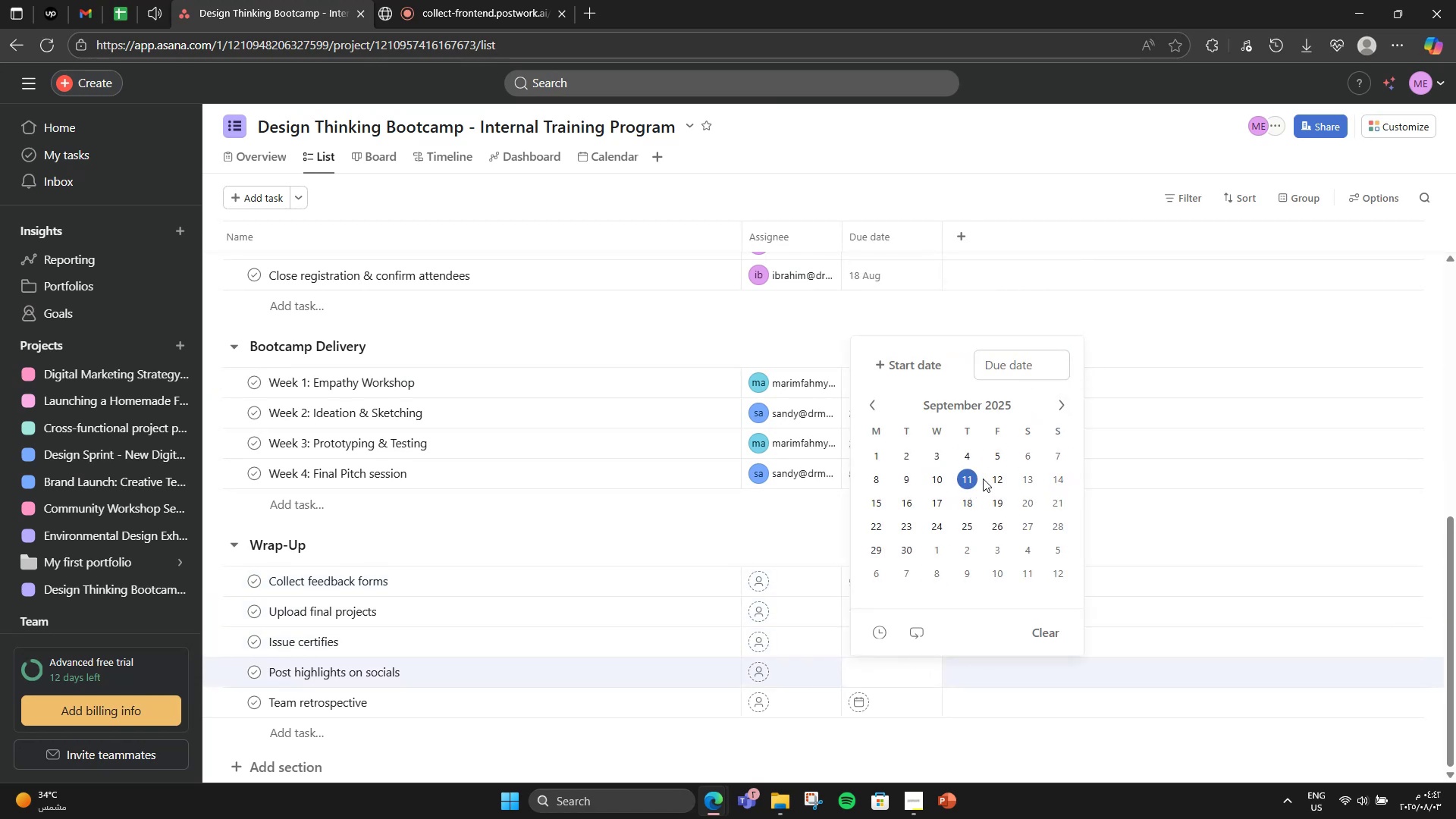 
left_click([1000, 477])
 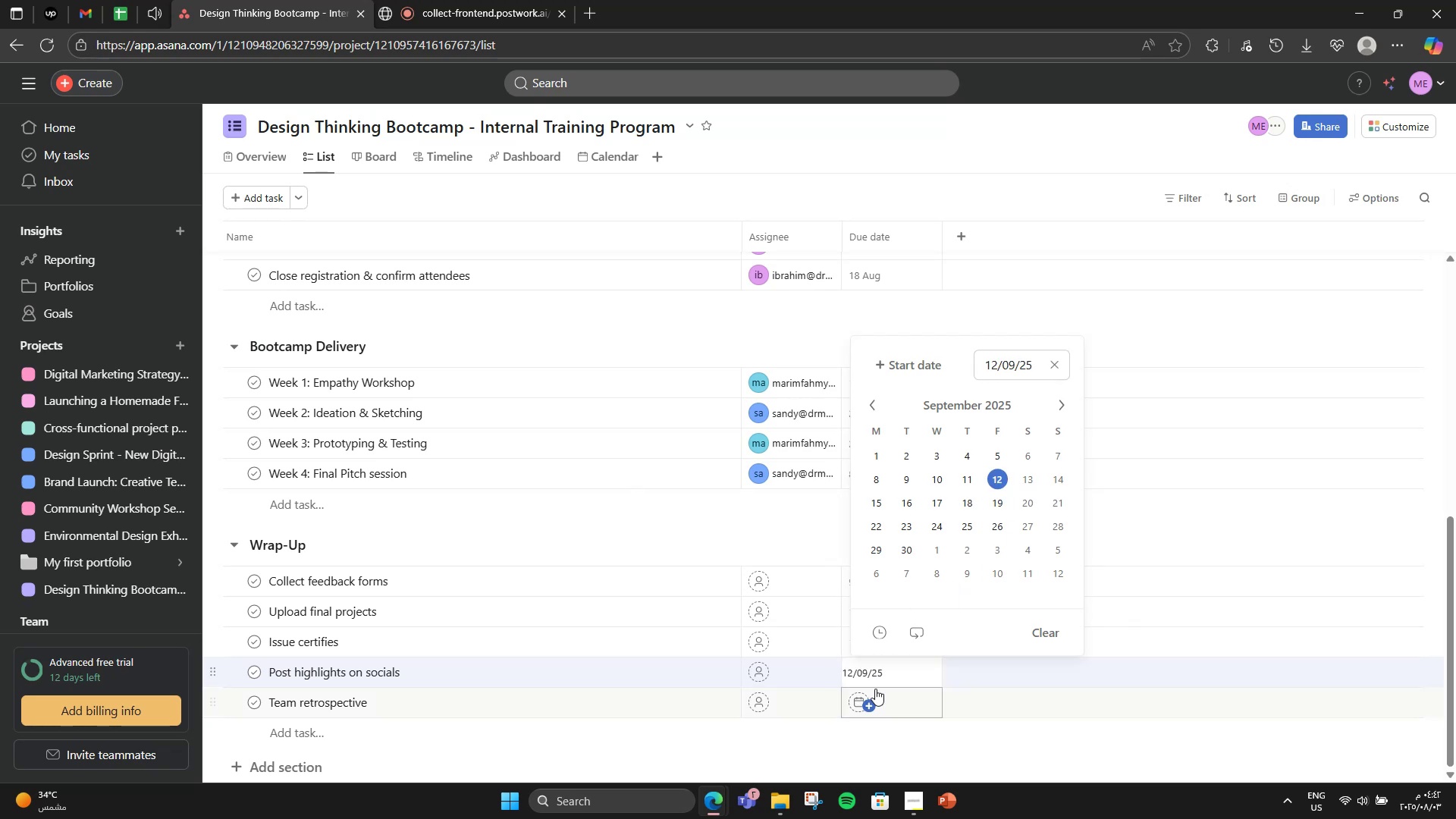 
left_click([875, 698])
 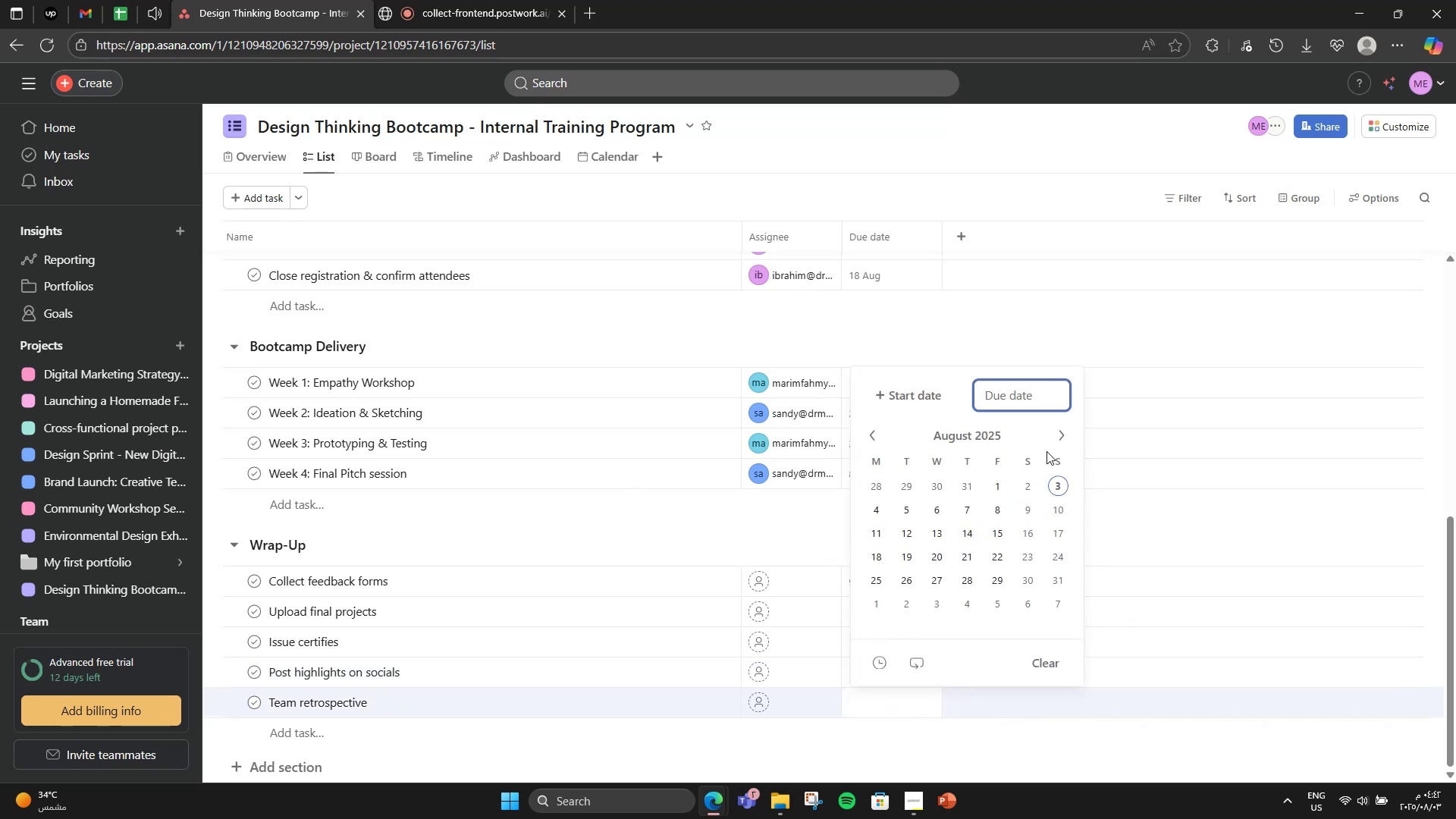 
left_click([1054, 435])
 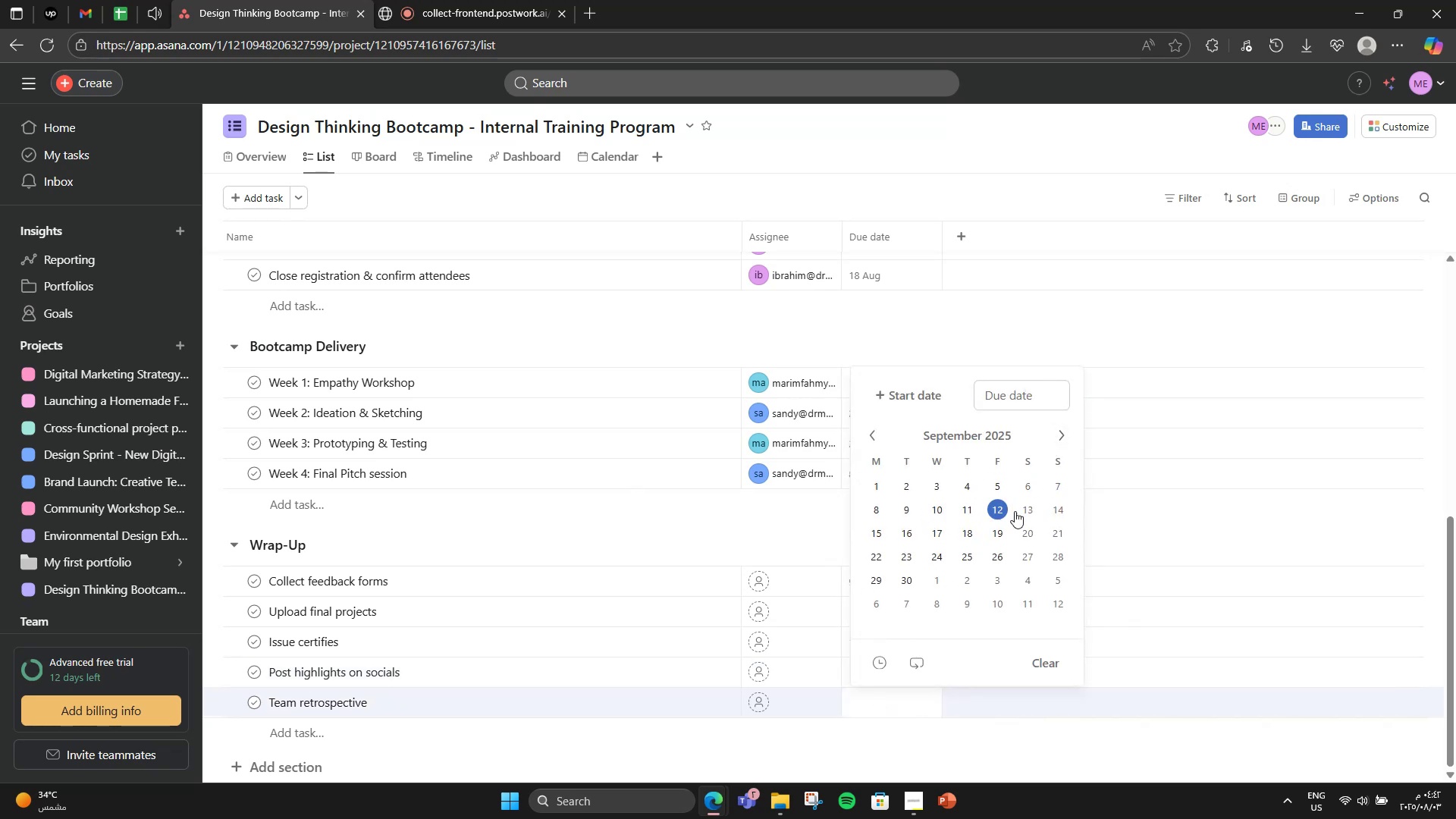 
left_click([1033, 508])
 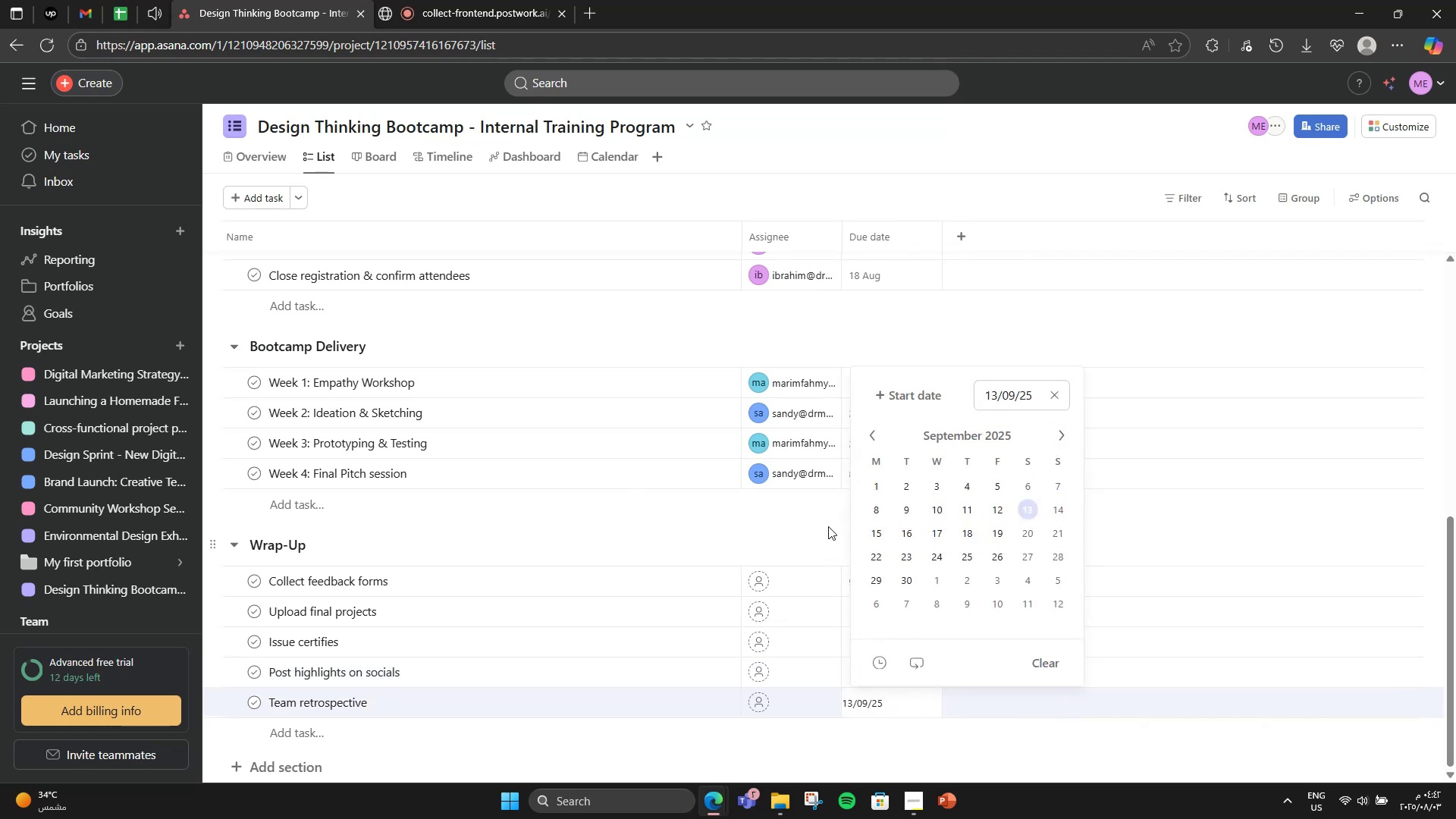 
left_click([827, 526])
 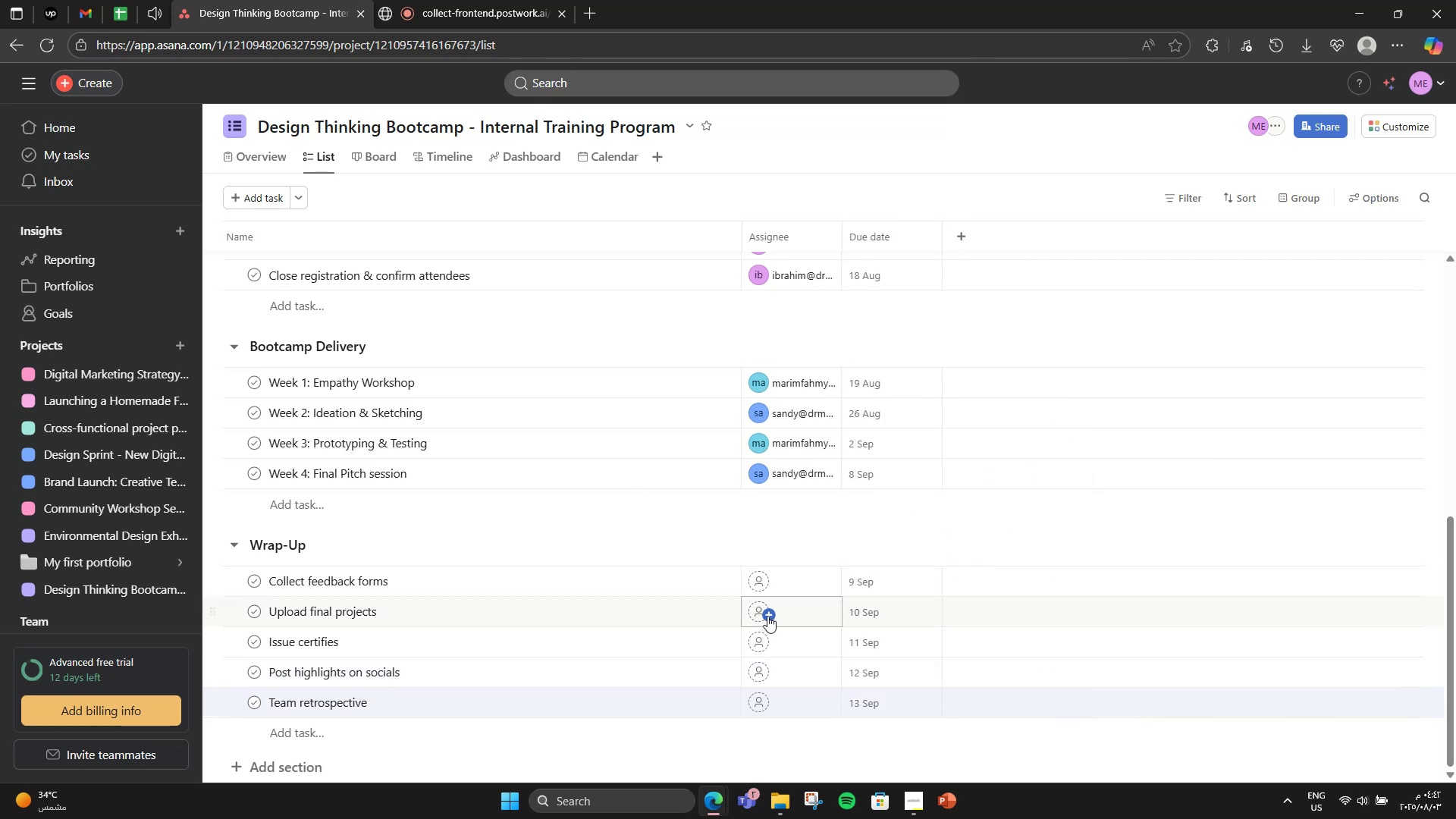 
left_click([775, 582])
 